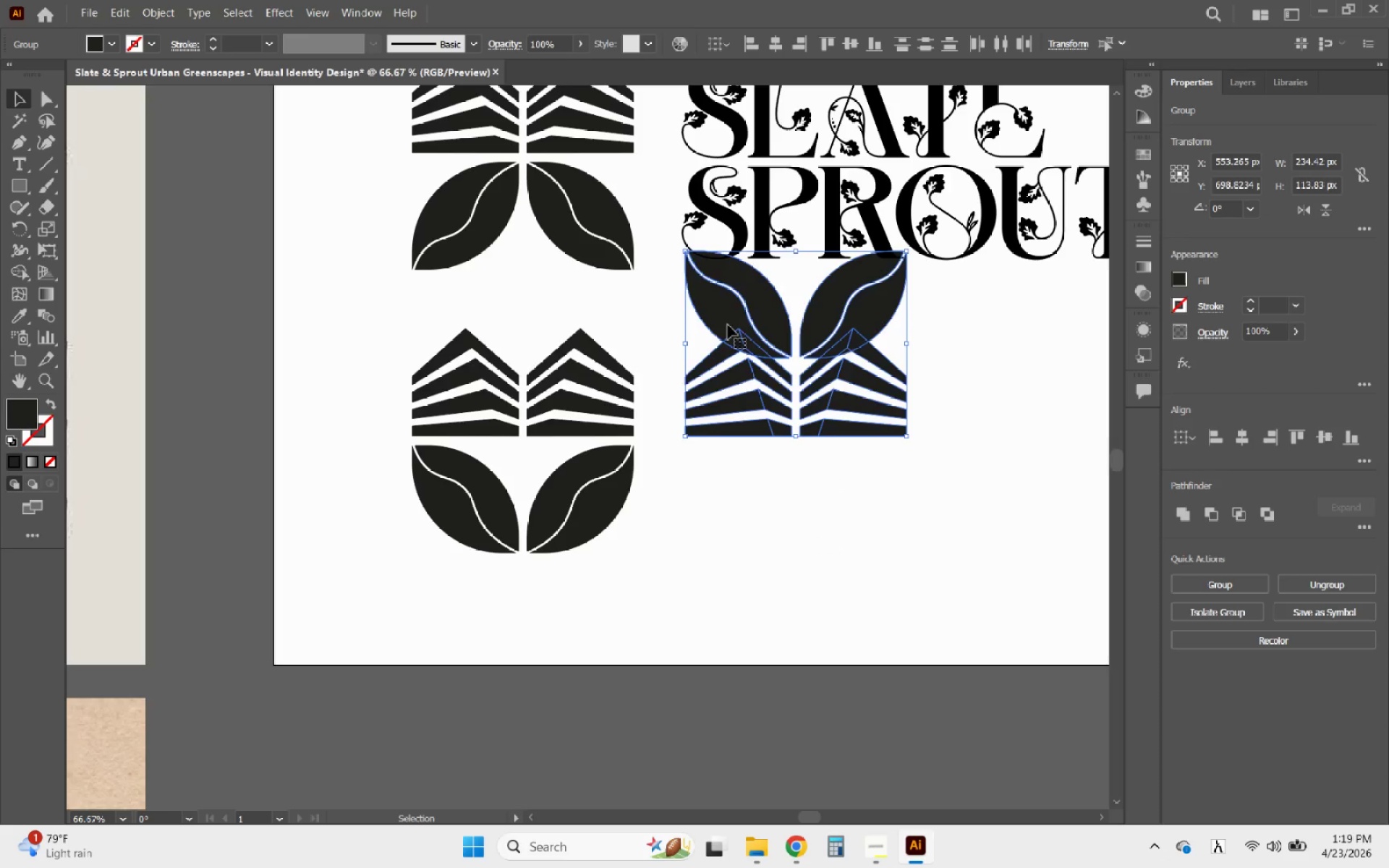 
left_click_drag(start_coordinate=[728, 325], to_coordinate=[773, 417])
 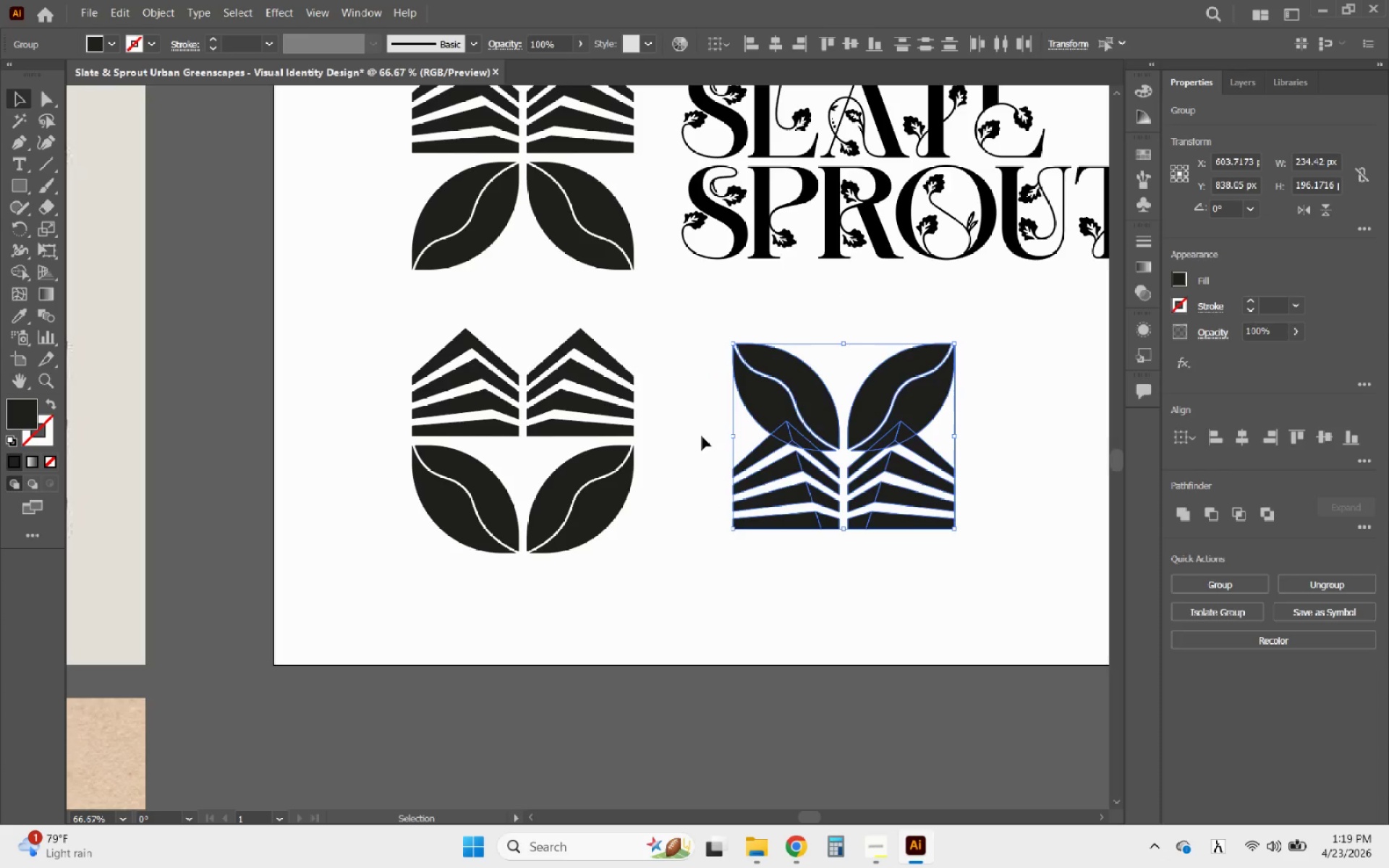 
hold_key(key=ShiftLeft, duration=1.55)
 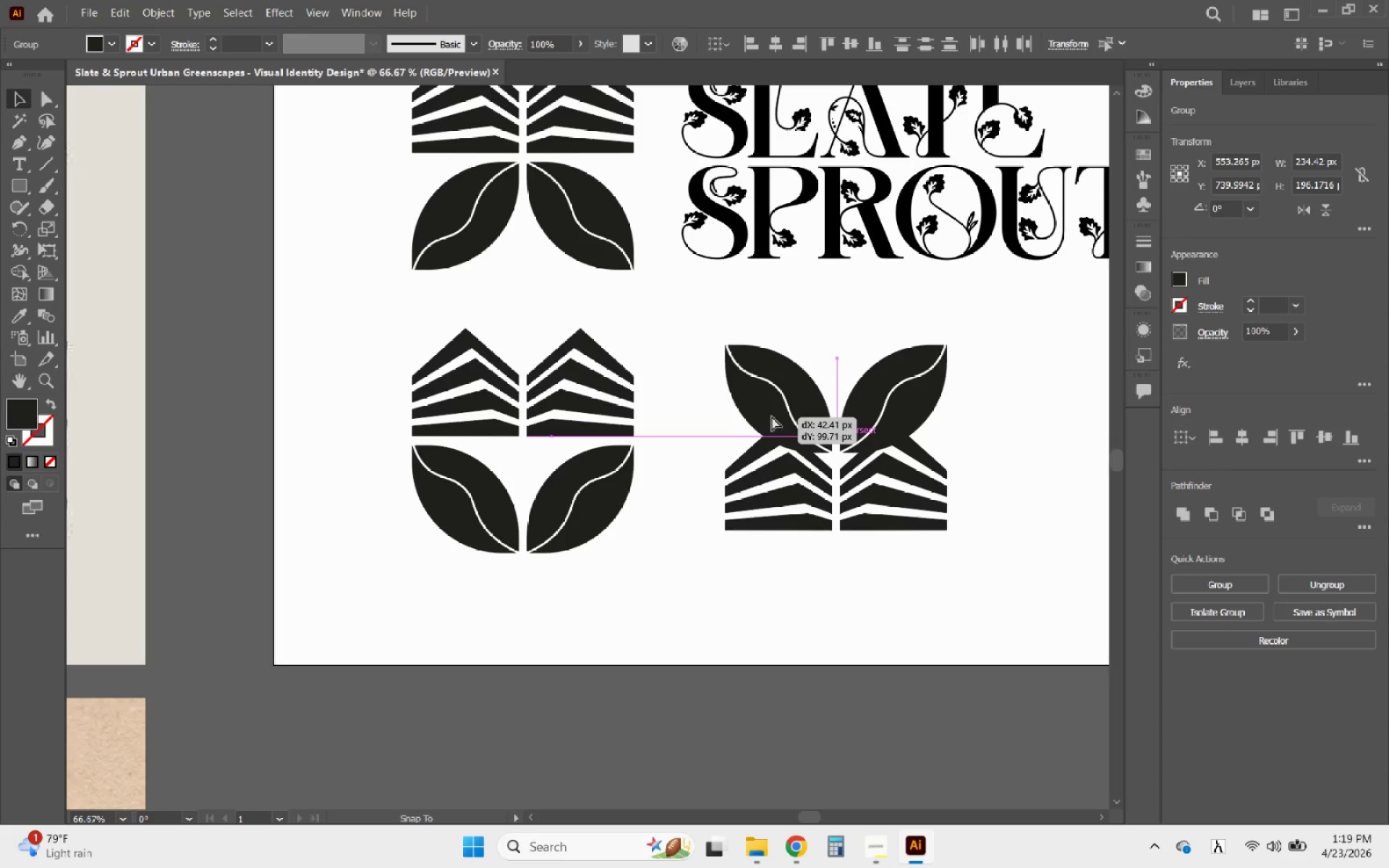 
left_click([702, 436])
 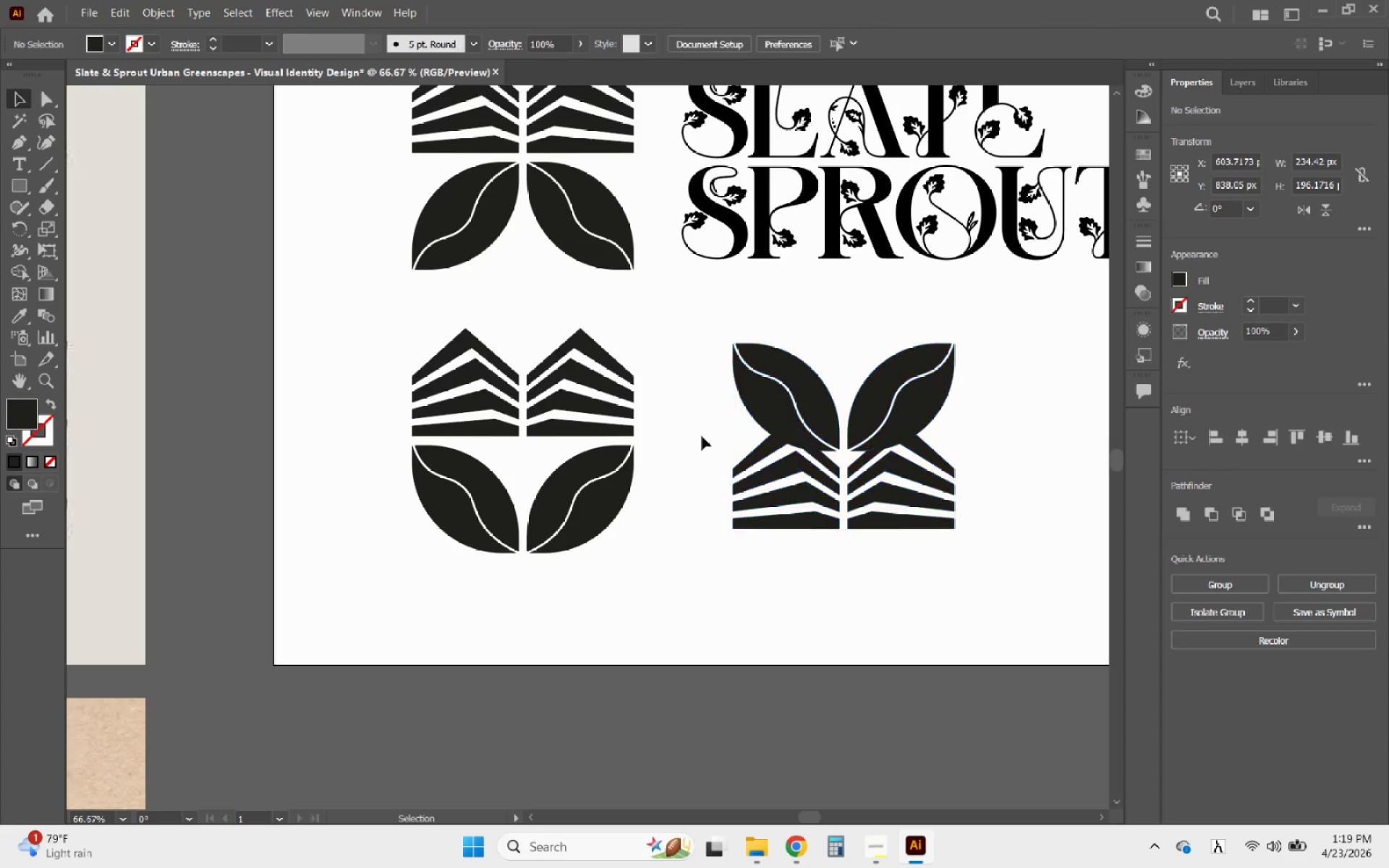 
hold_key(key=AltLeft, duration=2.45)
scroll: coordinate [552, 307], scroll_direction: up, amount: 4.0
 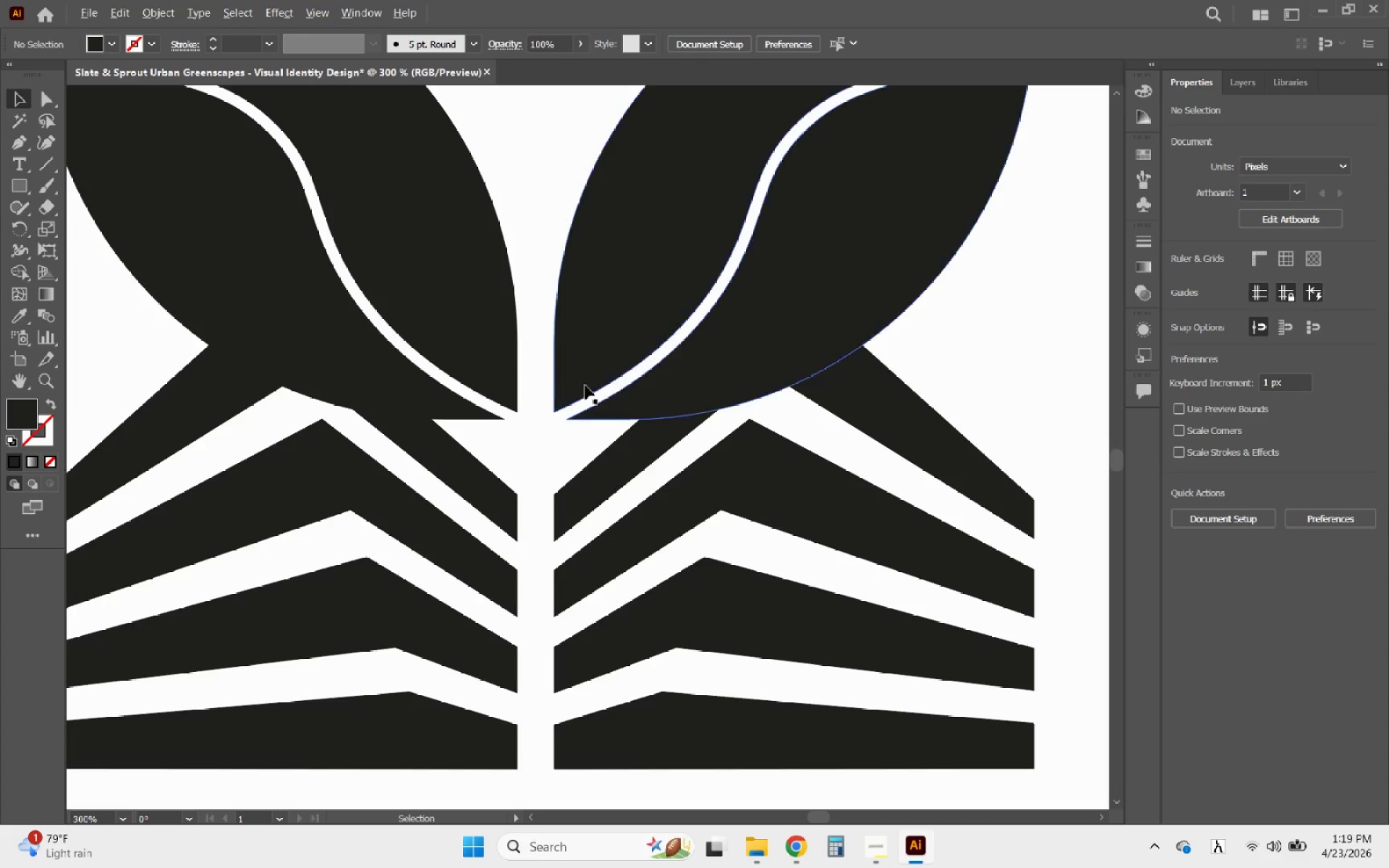 
hold_key(key=AltLeft, duration=0.64)
 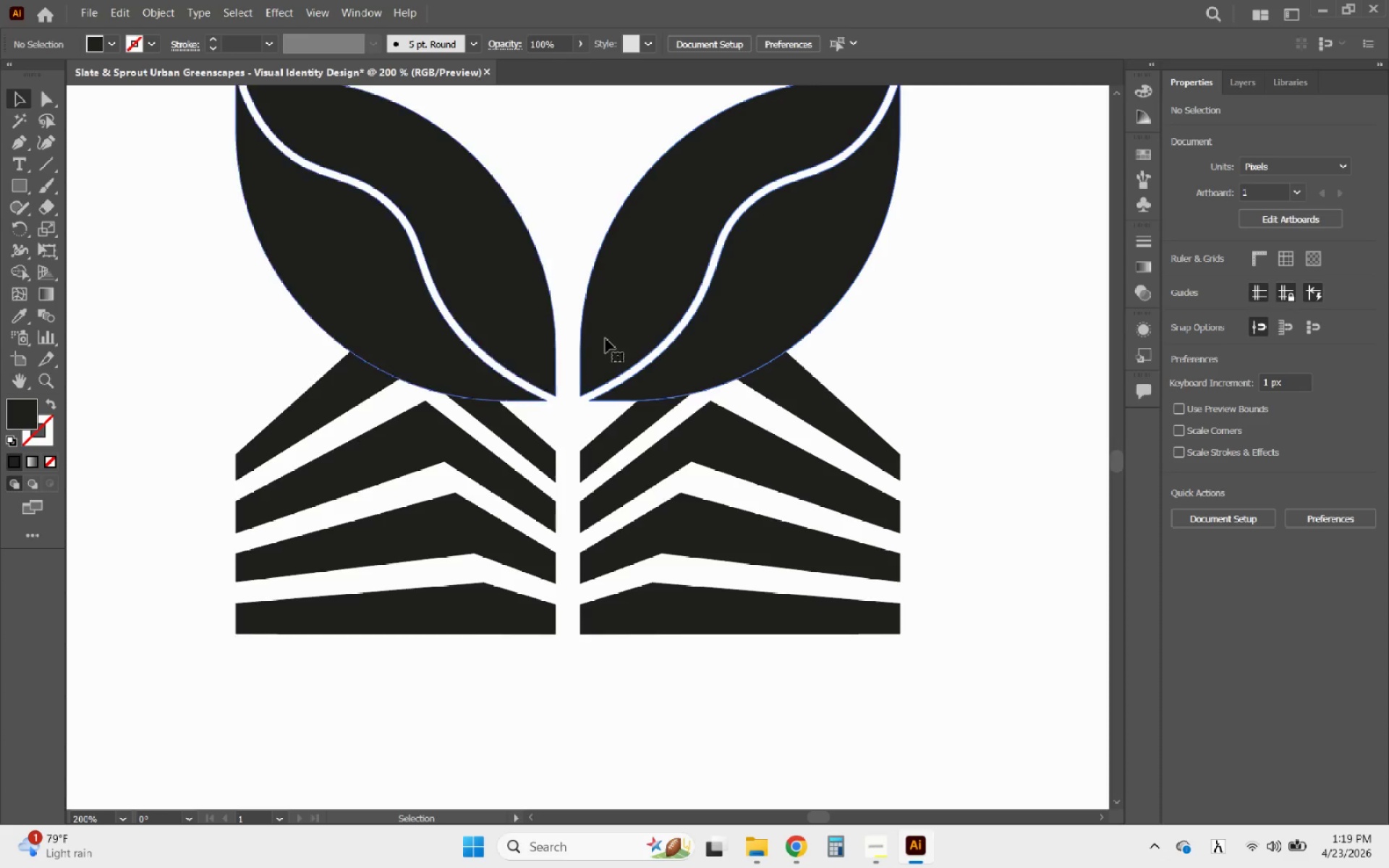 
scroll: coordinate [632, 466], scroll_direction: none, amount: 0.0
 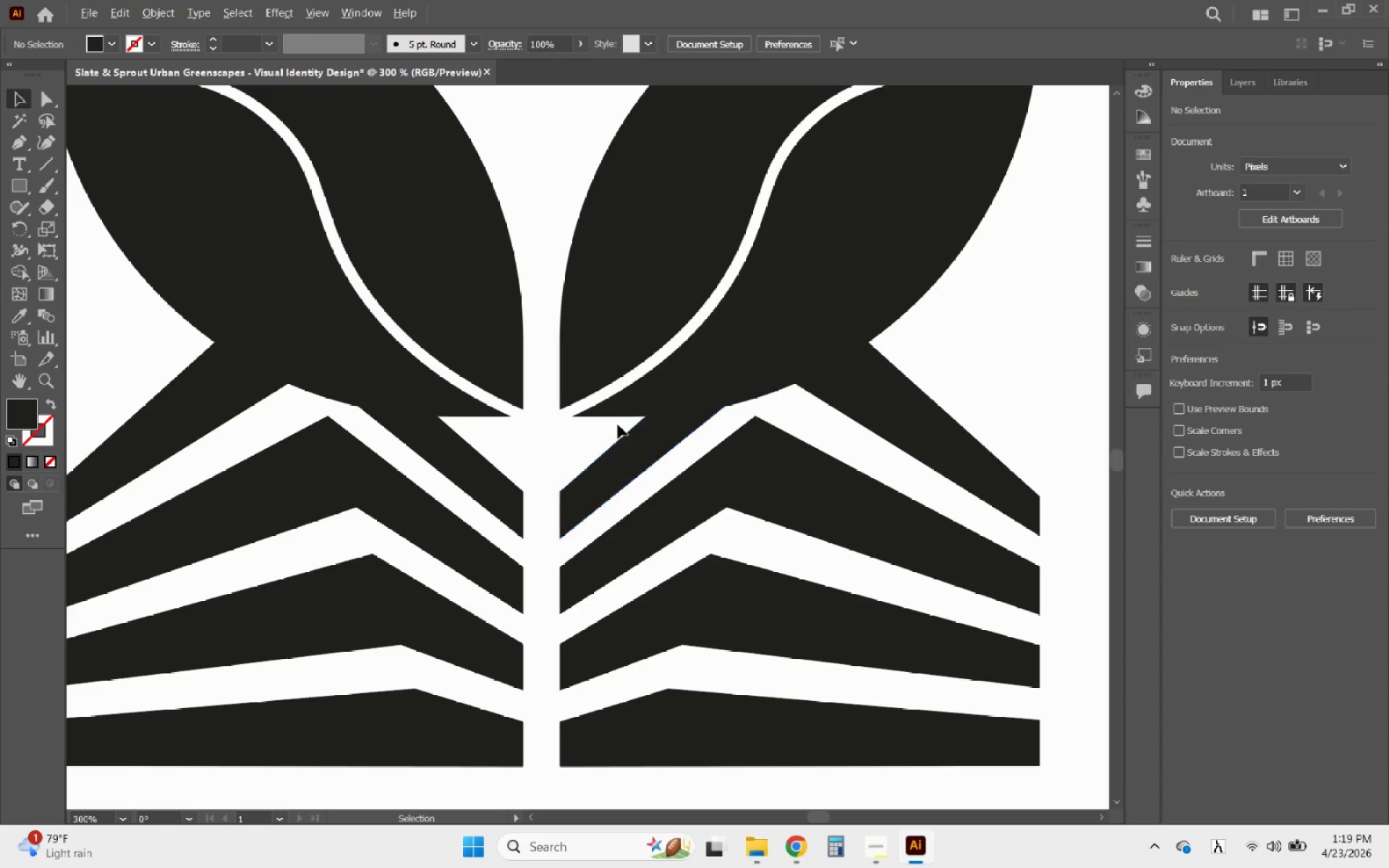 
scroll: coordinate [615, 370], scroll_direction: down, amount: 1.0
 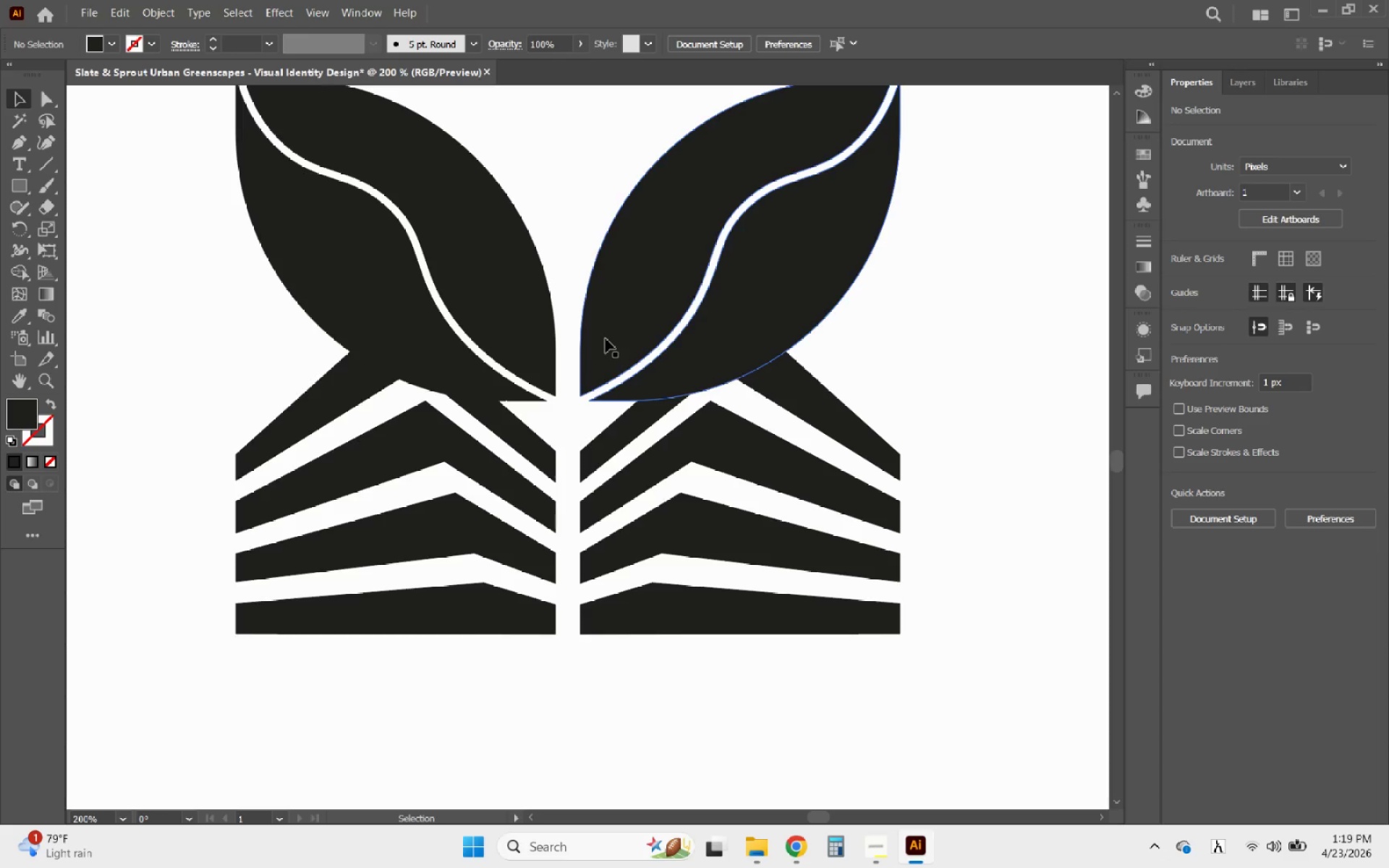 
left_click([606, 339])
 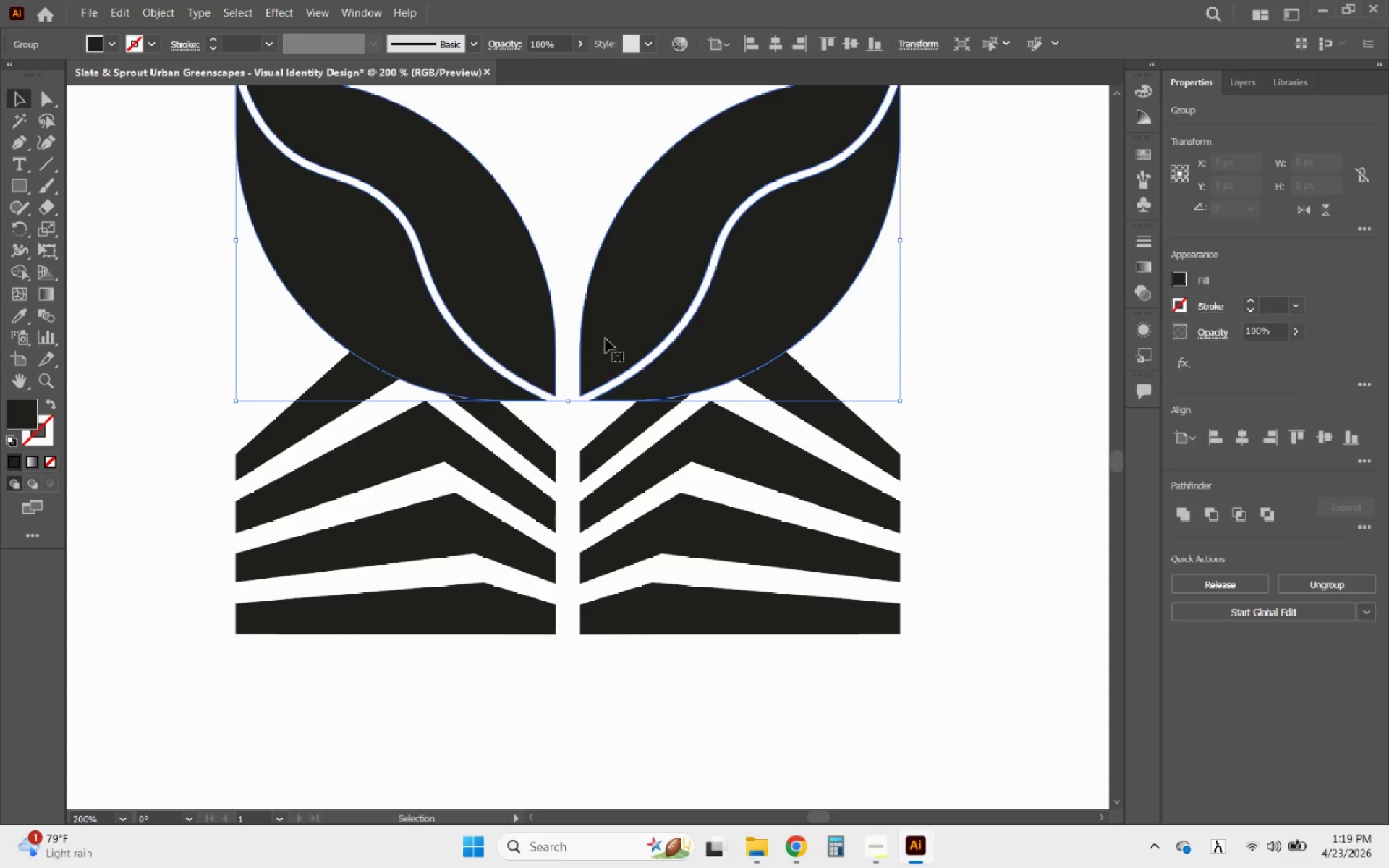 
key(Shift+ShiftLeft)
 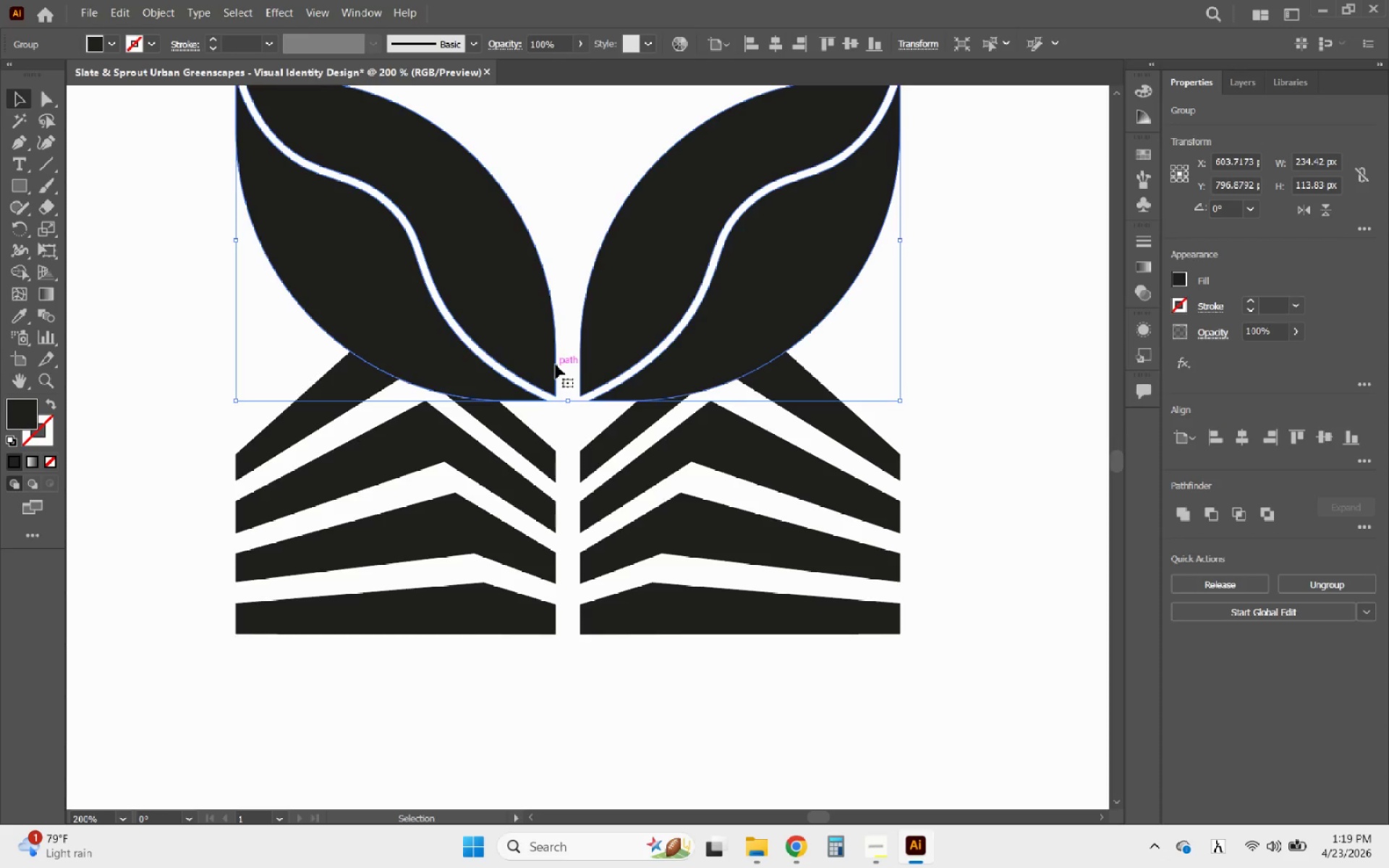 
left_click_drag(start_coordinate=[550, 353], to_coordinate=[563, 410])
 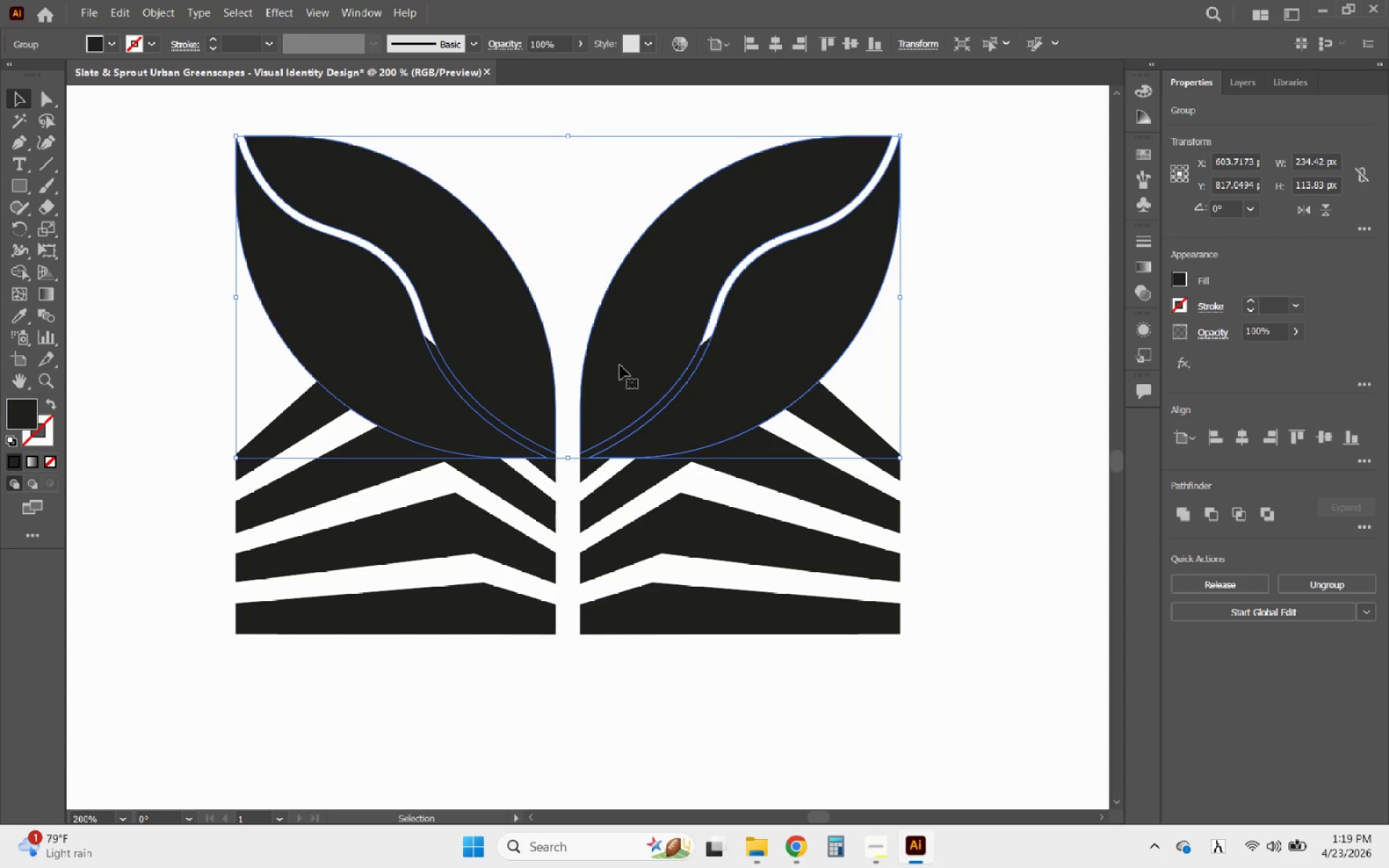 
hold_key(key=ShiftLeft, duration=4.97)
 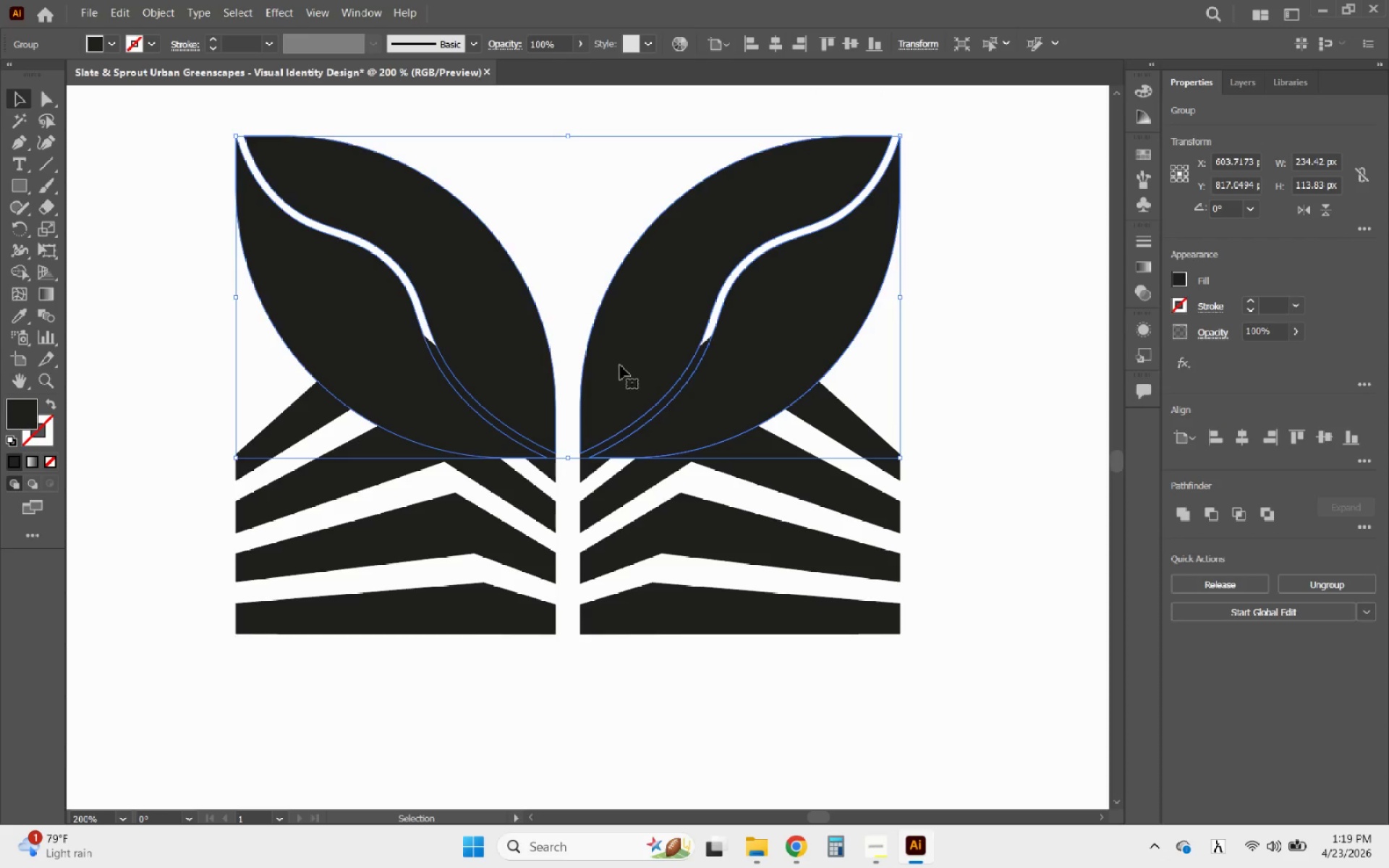 
key(Alt+AltLeft)
 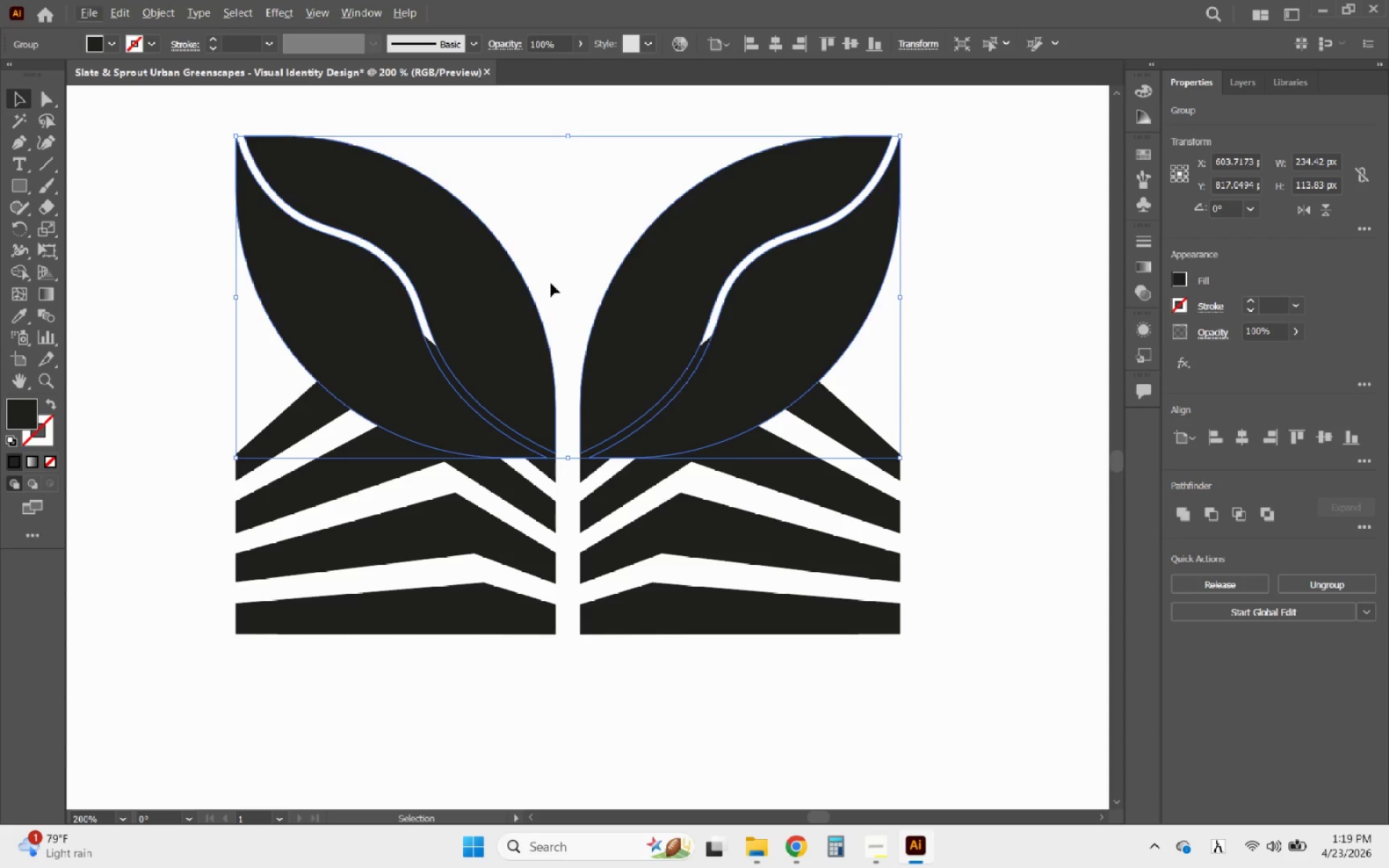 
left_click([551, 283])
 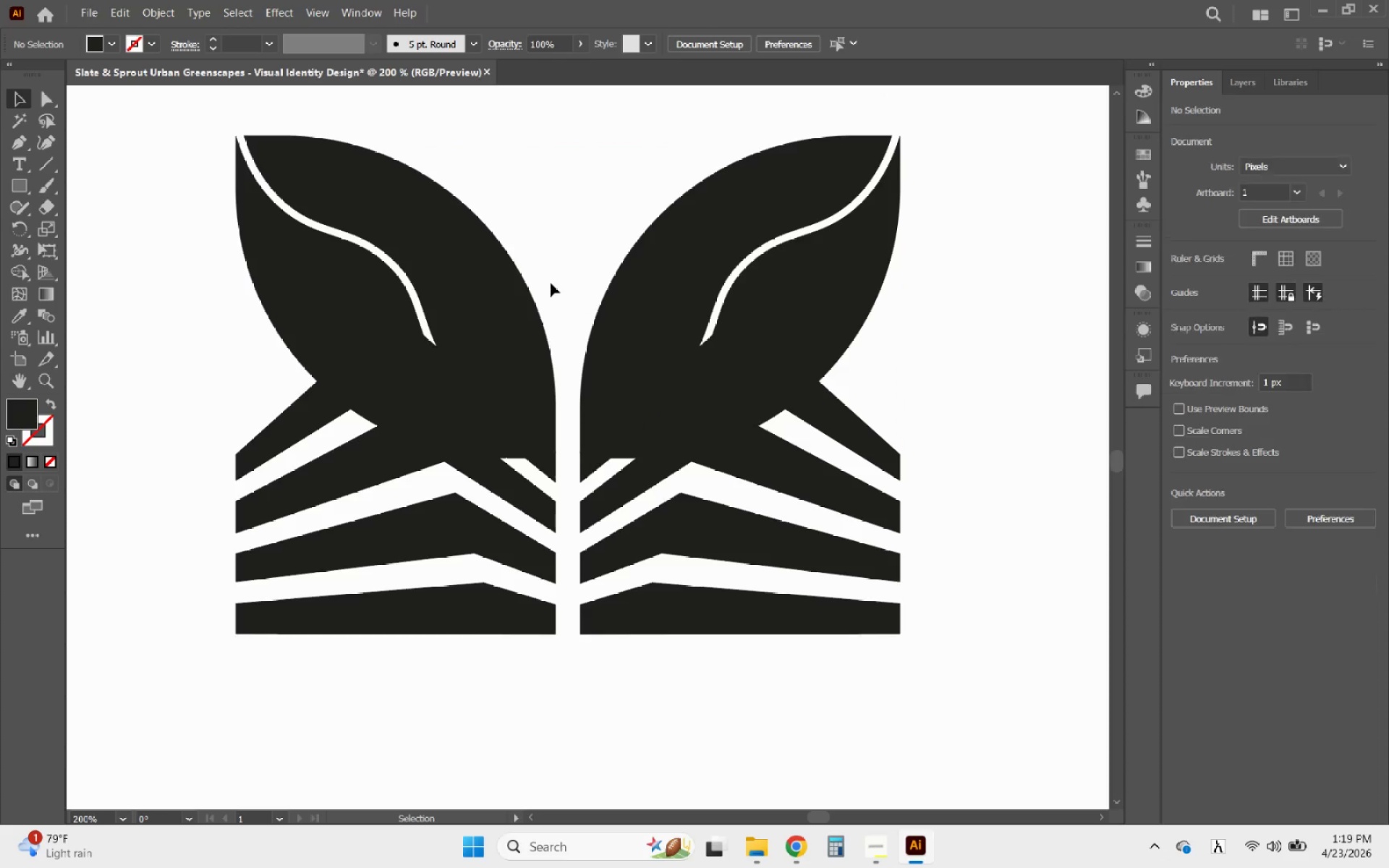 
hold_key(key=AltLeft, duration=0.73)
scroll: coordinate [572, 321], scroll_direction: down, amount: 3.0
 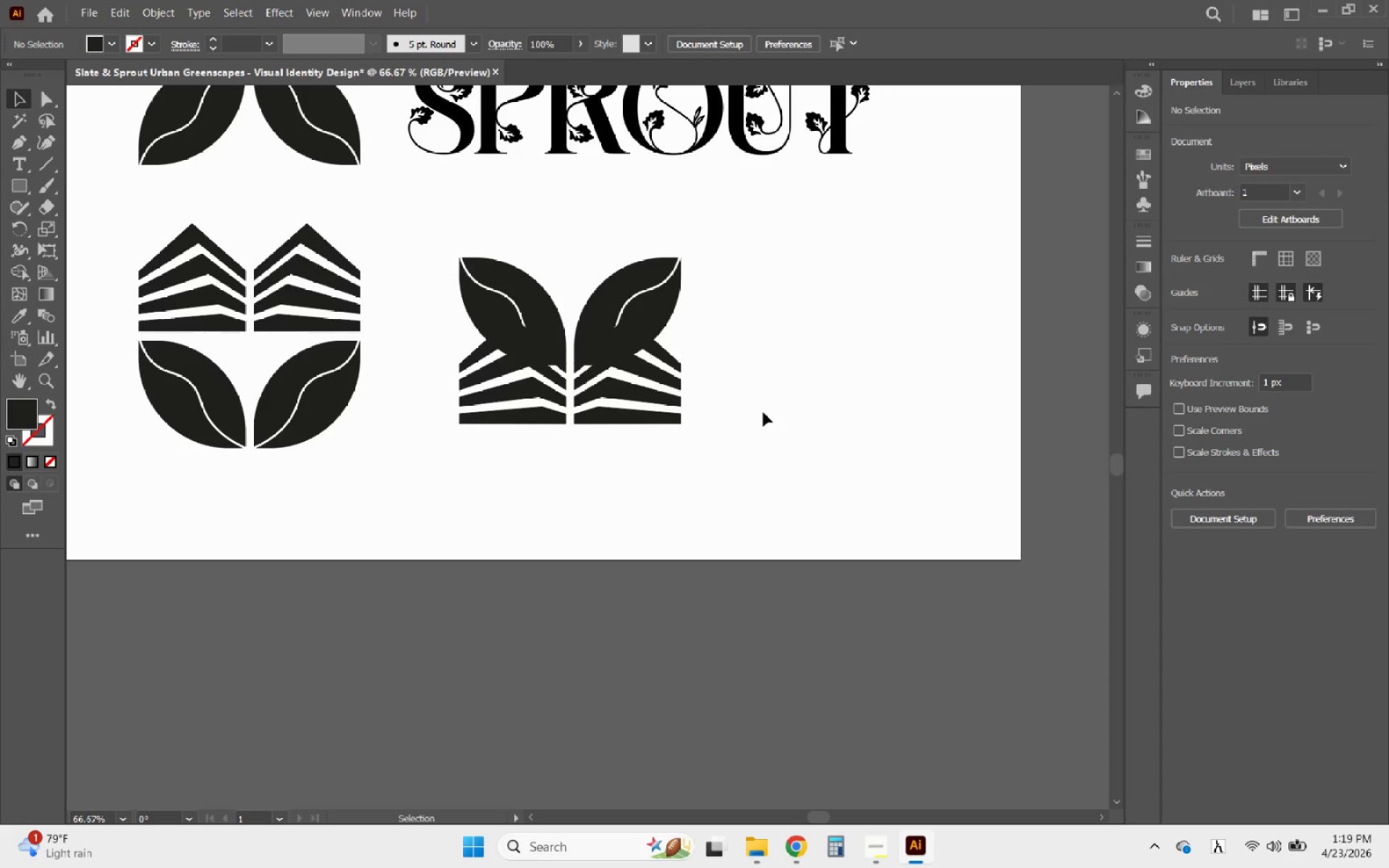 
wait(8.05)
 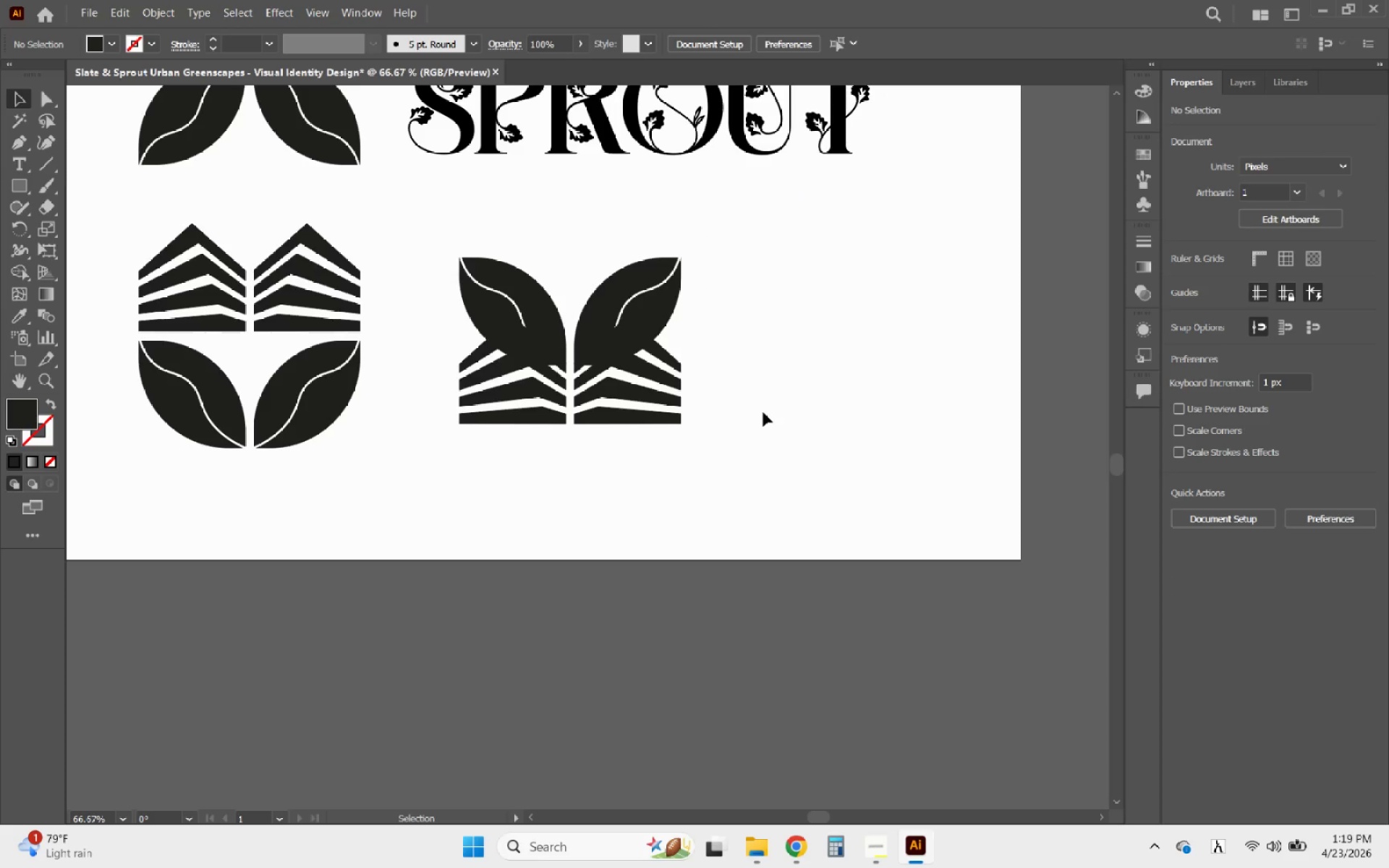 
hold_key(key=AltLeft, duration=0.47)
scroll: coordinate [558, 352], scroll_direction: up, amount: 2.0
 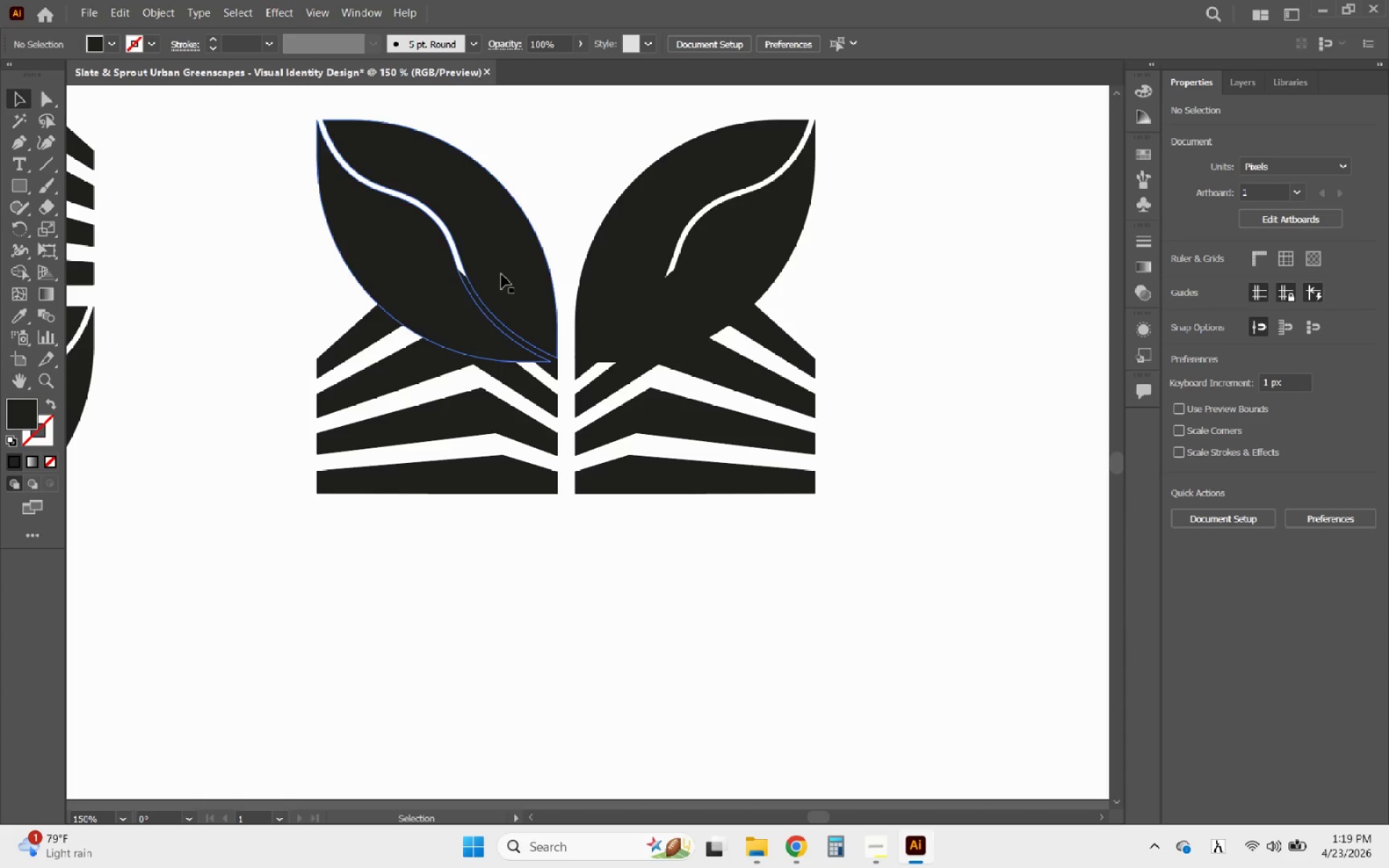 
left_click_drag(start_coordinate=[501, 274], to_coordinate=[473, 696])
 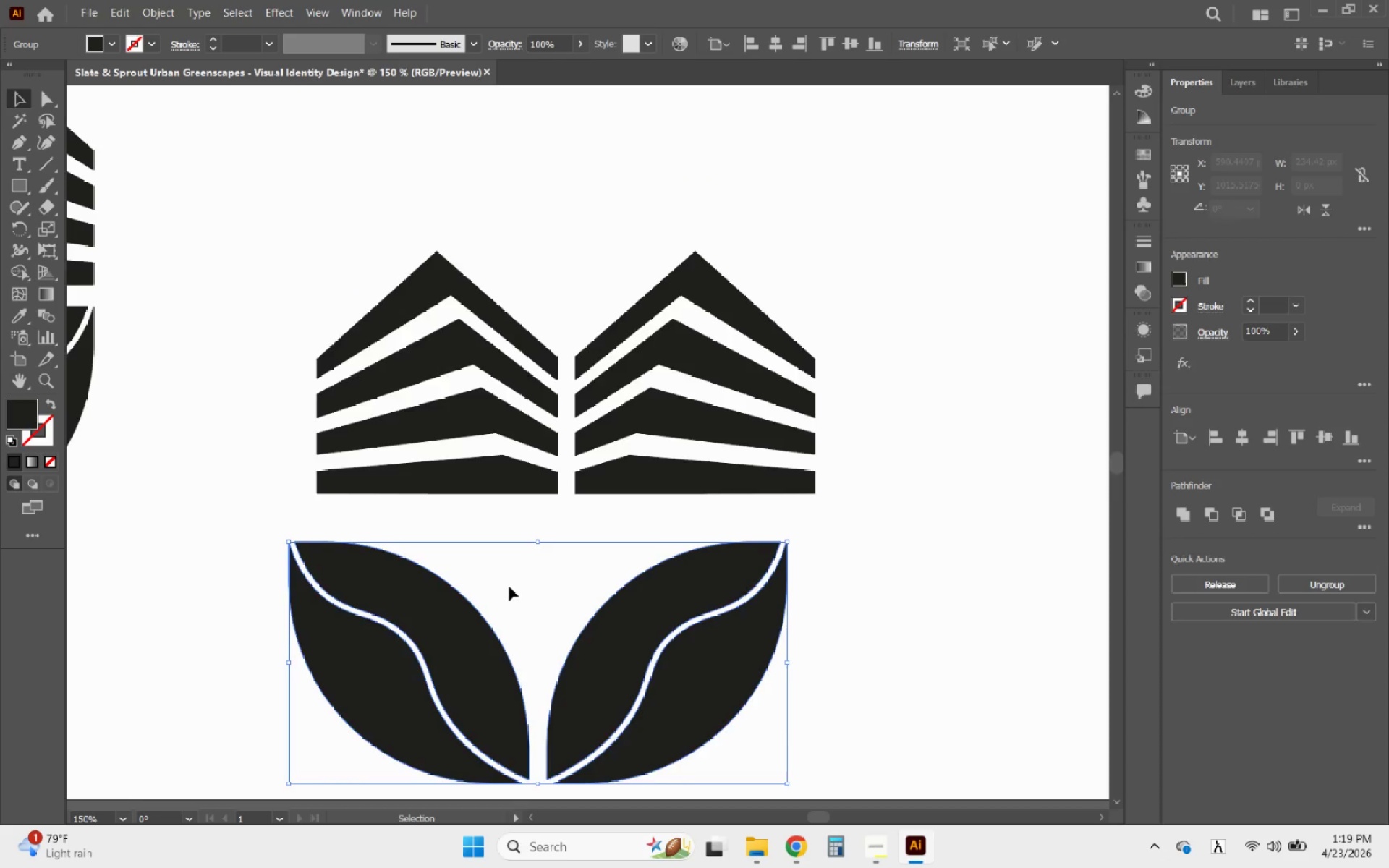 
scroll: coordinate [509, 586], scroll_direction: down, amount: 6.0
 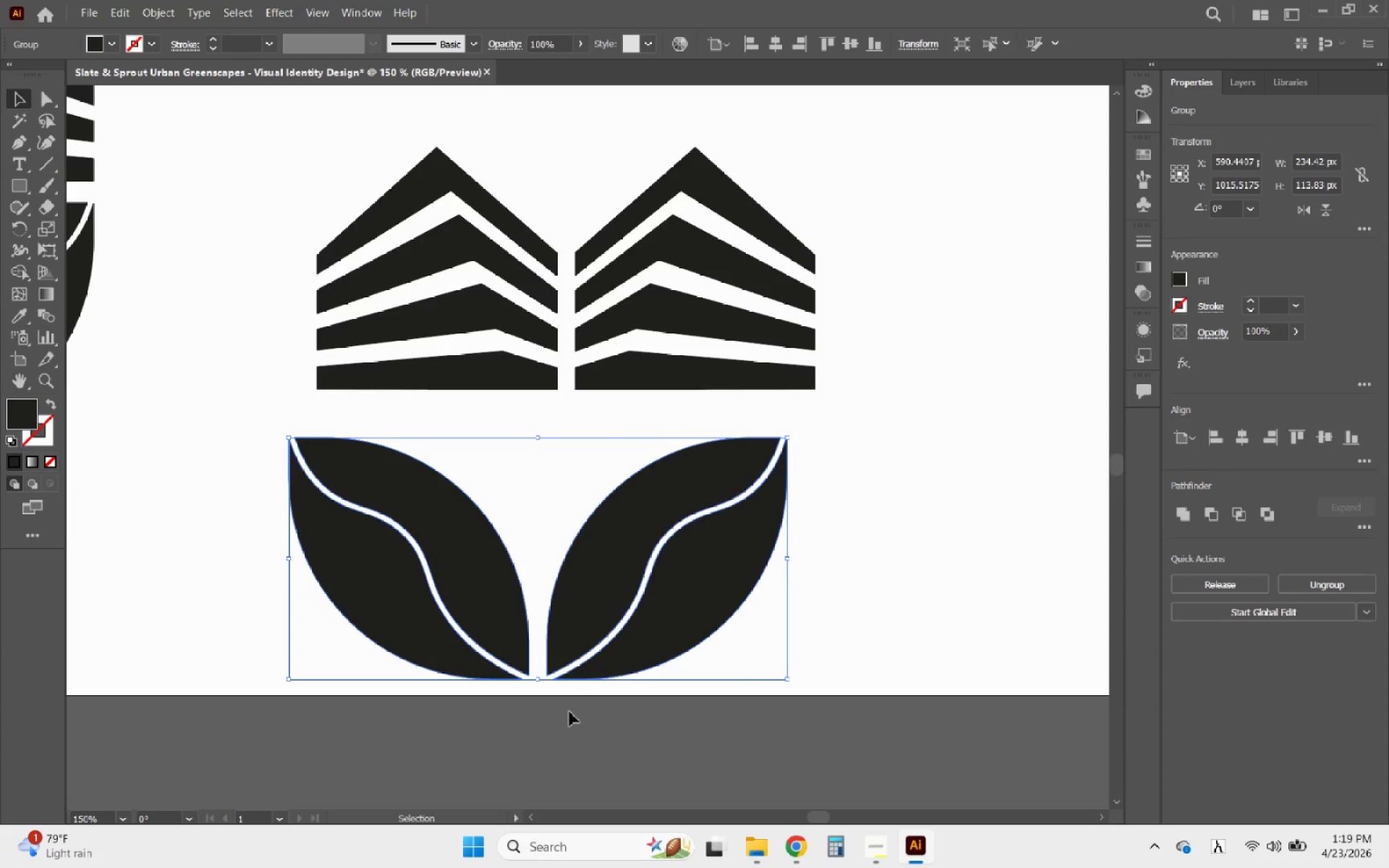 
hold_key(key=AltLeft, duration=2.14)
scroll: coordinate [585, 595], scroll_direction: down, amount: 4.0
 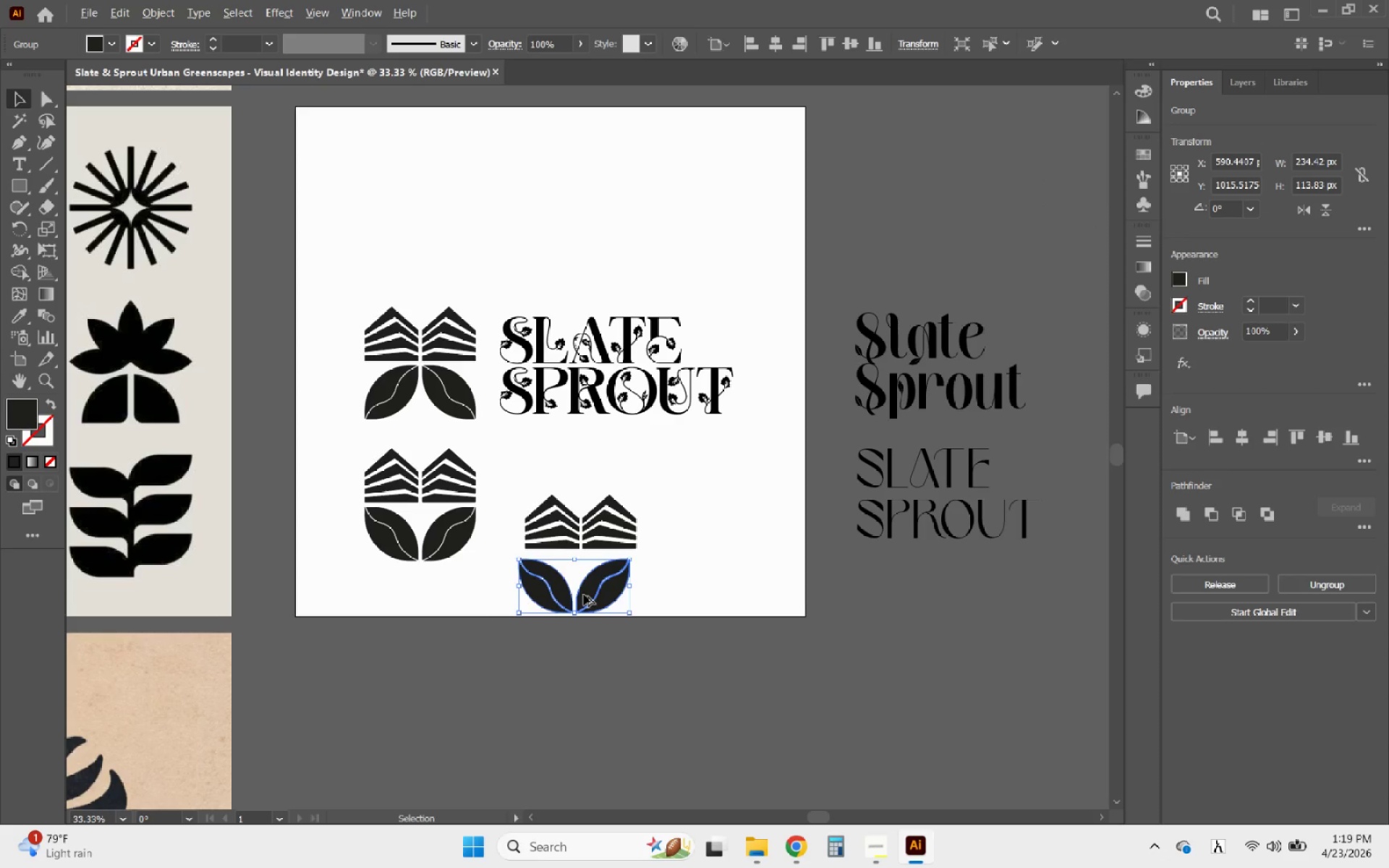 
scroll: coordinate [584, 595], scroll_direction: up, amount: 4.0
 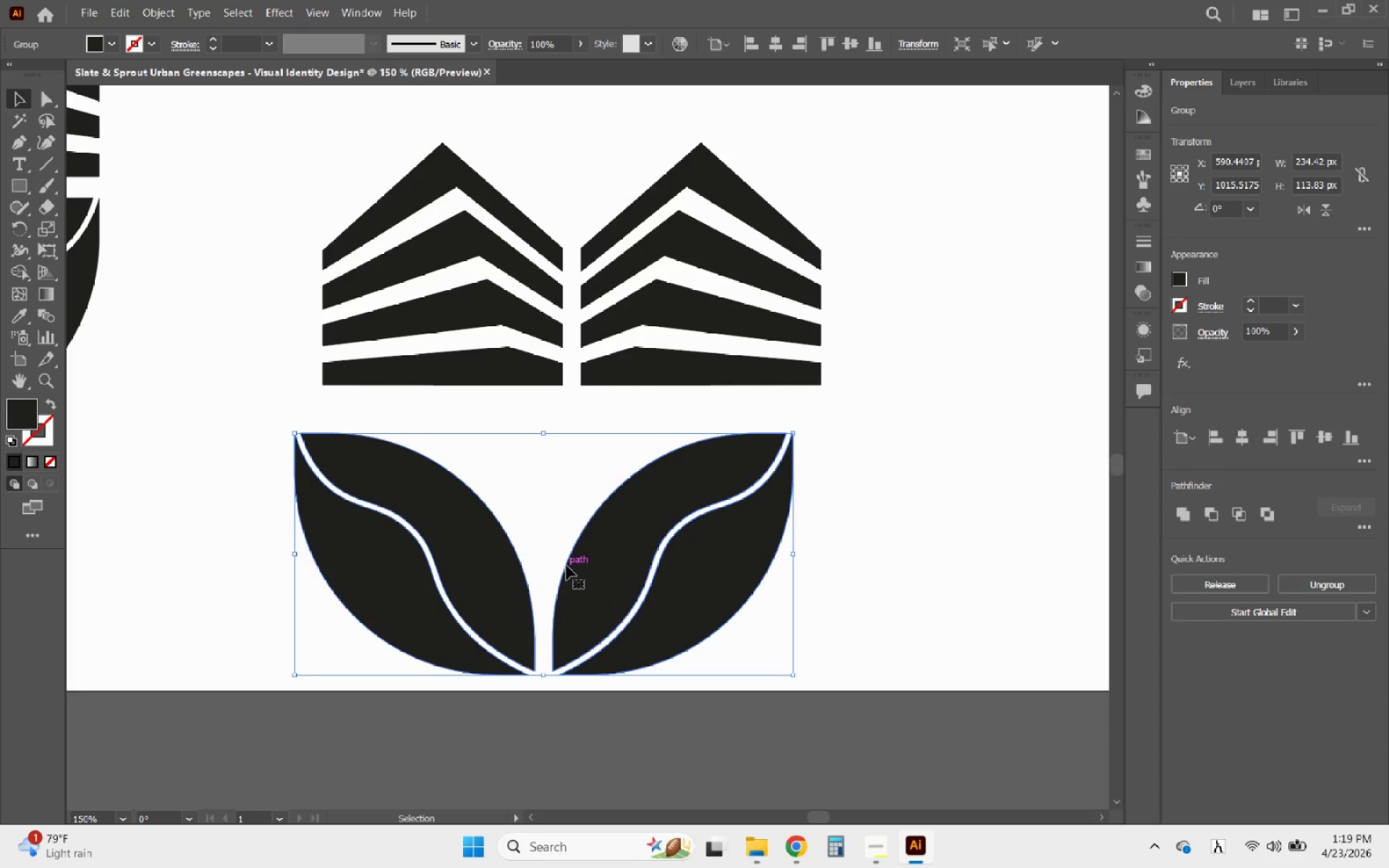 
key(Control+Z)
 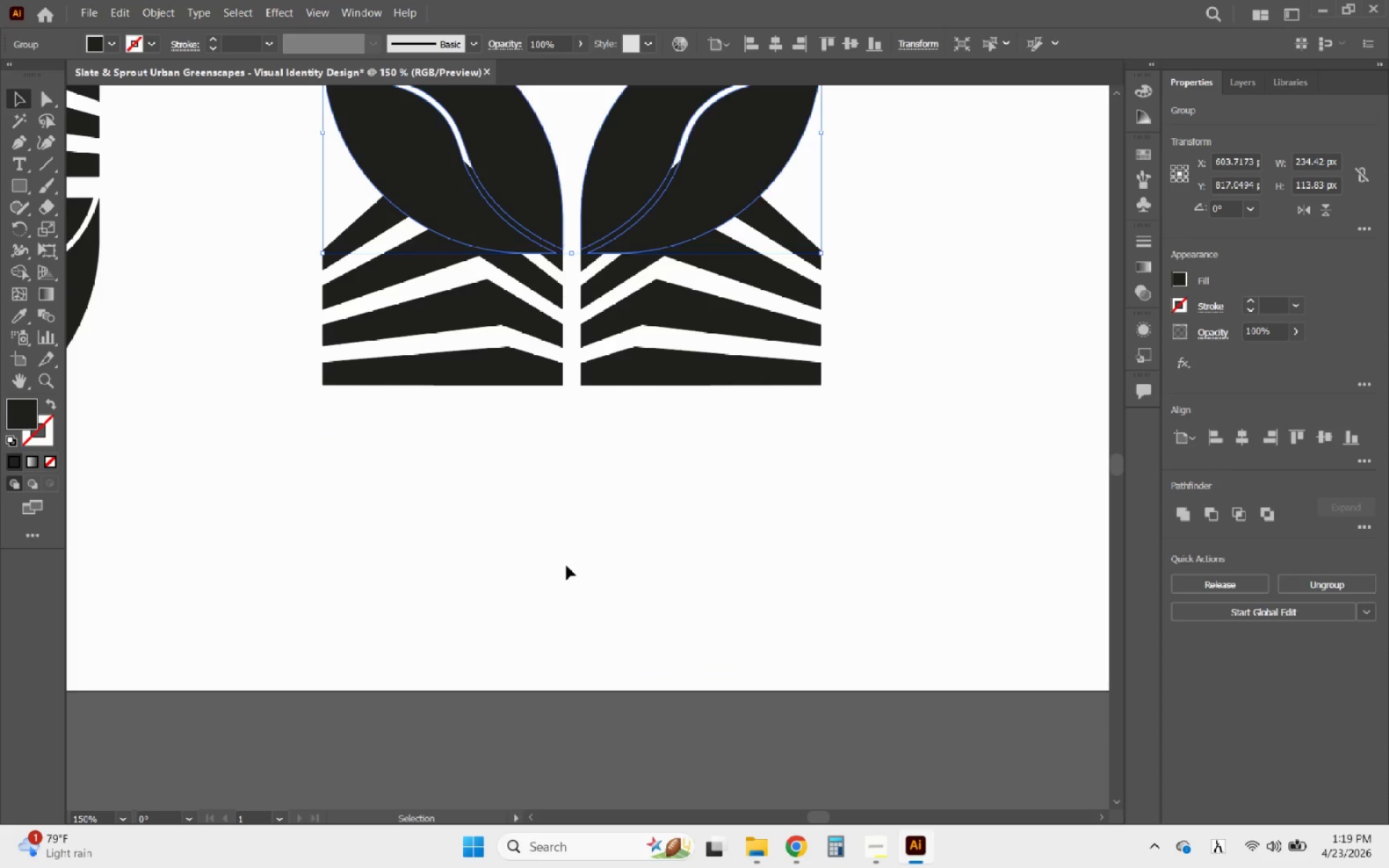 
hold_key(key=AltLeft, duration=0.42)
 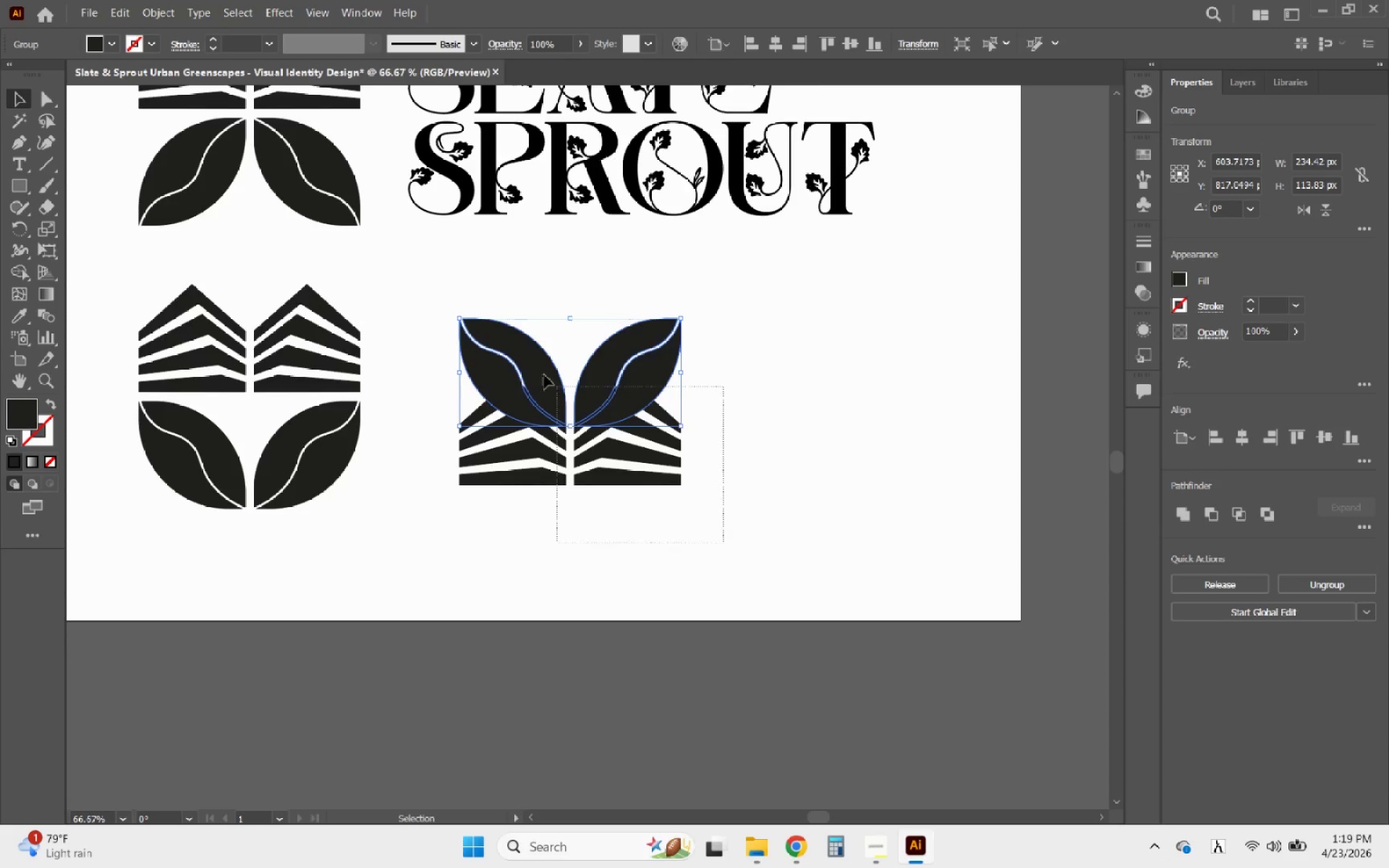 
left_click_drag(start_coordinate=[724, 543], to_coordinate=[398, 263])
 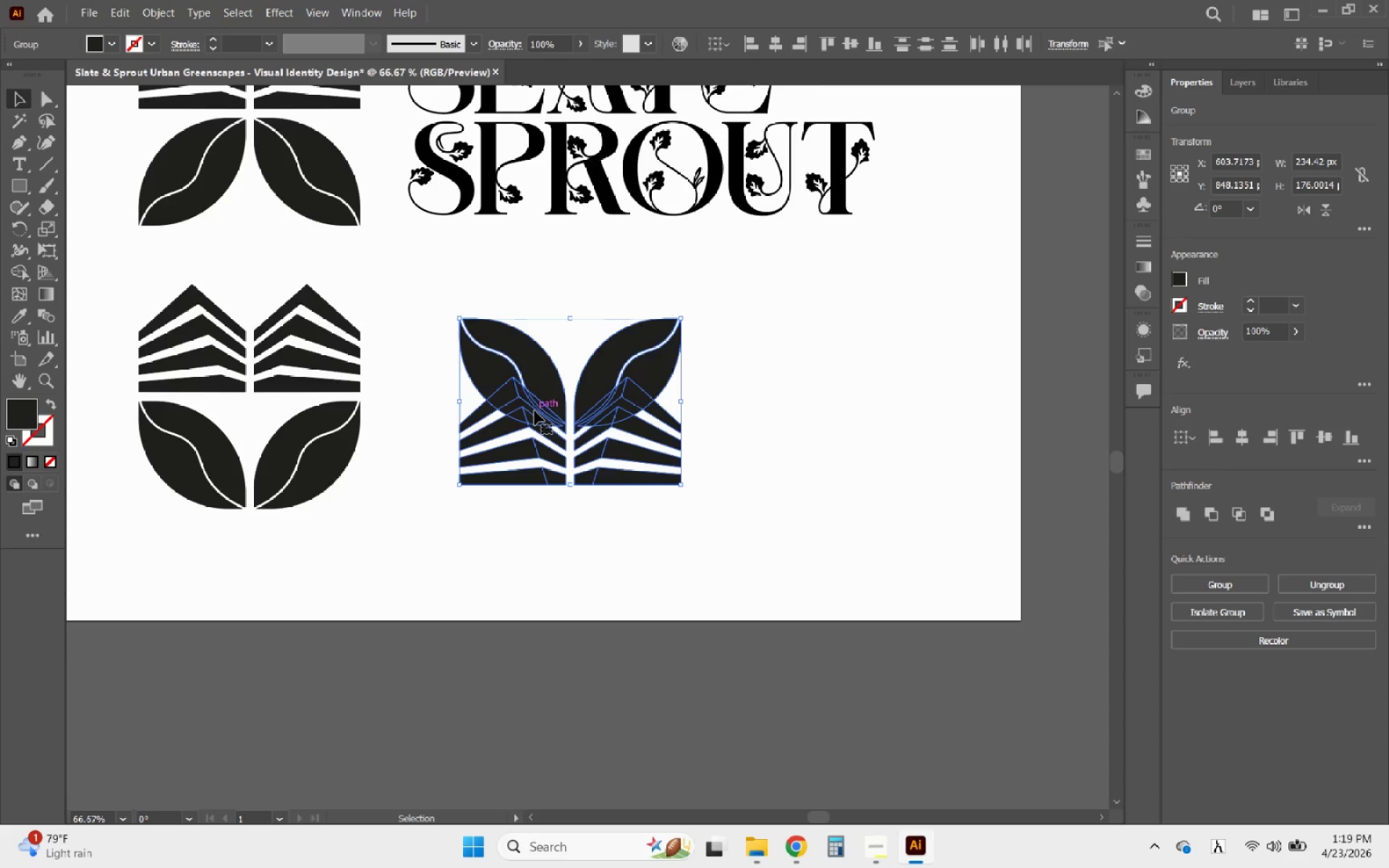 
scroll: coordinate [566, 566], scroll_direction: down, amount: 2.0
 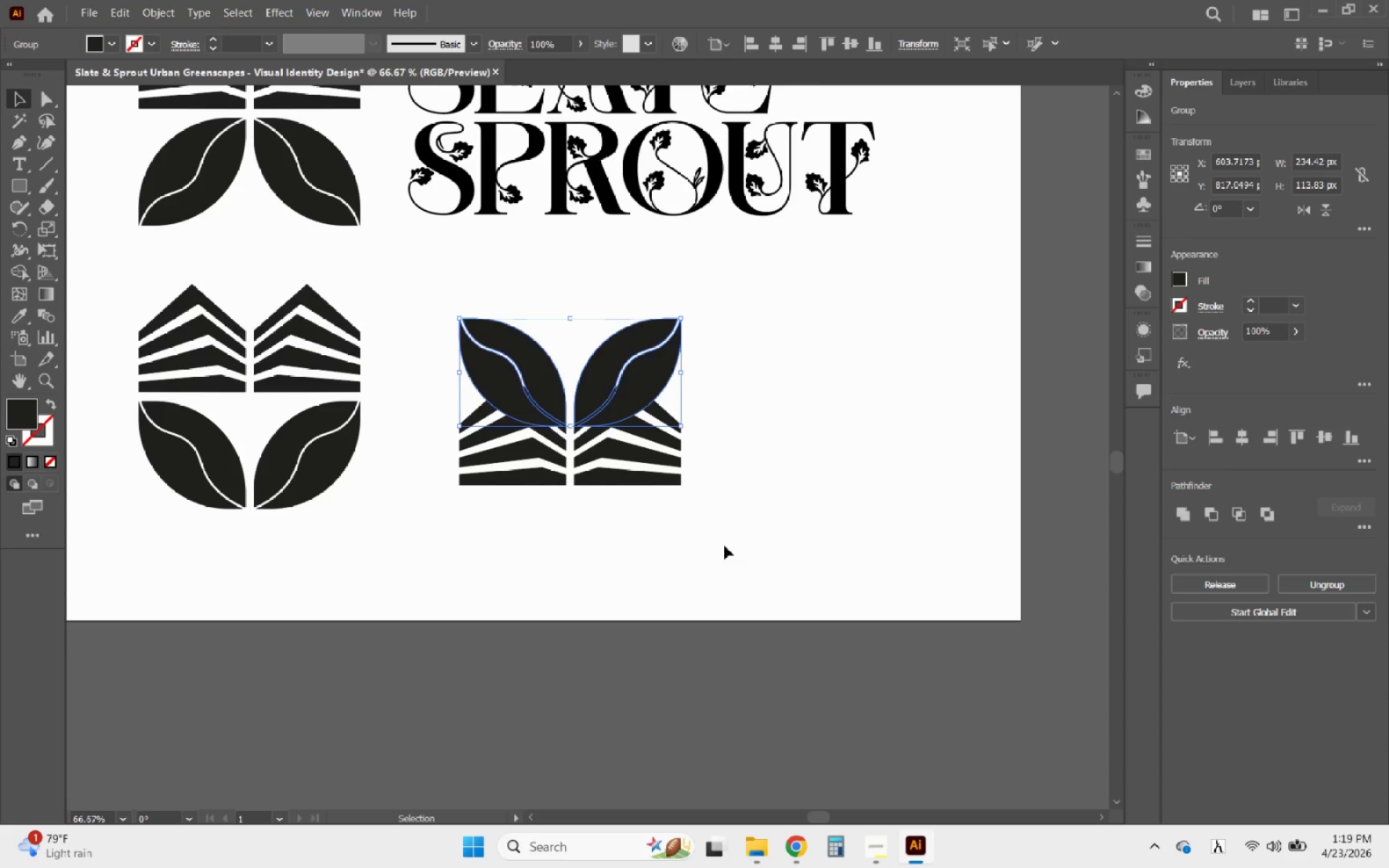 
key(Delete)
 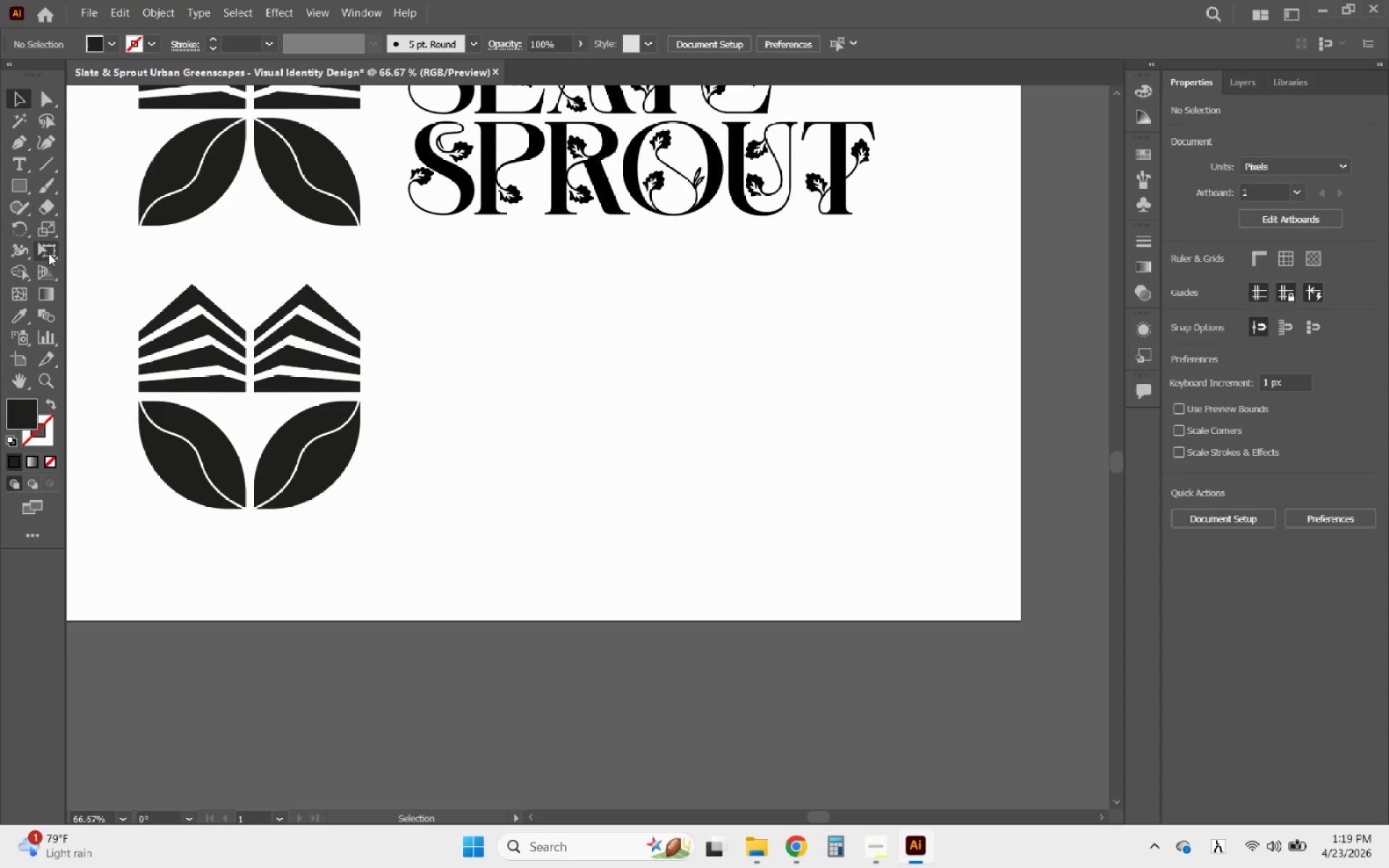 
left_click([22, 189])
 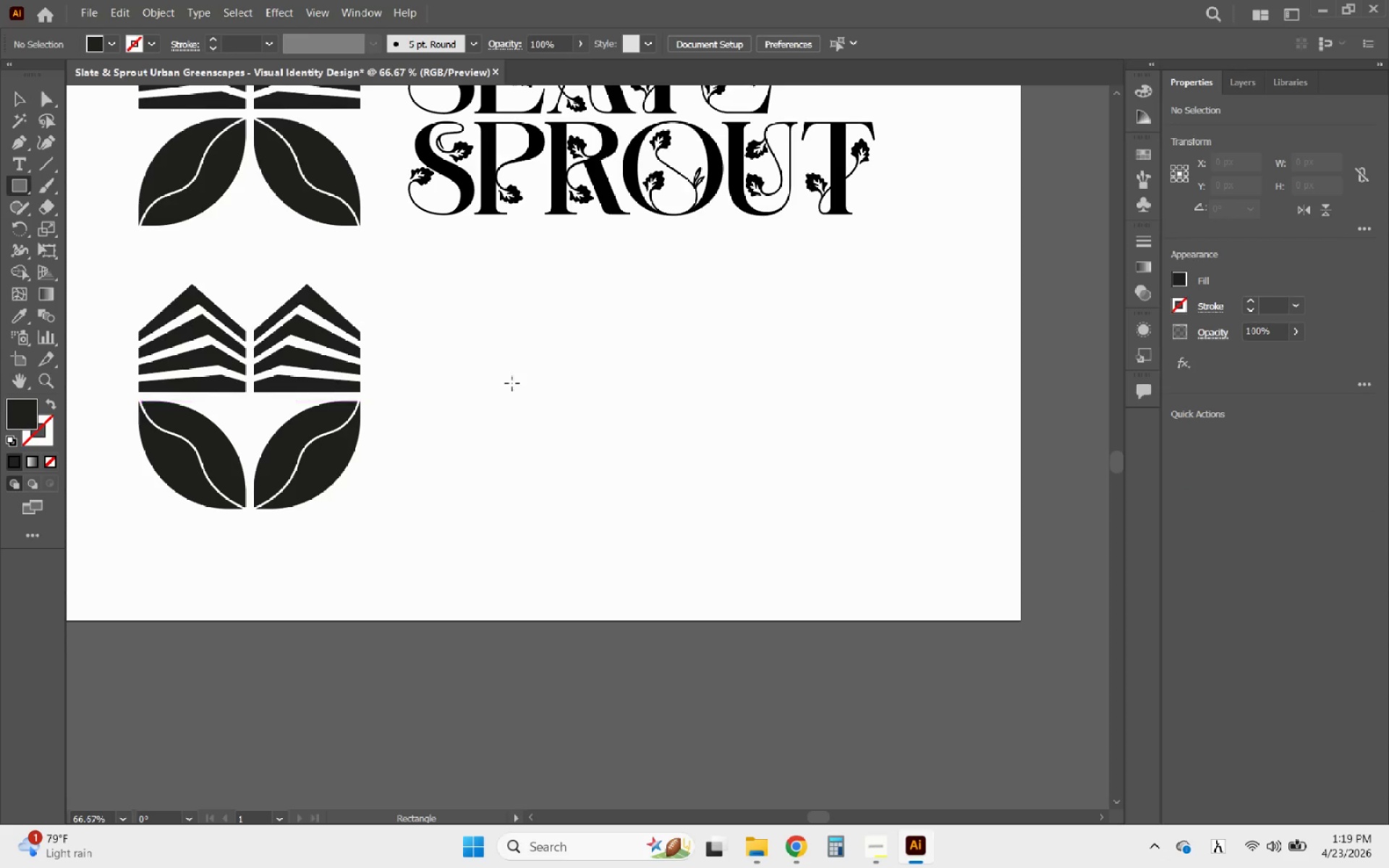 
left_click_drag(start_coordinate=[508, 363], to_coordinate=[636, 485])
 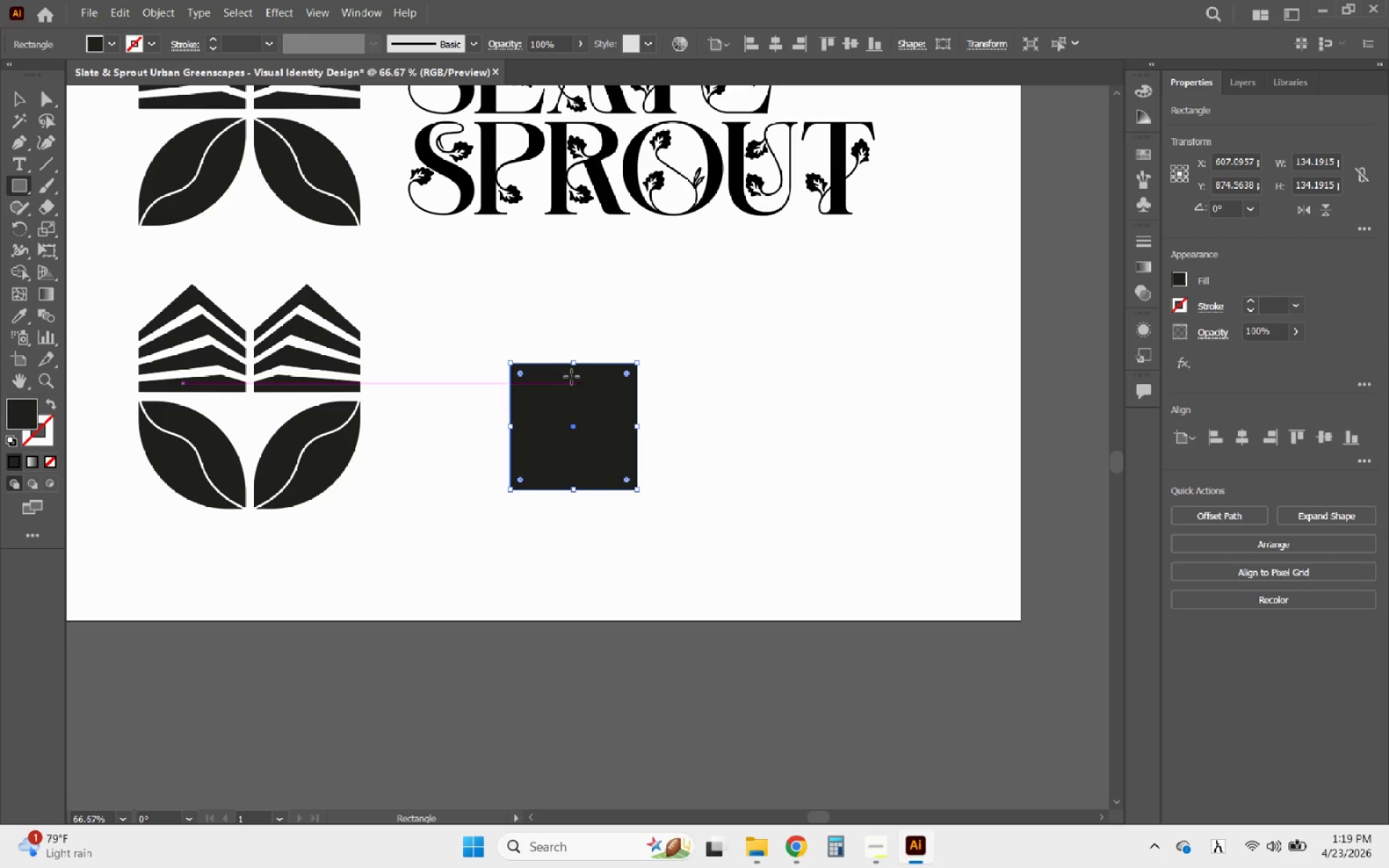 
hold_key(key=ShiftLeft, duration=0.67)
 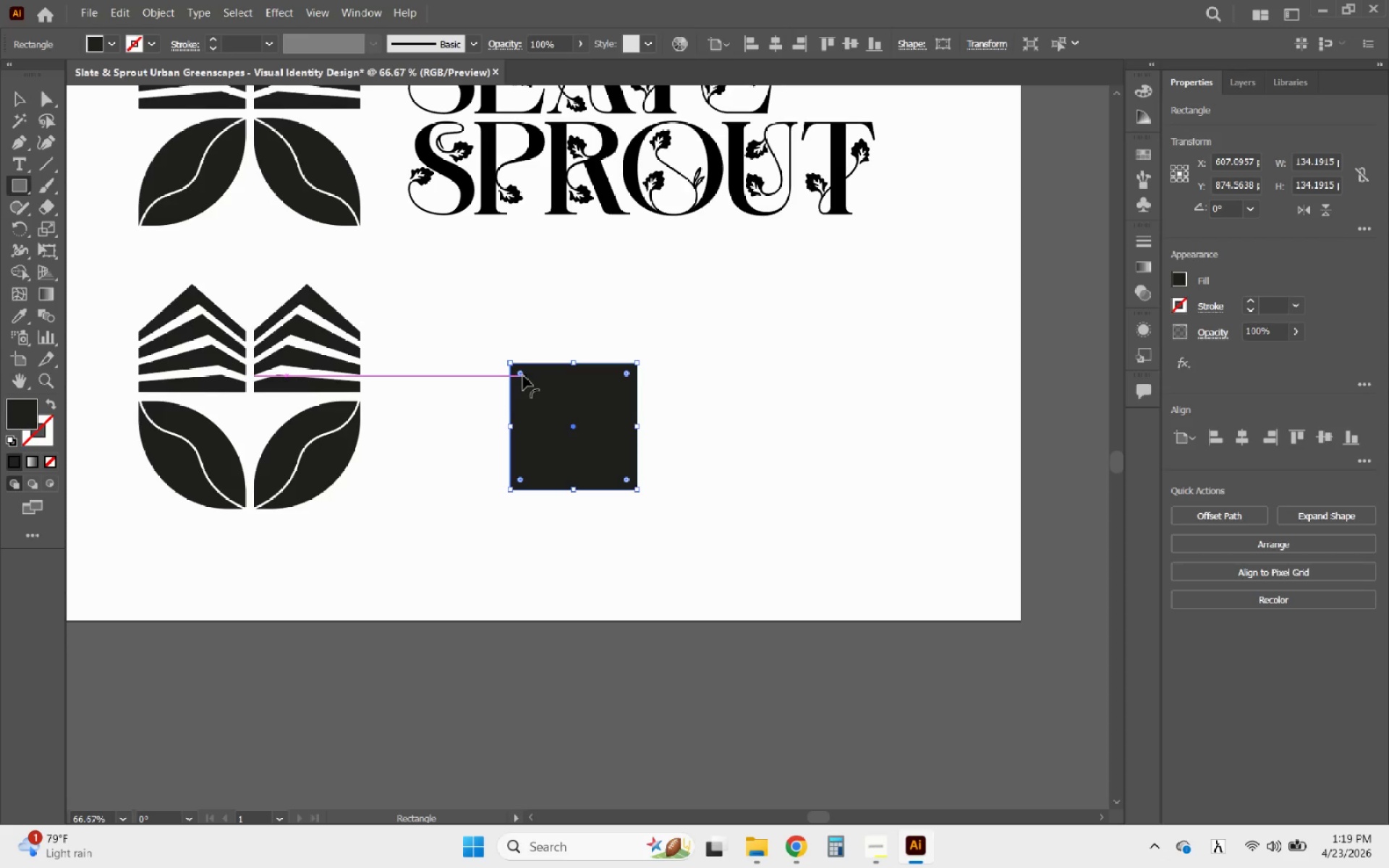 
left_click([519, 370])
 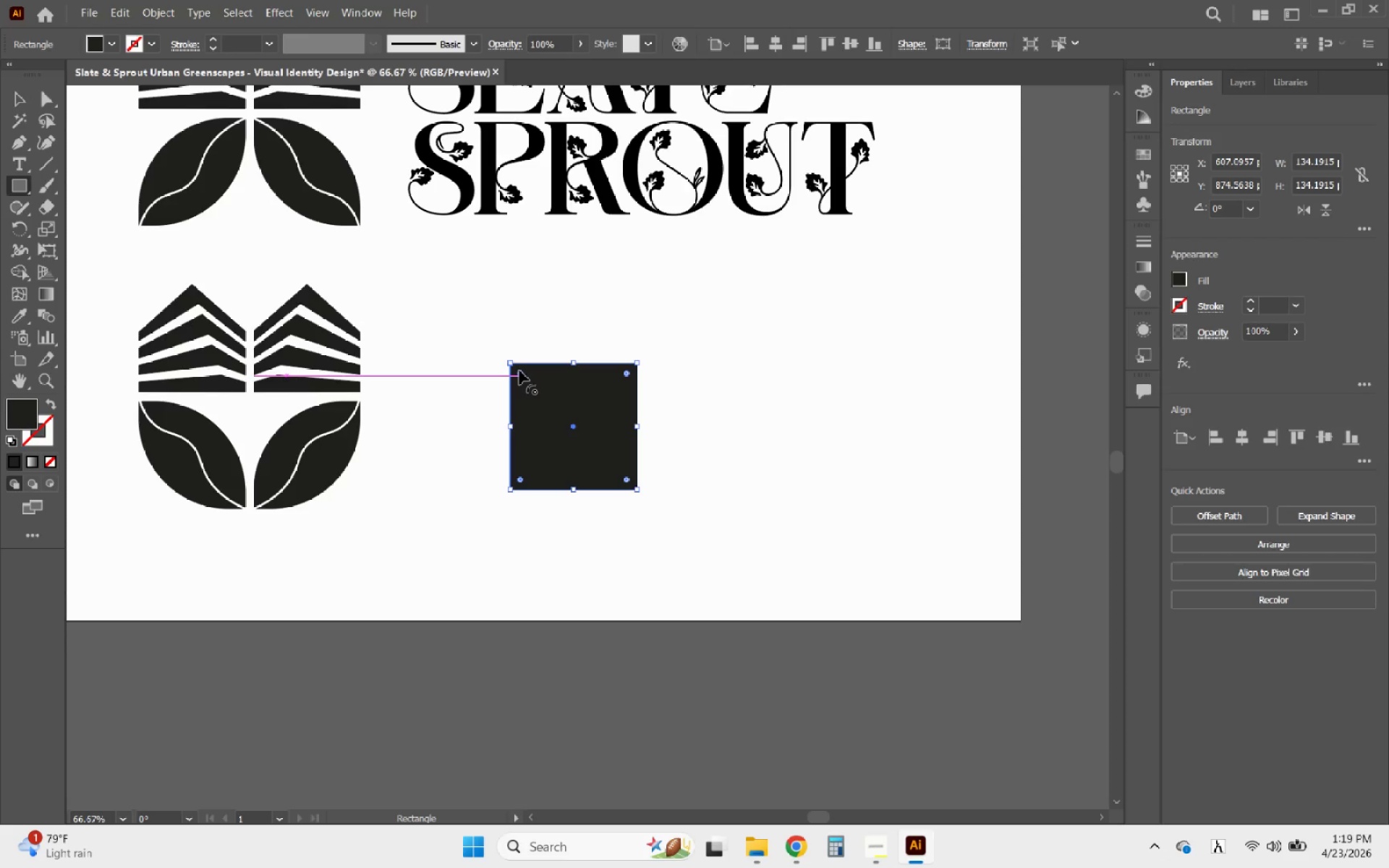 
left_click_drag(start_coordinate=[519, 370], to_coordinate=[581, 445])
 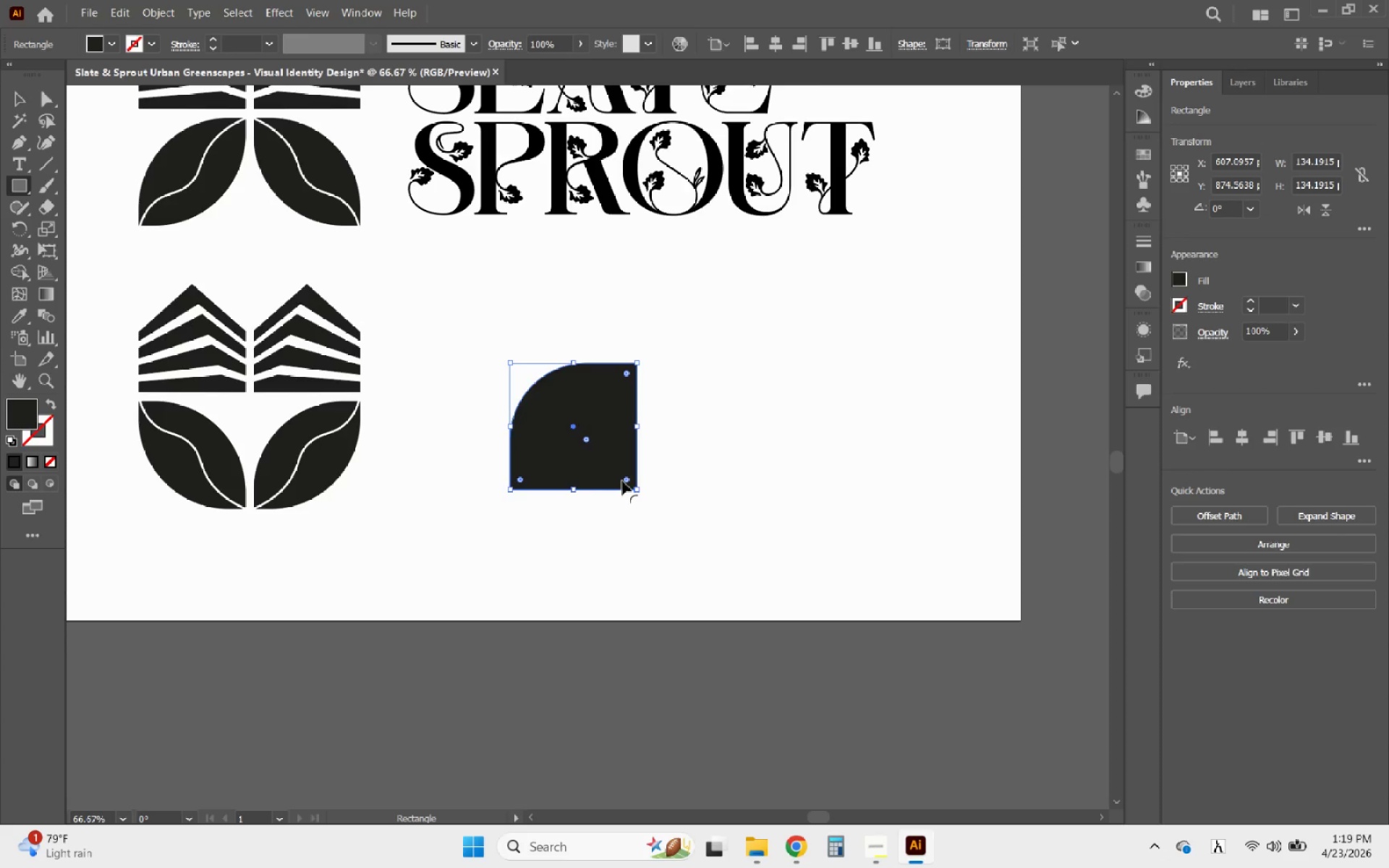 
left_click_drag(start_coordinate=[627, 480], to_coordinate=[598, 440])
 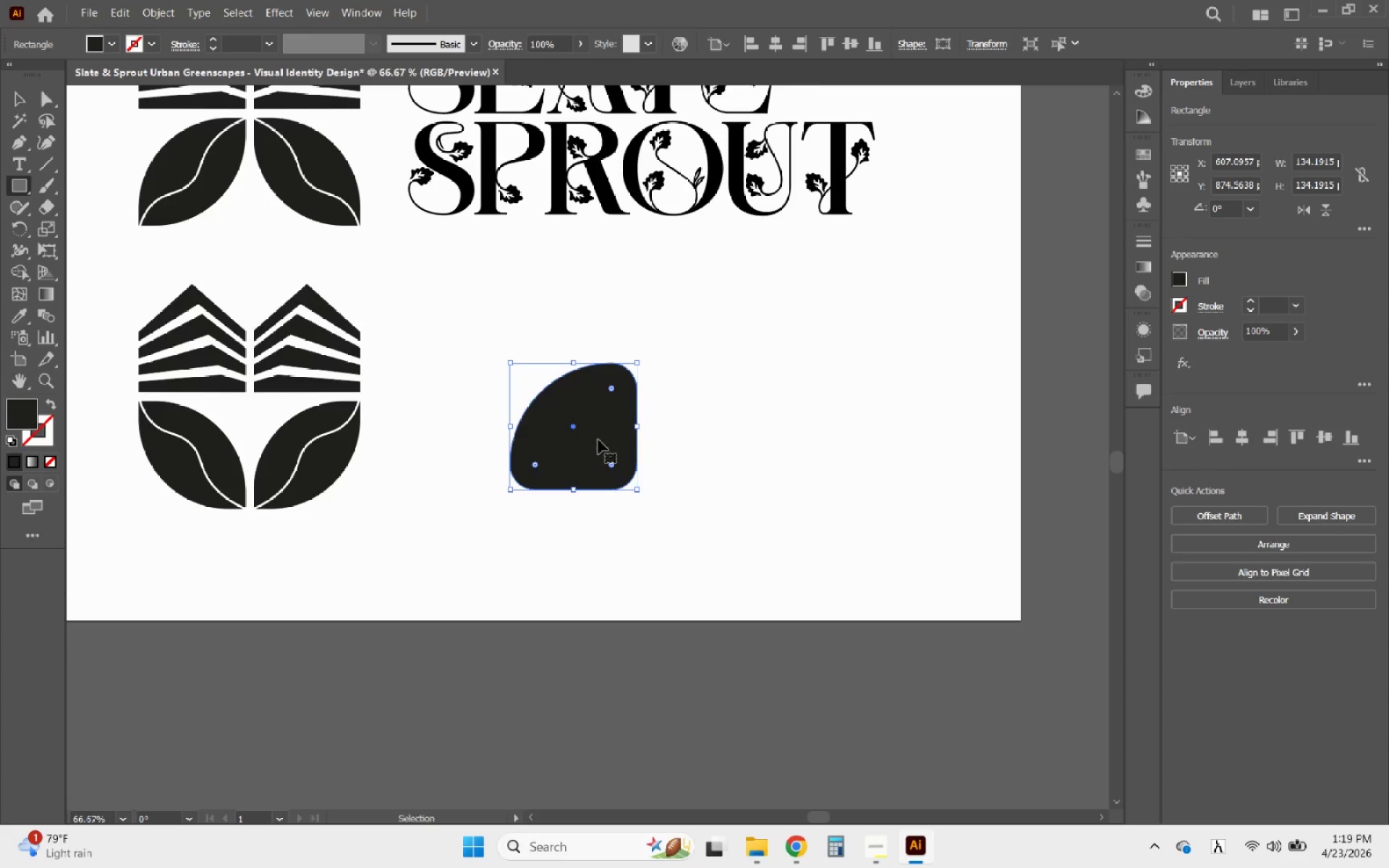 
key(Control+ControlLeft)
 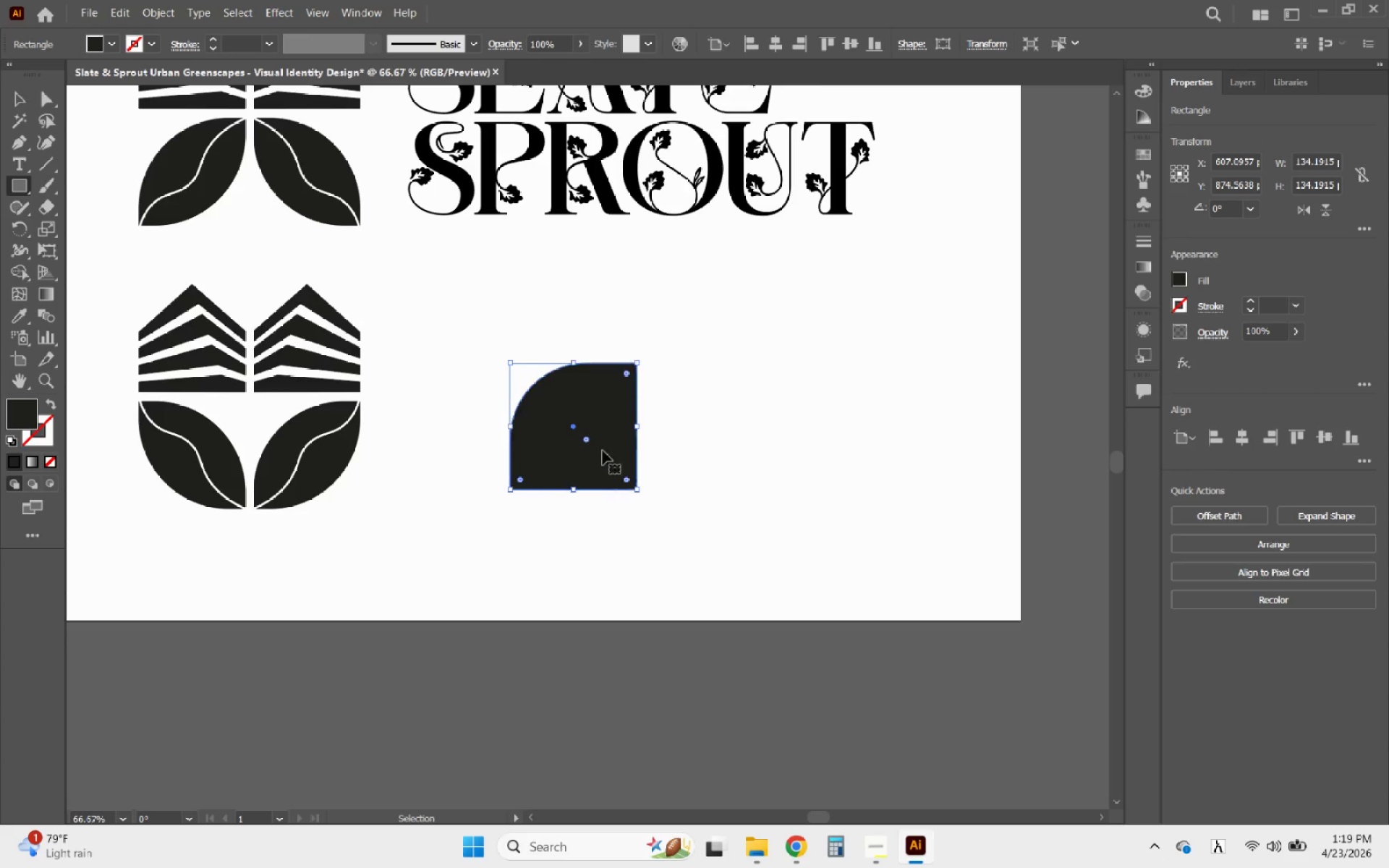 
key(Control+Z)
 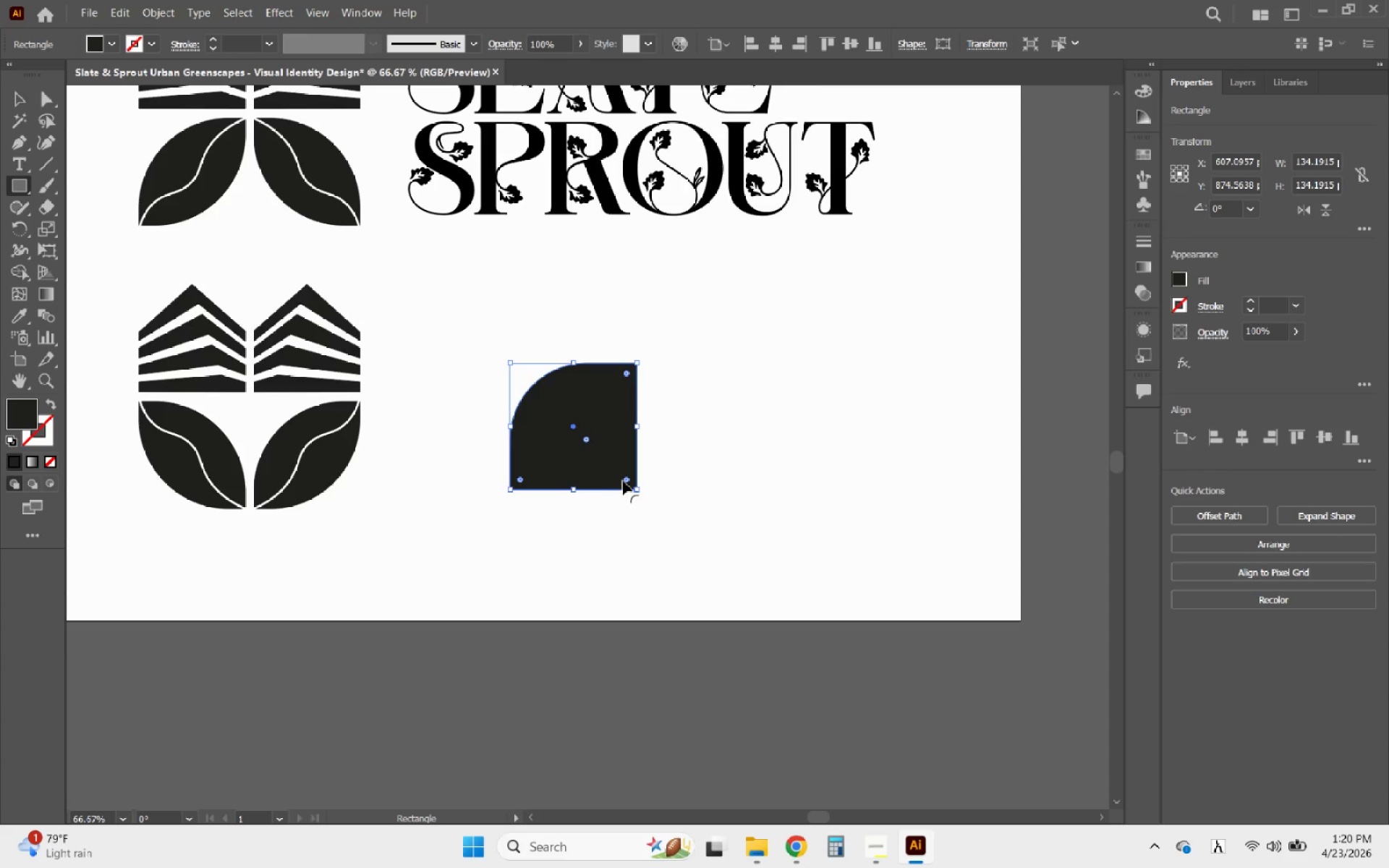 
left_click([625, 479])
 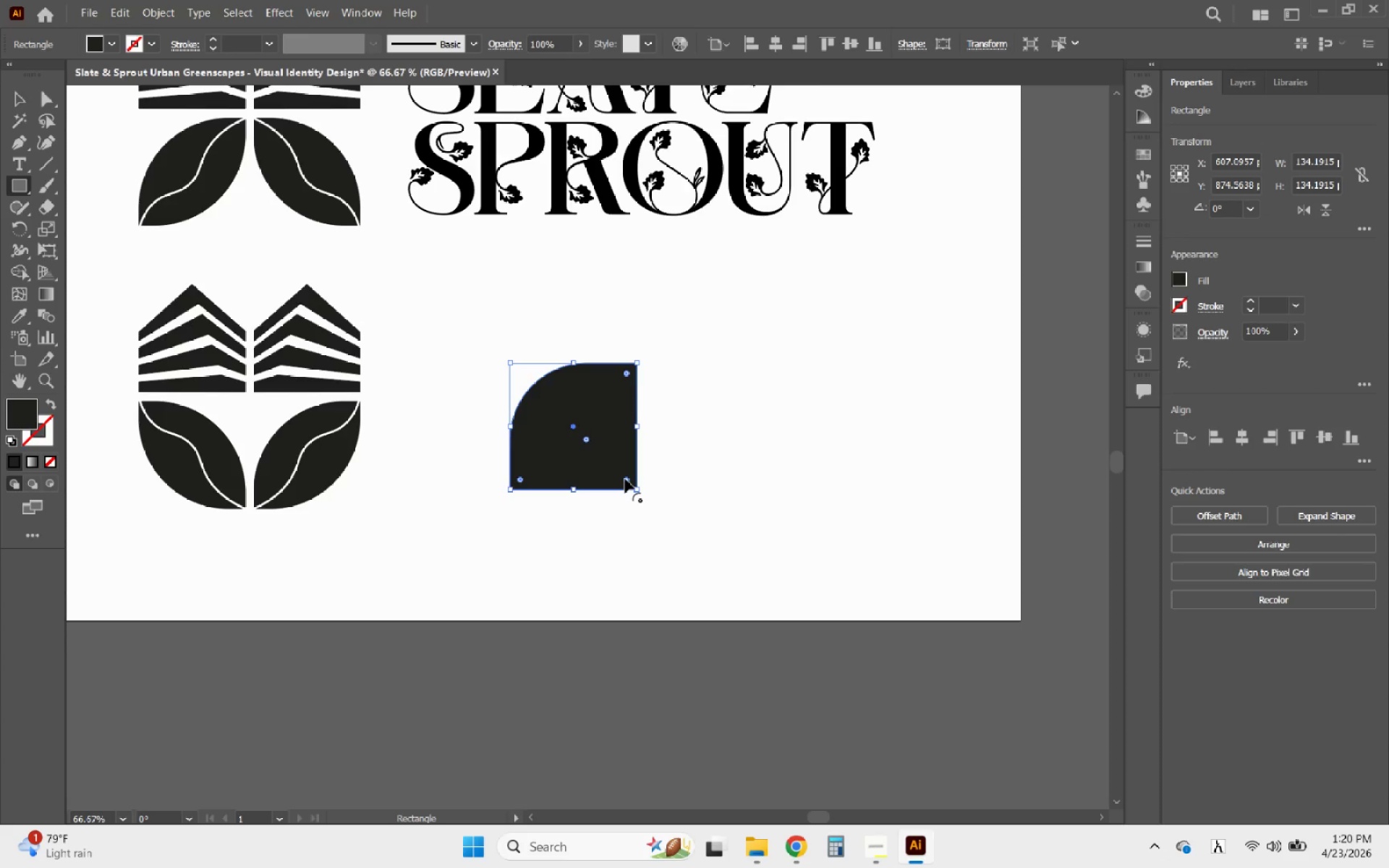 
left_click_drag(start_coordinate=[625, 479], to_coordinate=[585, 388])
 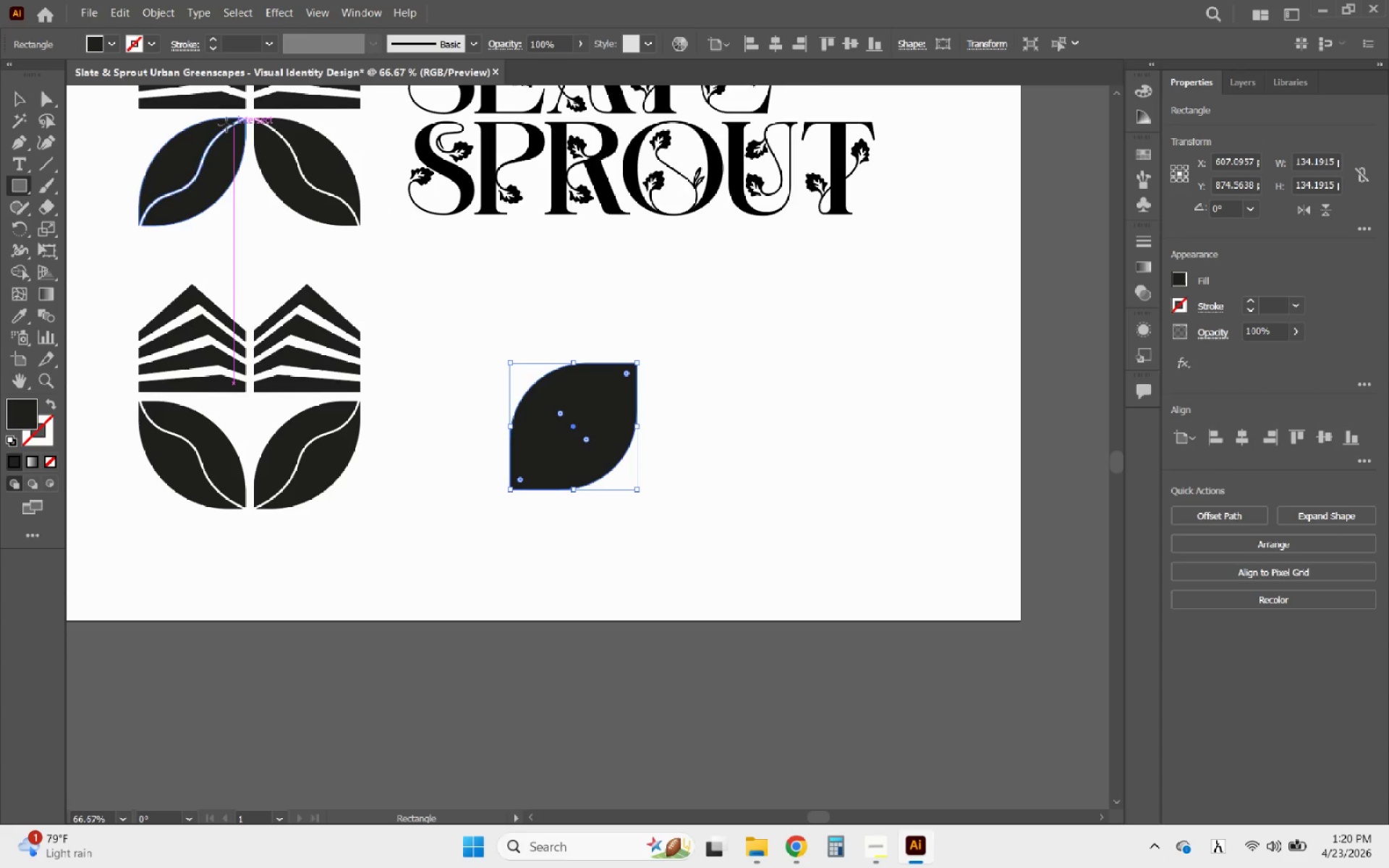 
left_click([12, 96])
 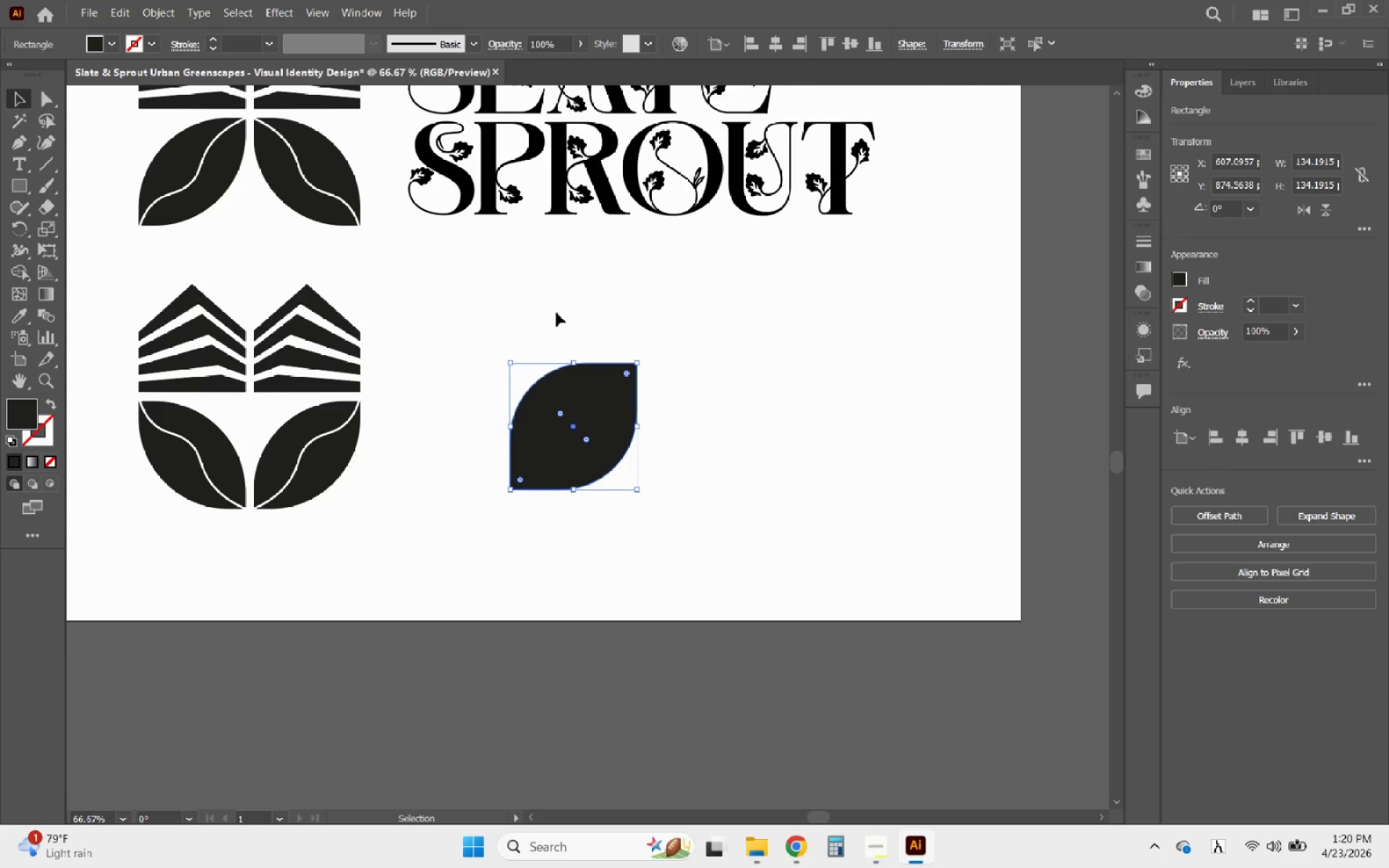 
left_click([556, 312])
 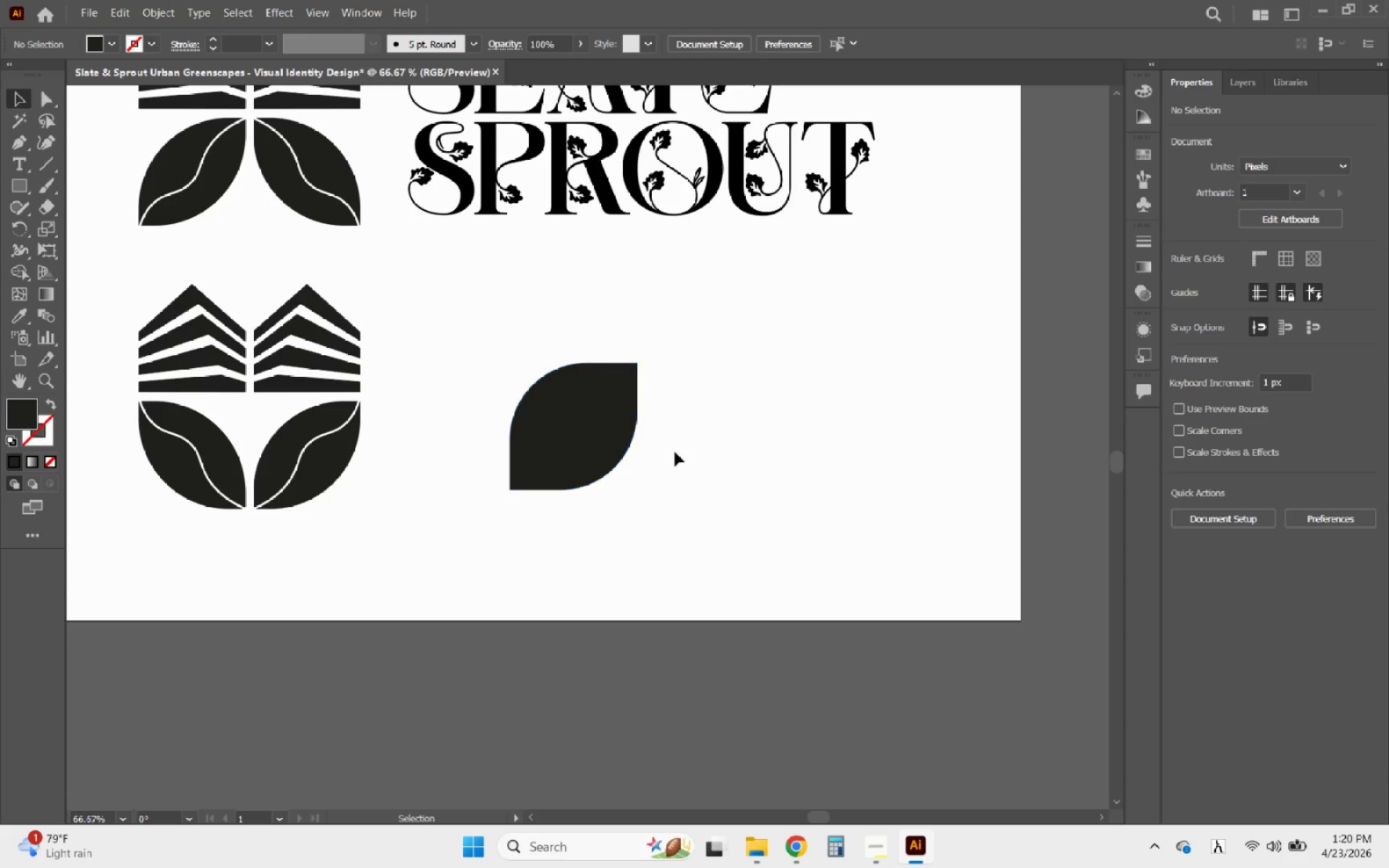 
hold_key(key=AltLeft, duration=0.53)
scroll: coordinate [617, 430], scroll_direction: up, amount: 1.0
 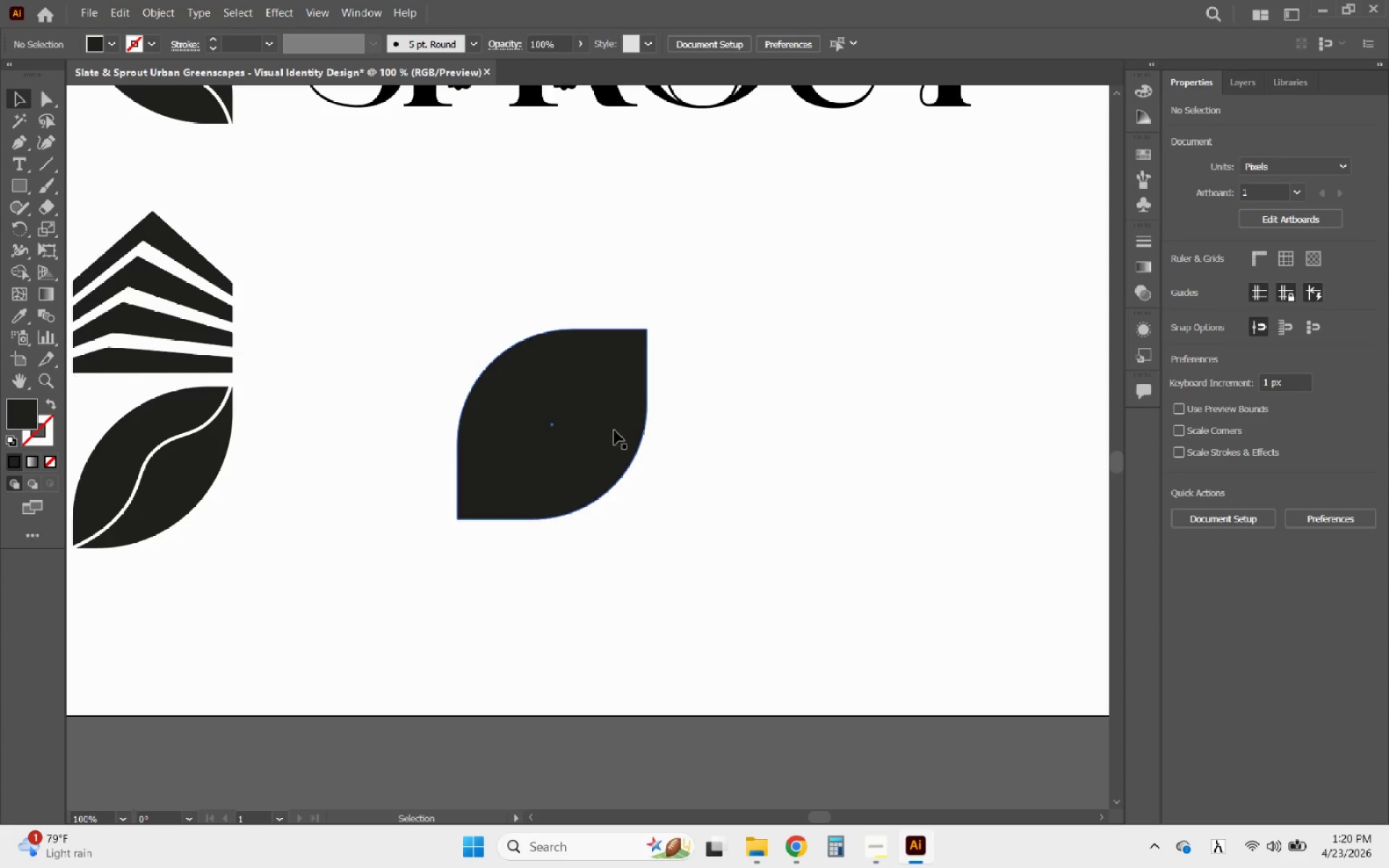 
left_click([613, 430])
 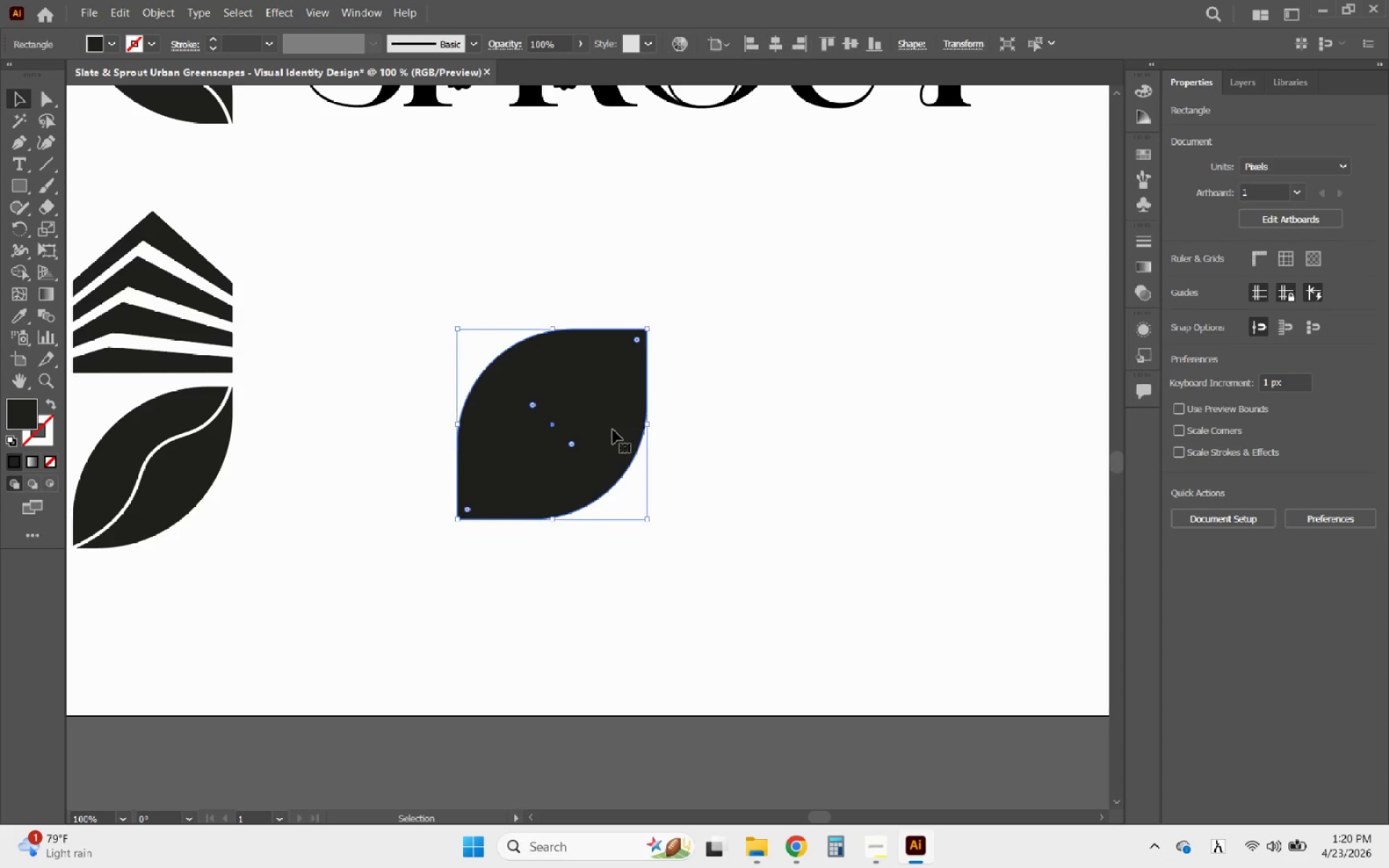 
hold_key(key=AltLeft, duration=2.02)
left_click_drag(start_coordinate=[611, 429], to_coordinate=[849, 445])
 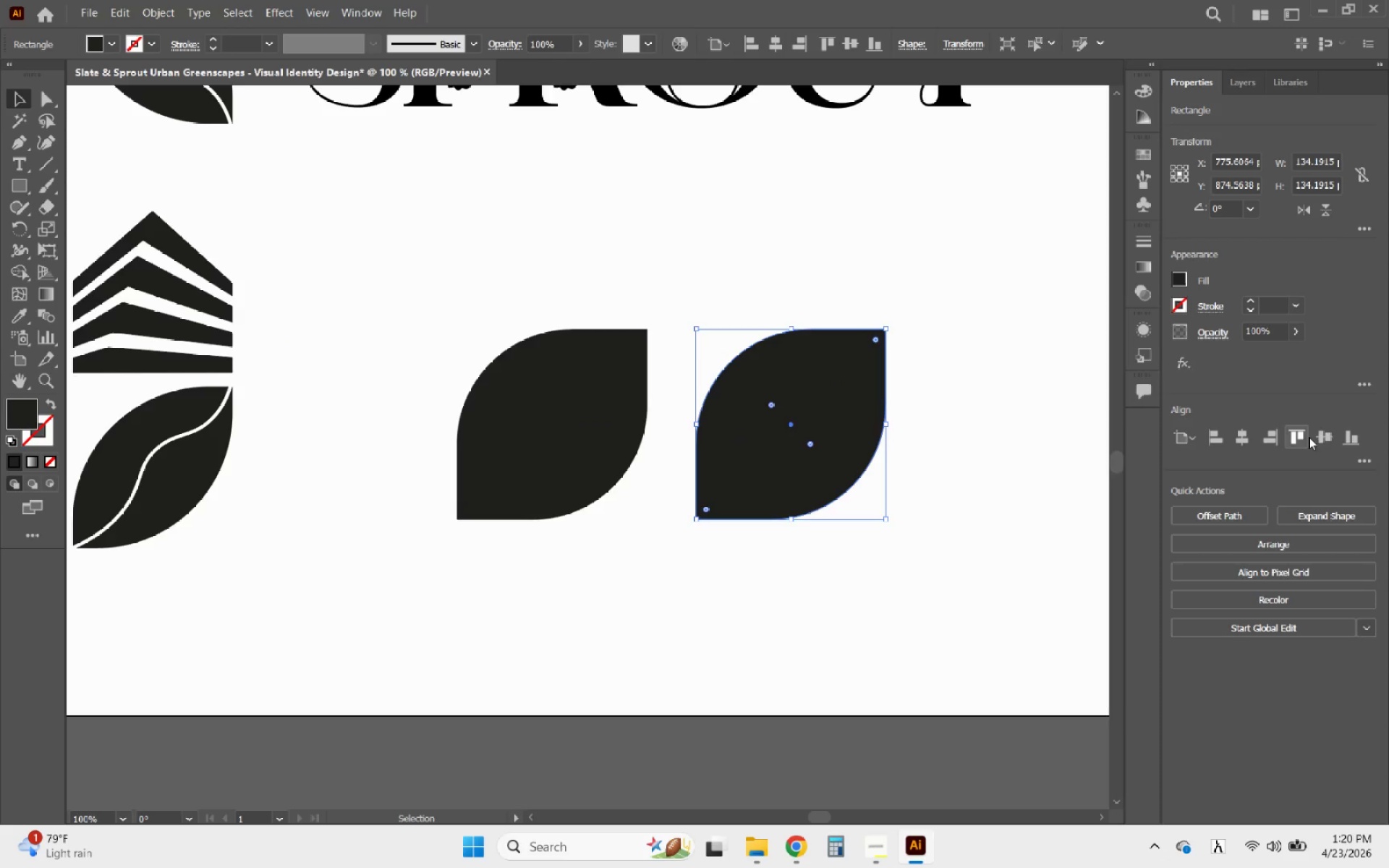 
hold_key(key=ShiftLeft, duration=0.72)
 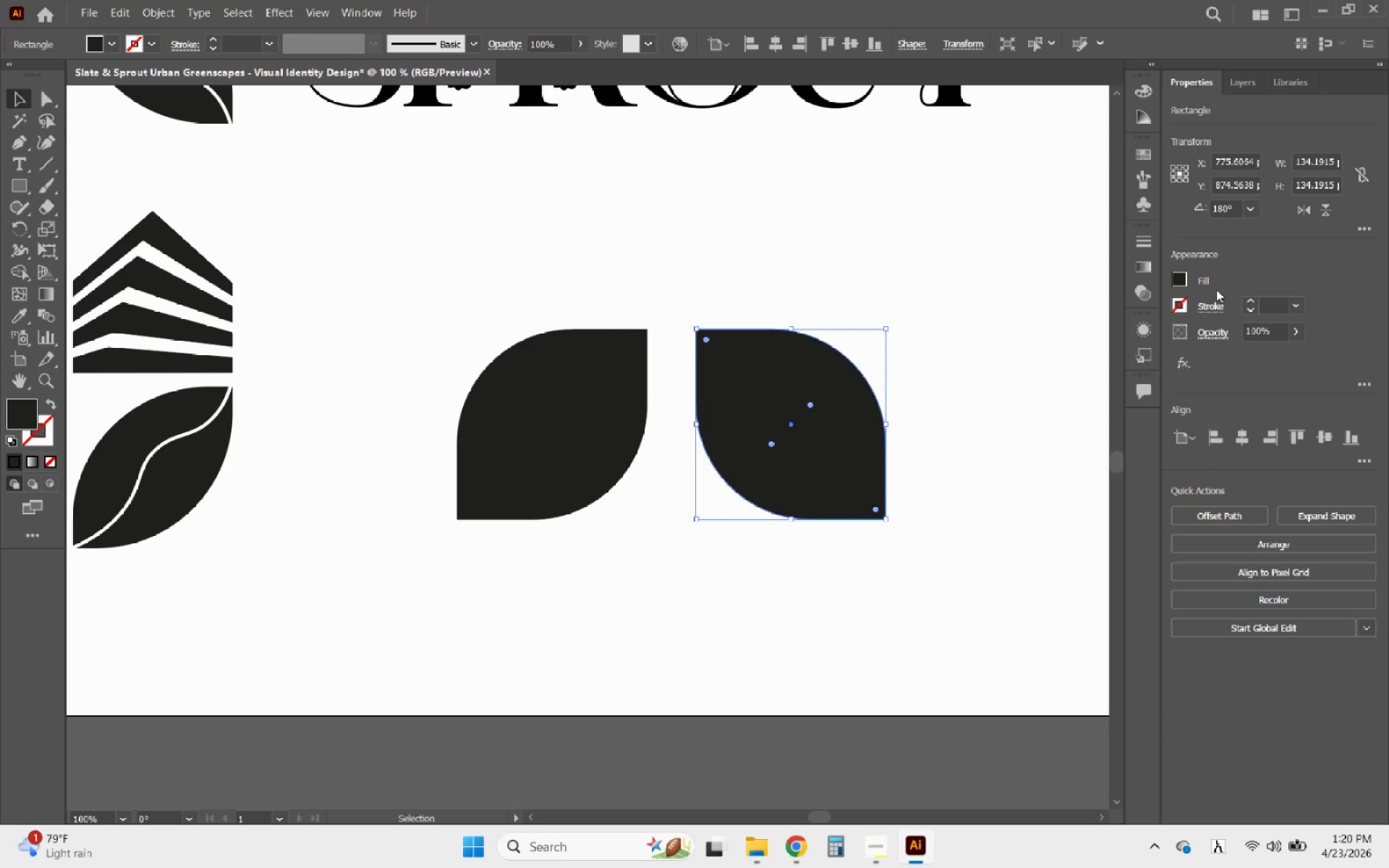 
hold_key(key=ArrowLeft, duration=1.25)
 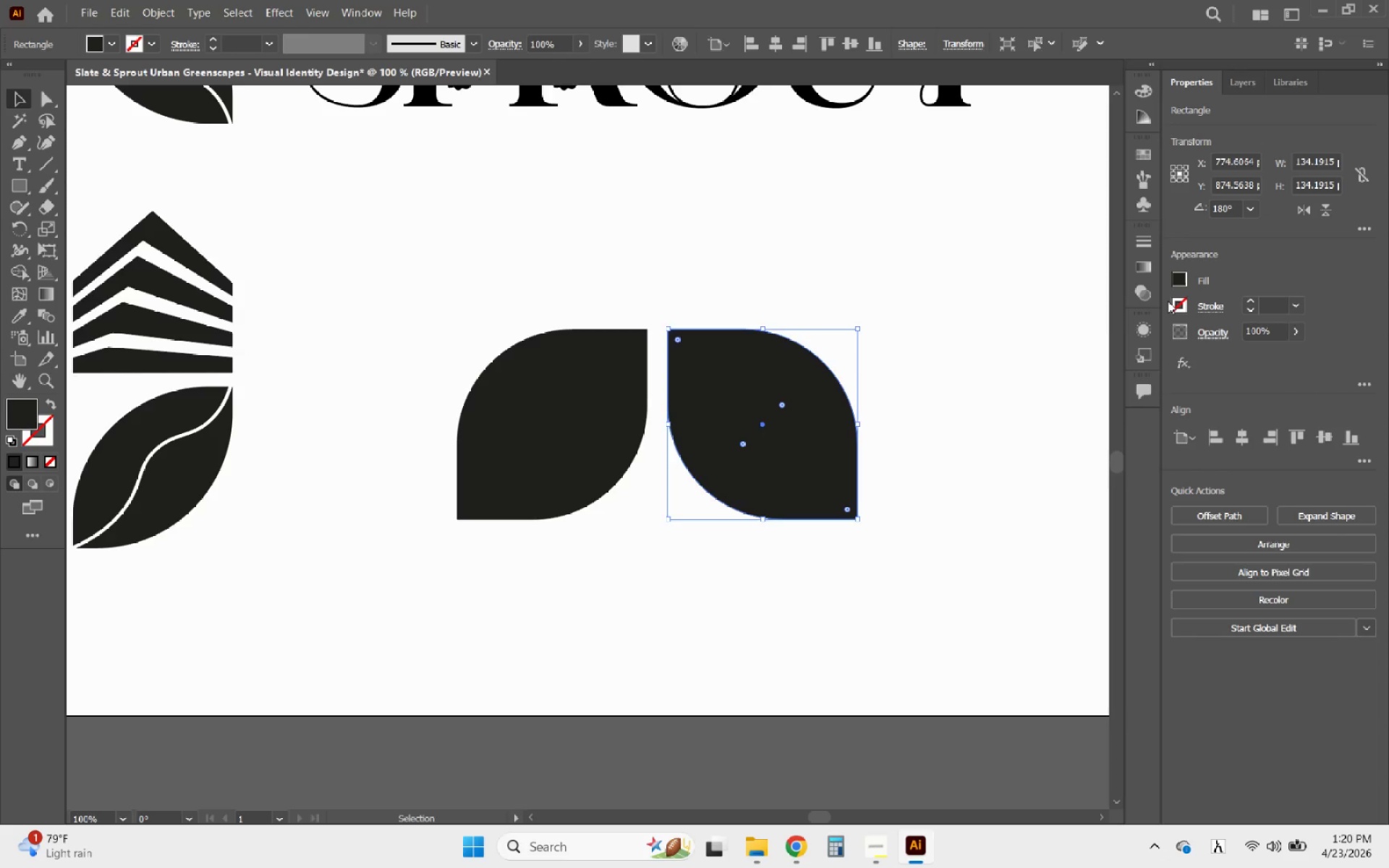 
key(ArrowLeft)
 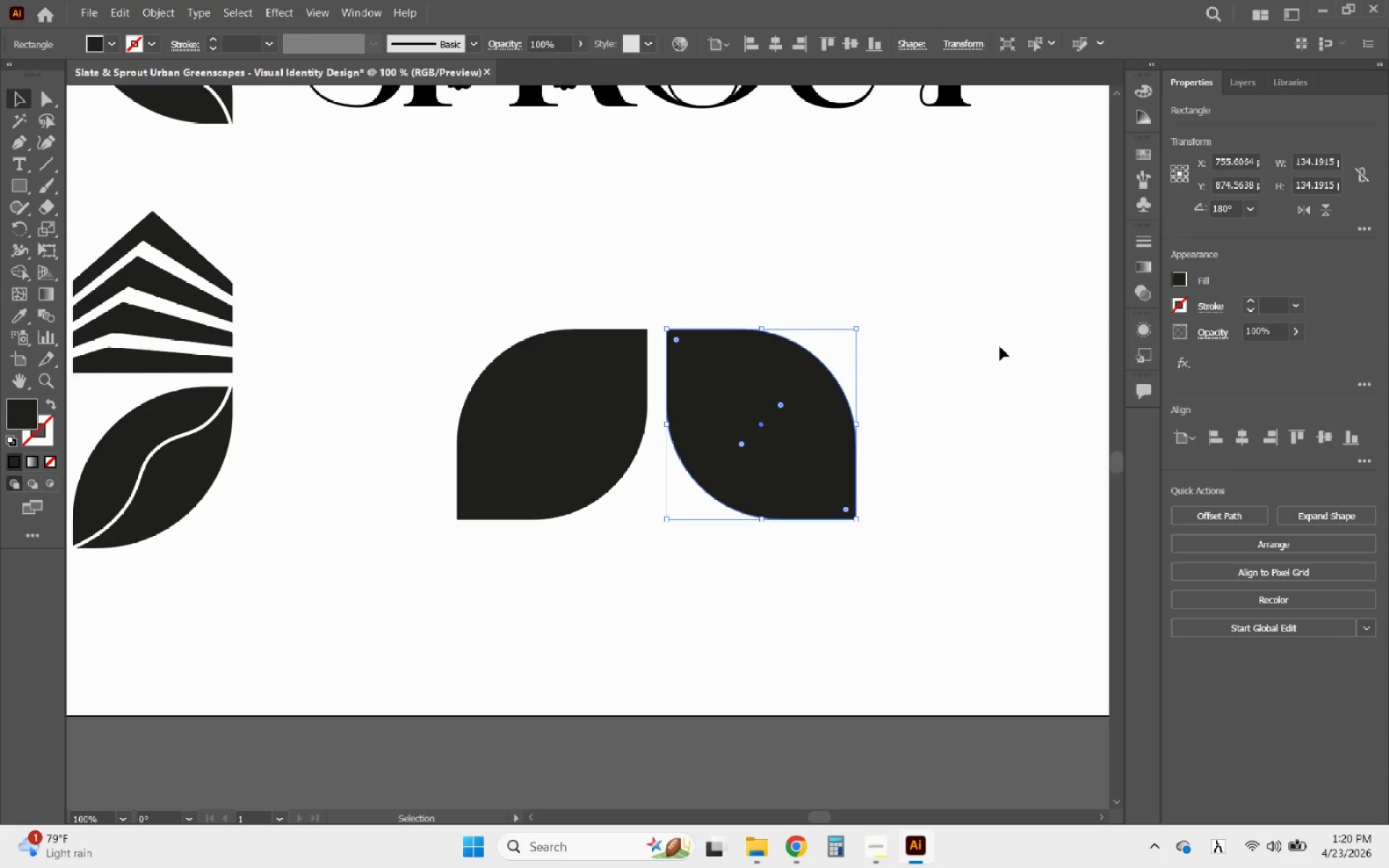 
key(ArrowLeft)
 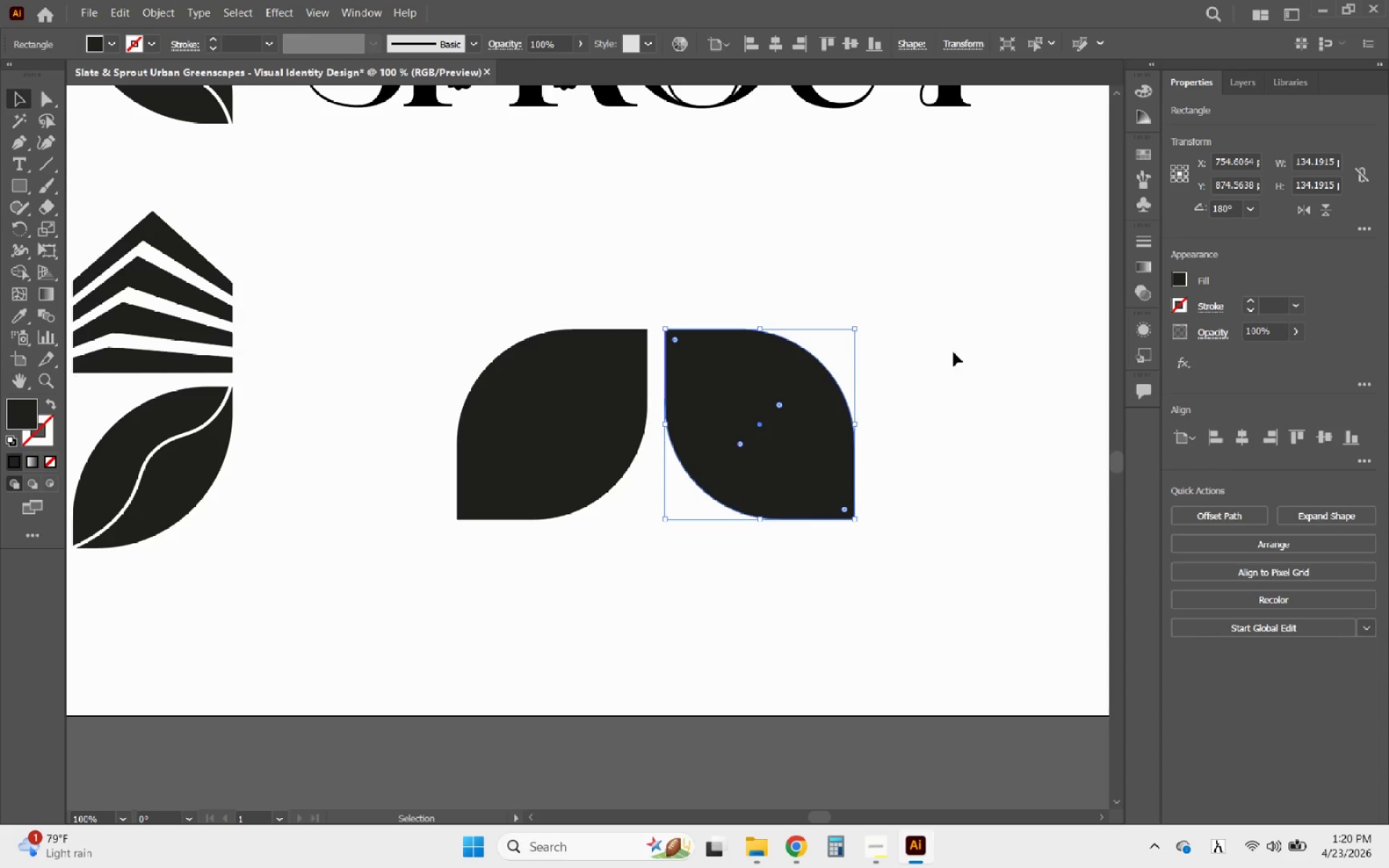 
key(ArrowLeft)
 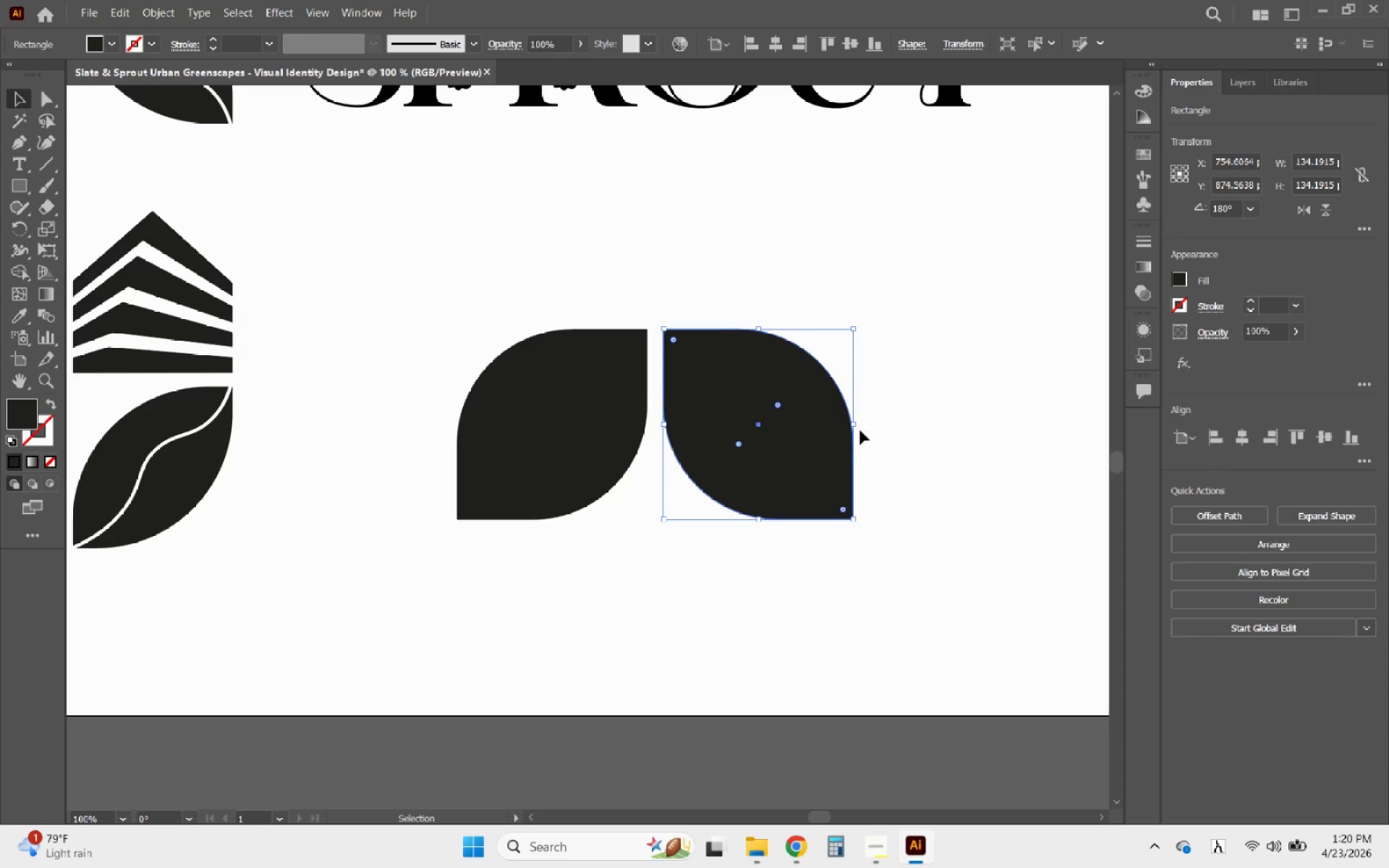 
key(ArrowLeft)
 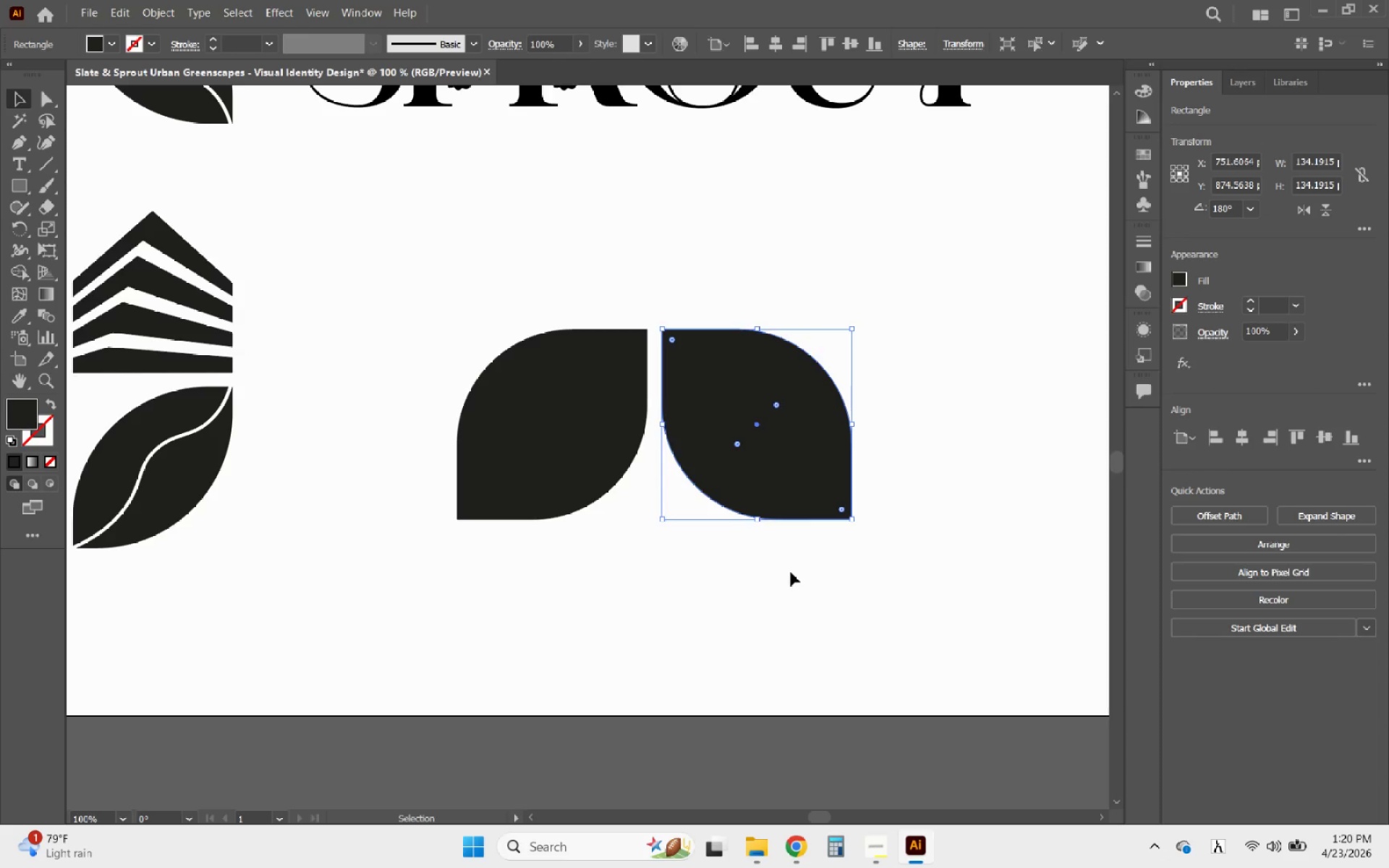 
left_click([790, 571])
 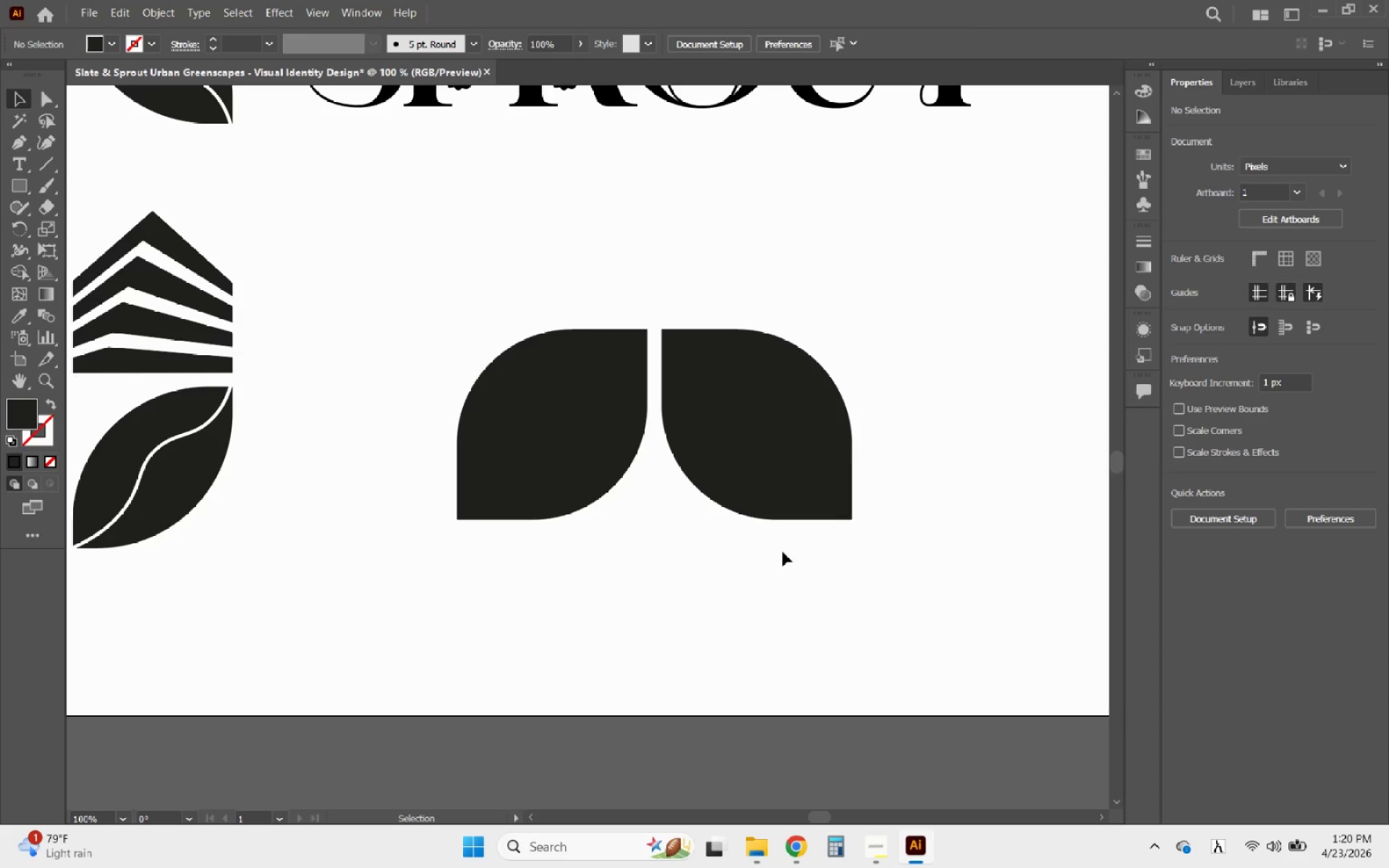 
hold_key(key=AltLeft, duration=0.44)
scroll: coordinate [783, 545], scroll_direction: down, amount: 2.0
 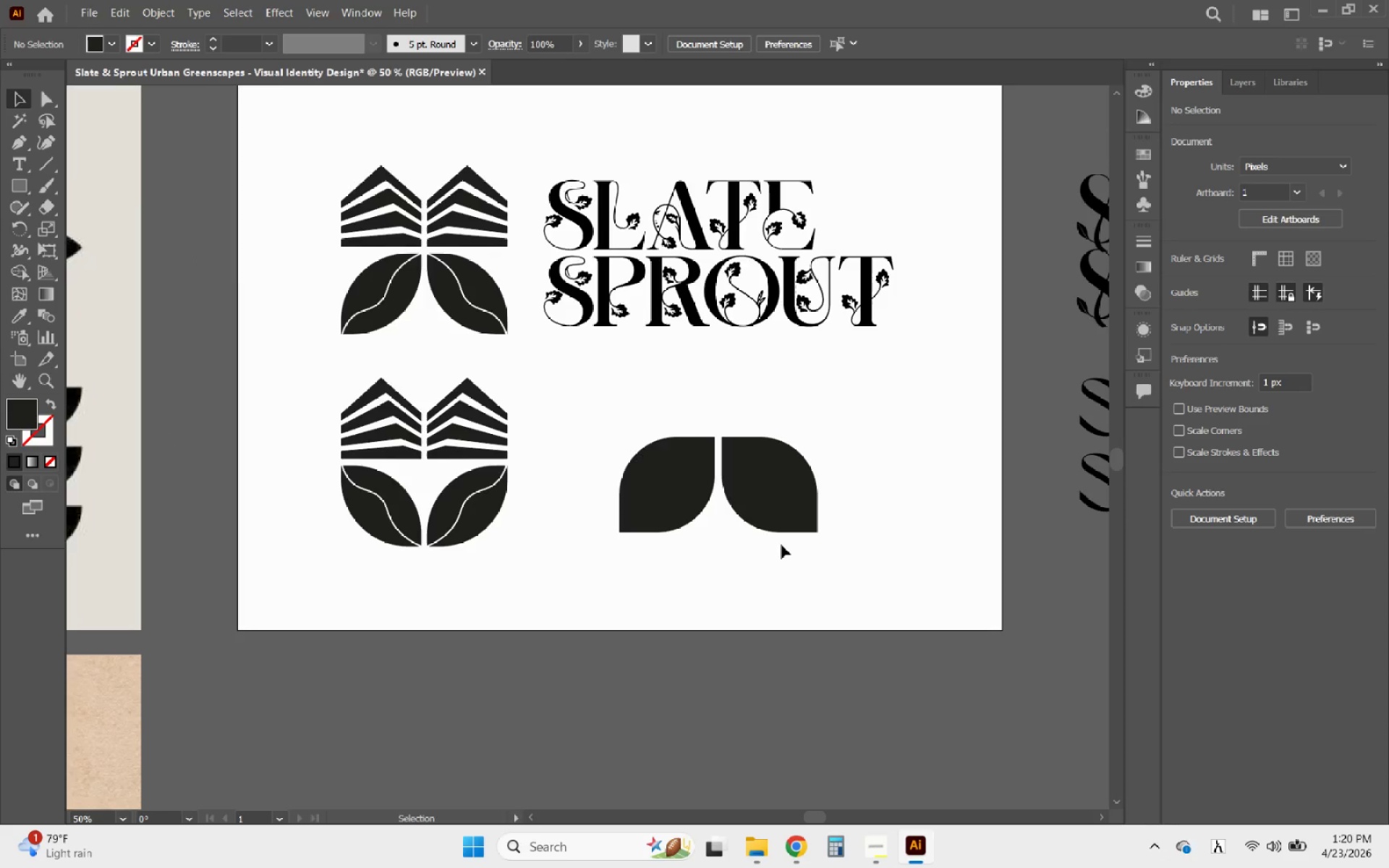 
hold_key(key=AltLeft, duration=1.86)
scroll: coordinate [779, 546], scroll_direction: down, amount: 3.0
 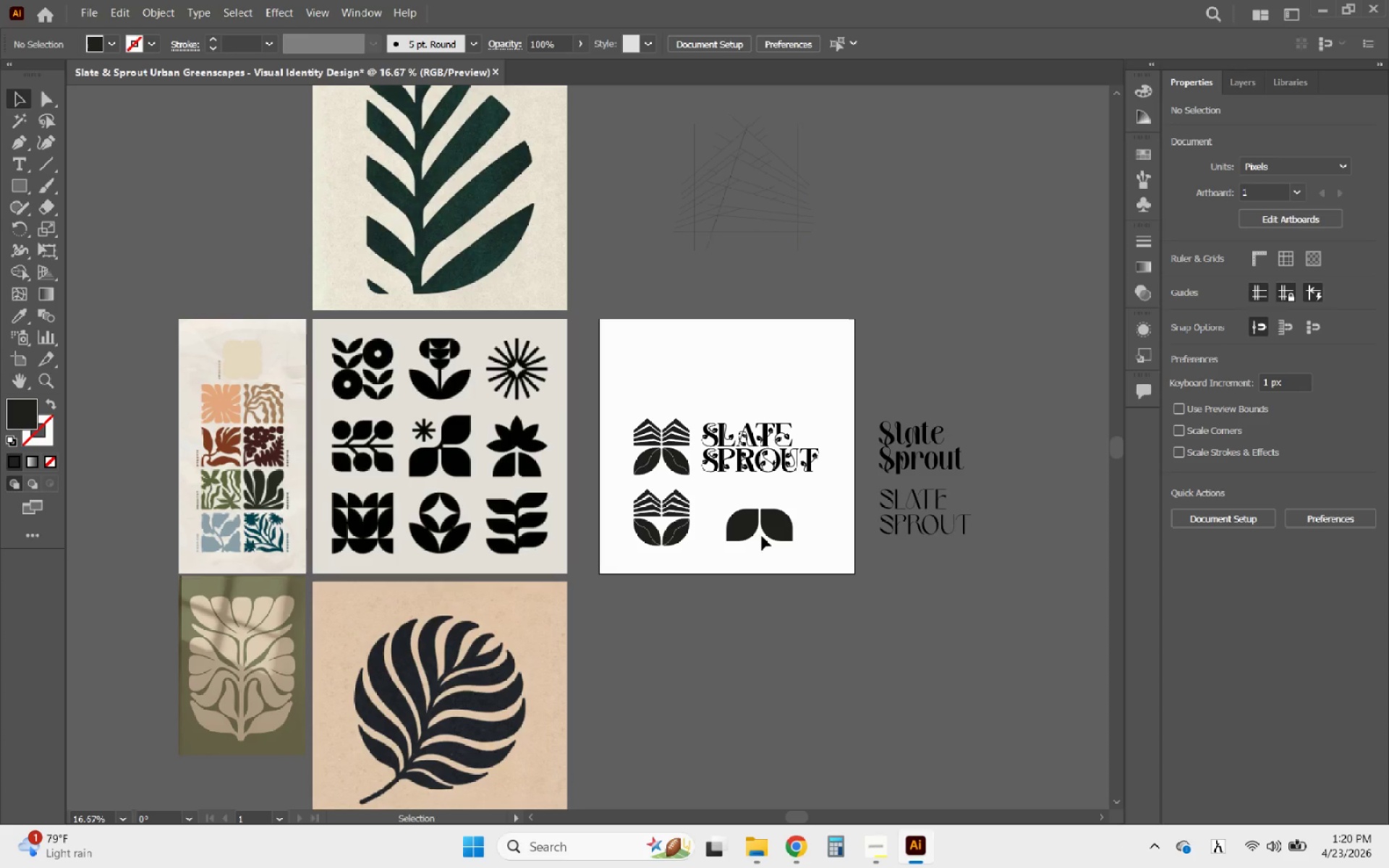 
wait(8.47)
 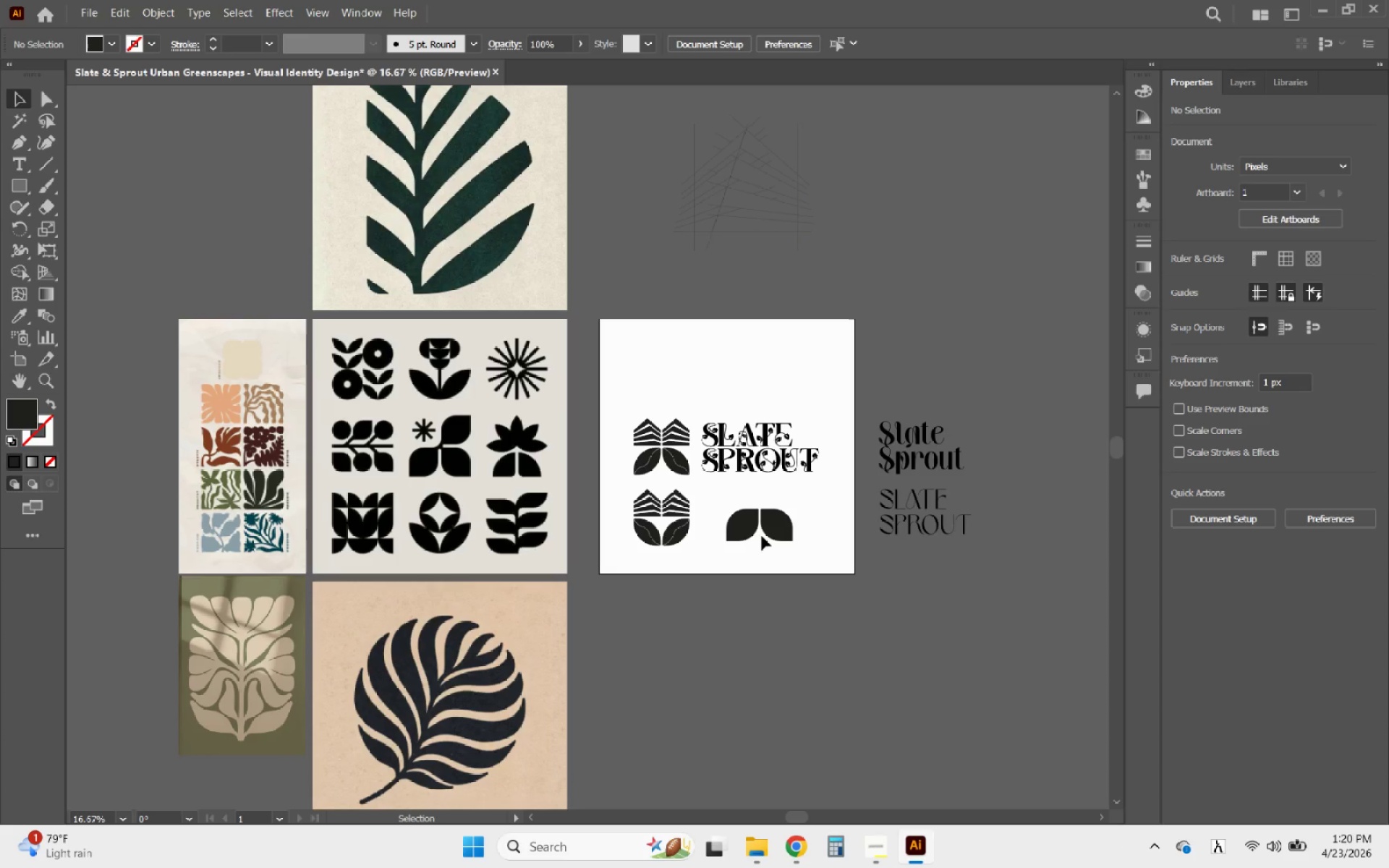 
hold_key(key=AltLeft, duration=0.97)
scroll: coordinate [709, 513], scroll_direction: up, amount: 4.0
 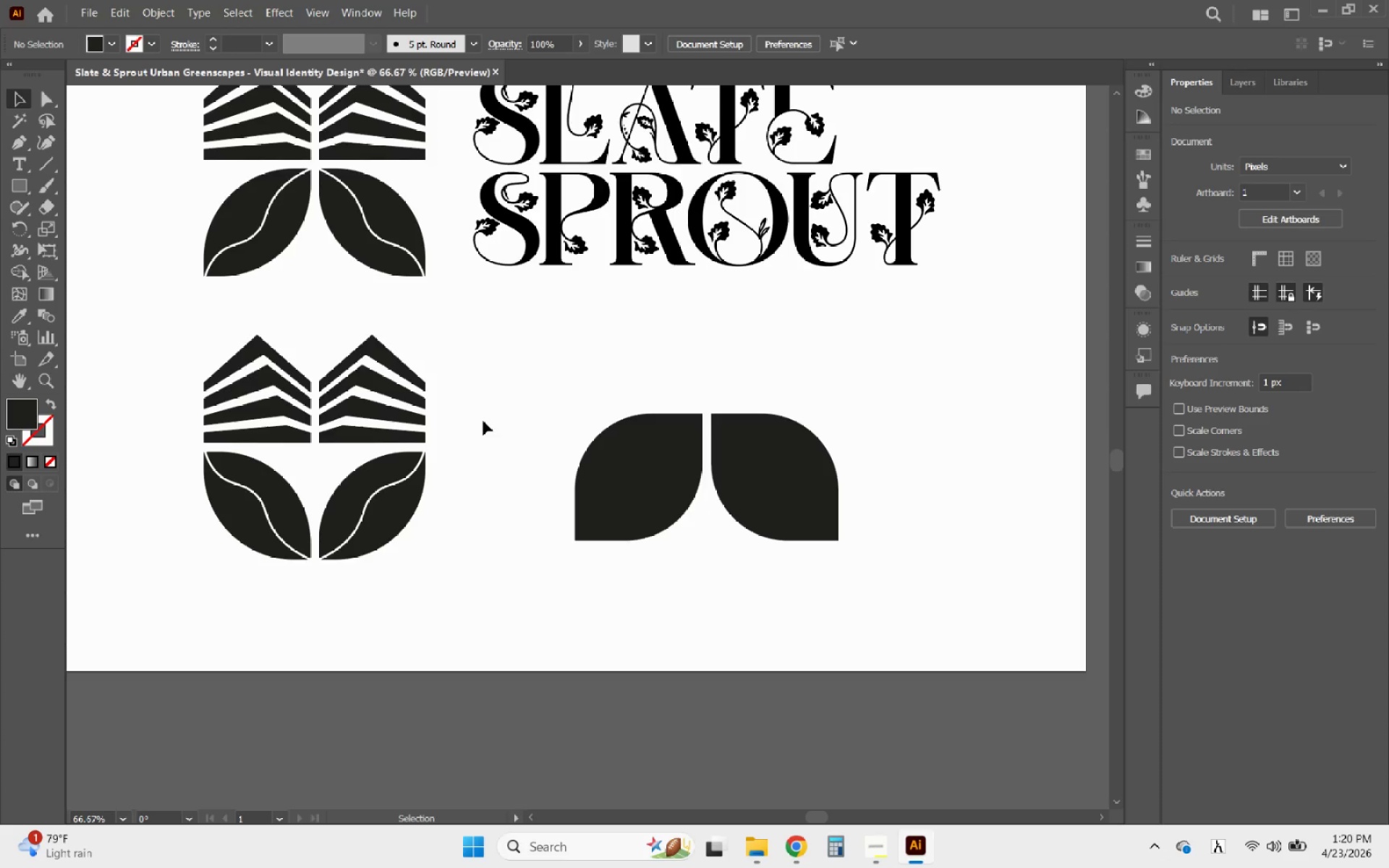 
left_click_drag(start_coordinate=[480, 416], to_coordinate=[226, 329])
 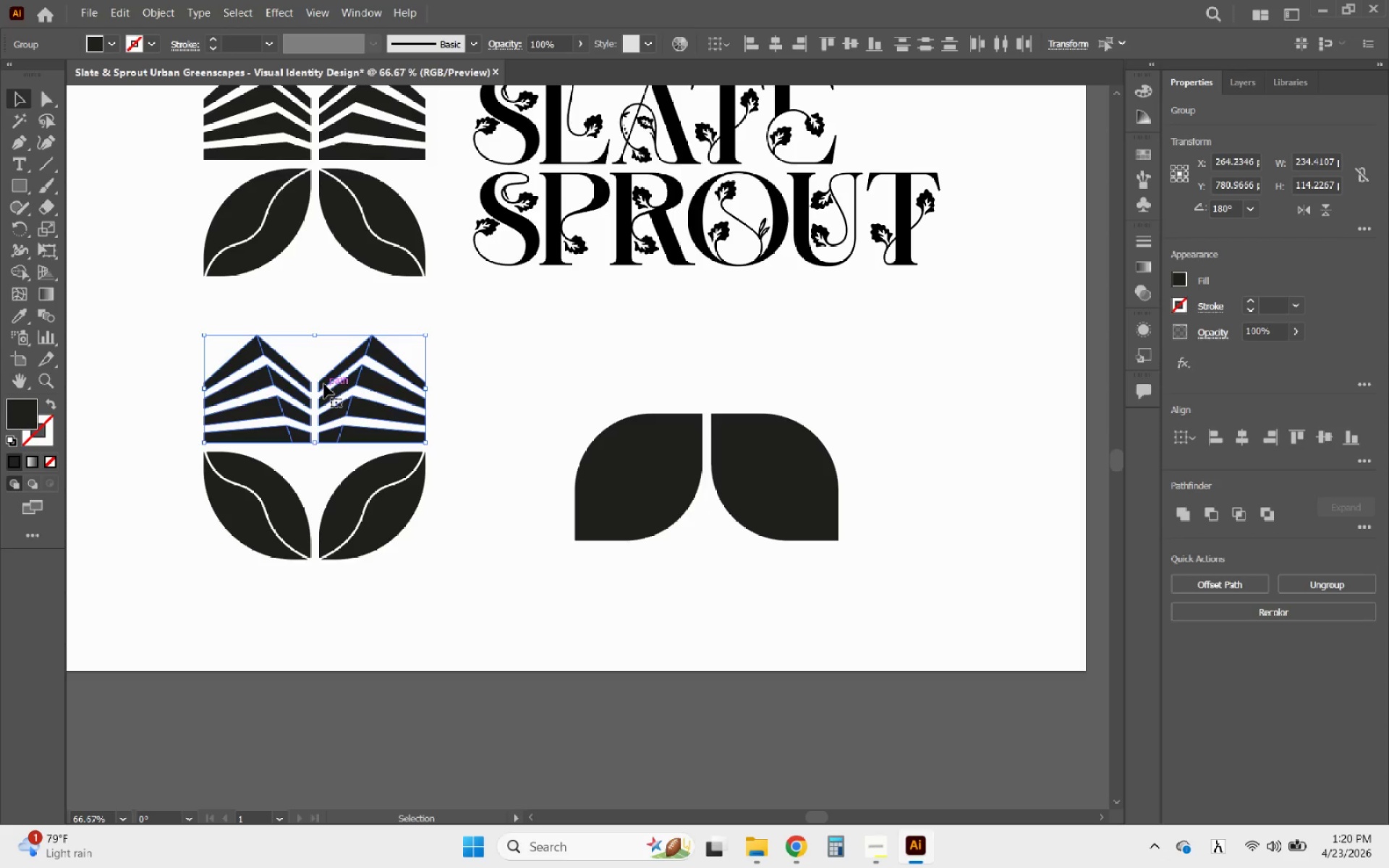 
hold_key(key=AltLeft, duration=2.06)
left_click_drag(start_coordinate=[324, 384], to_coordinate=[722, 464])
 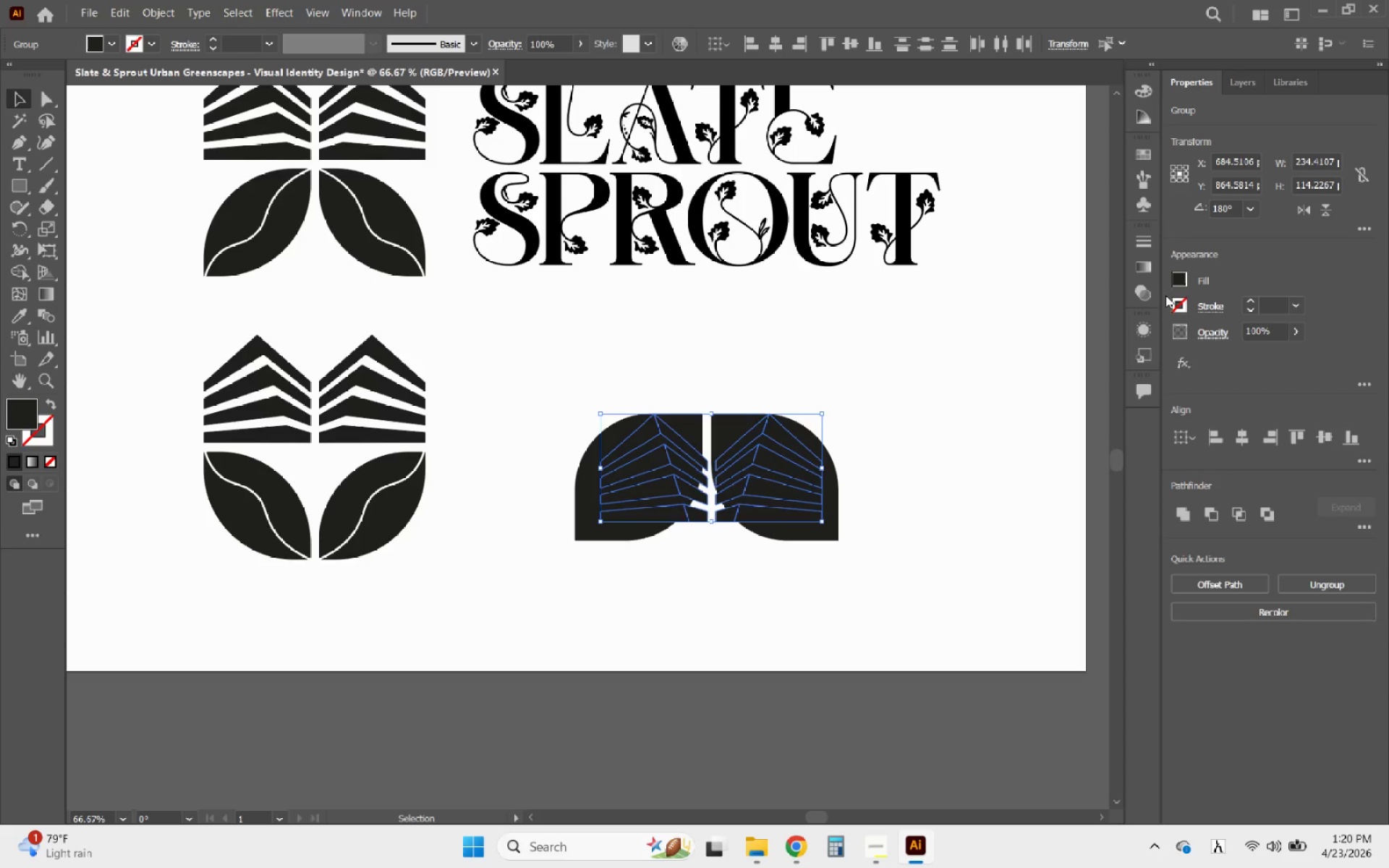 
left_click([1173, 281])
 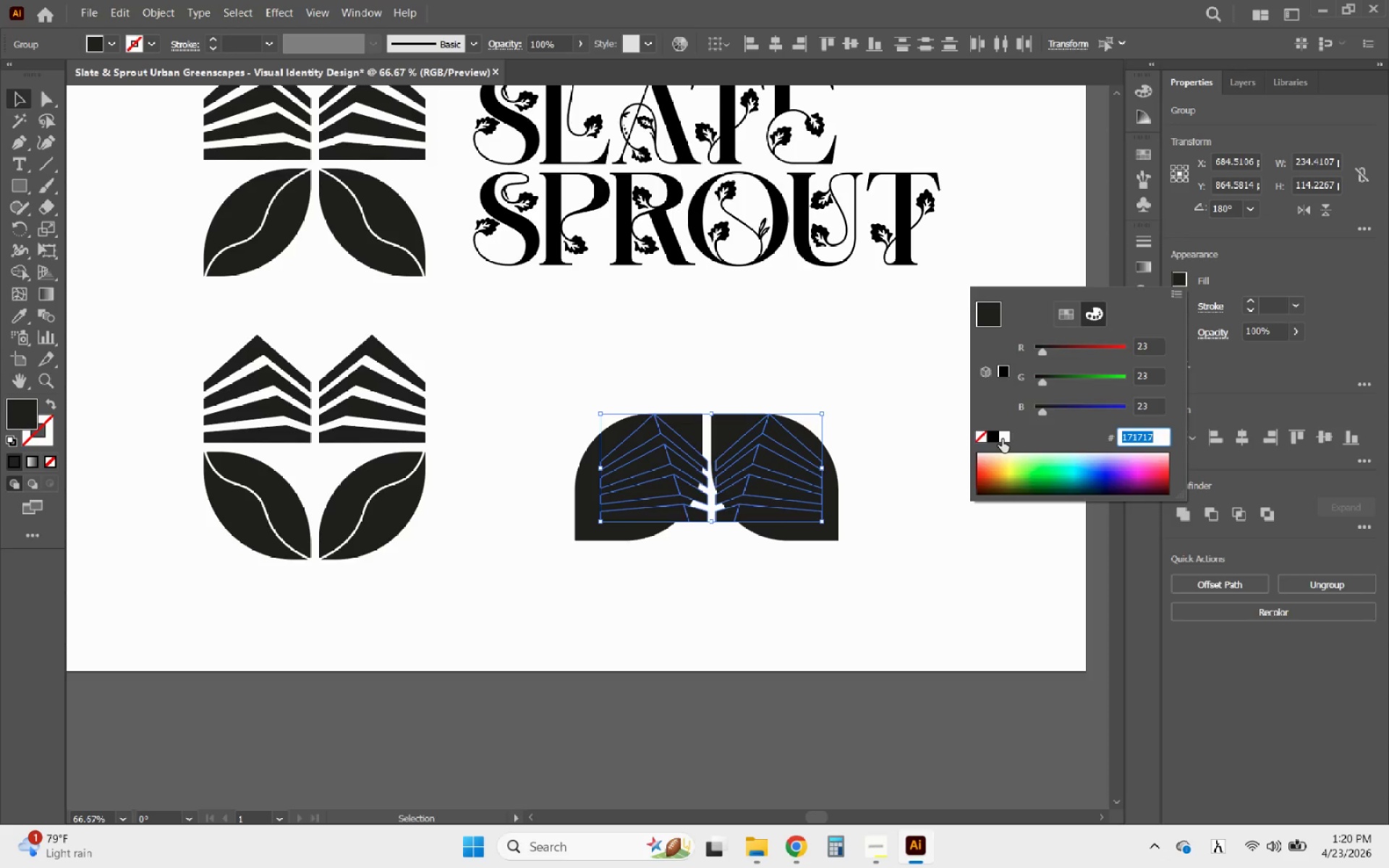 
left_click([810, 391])
 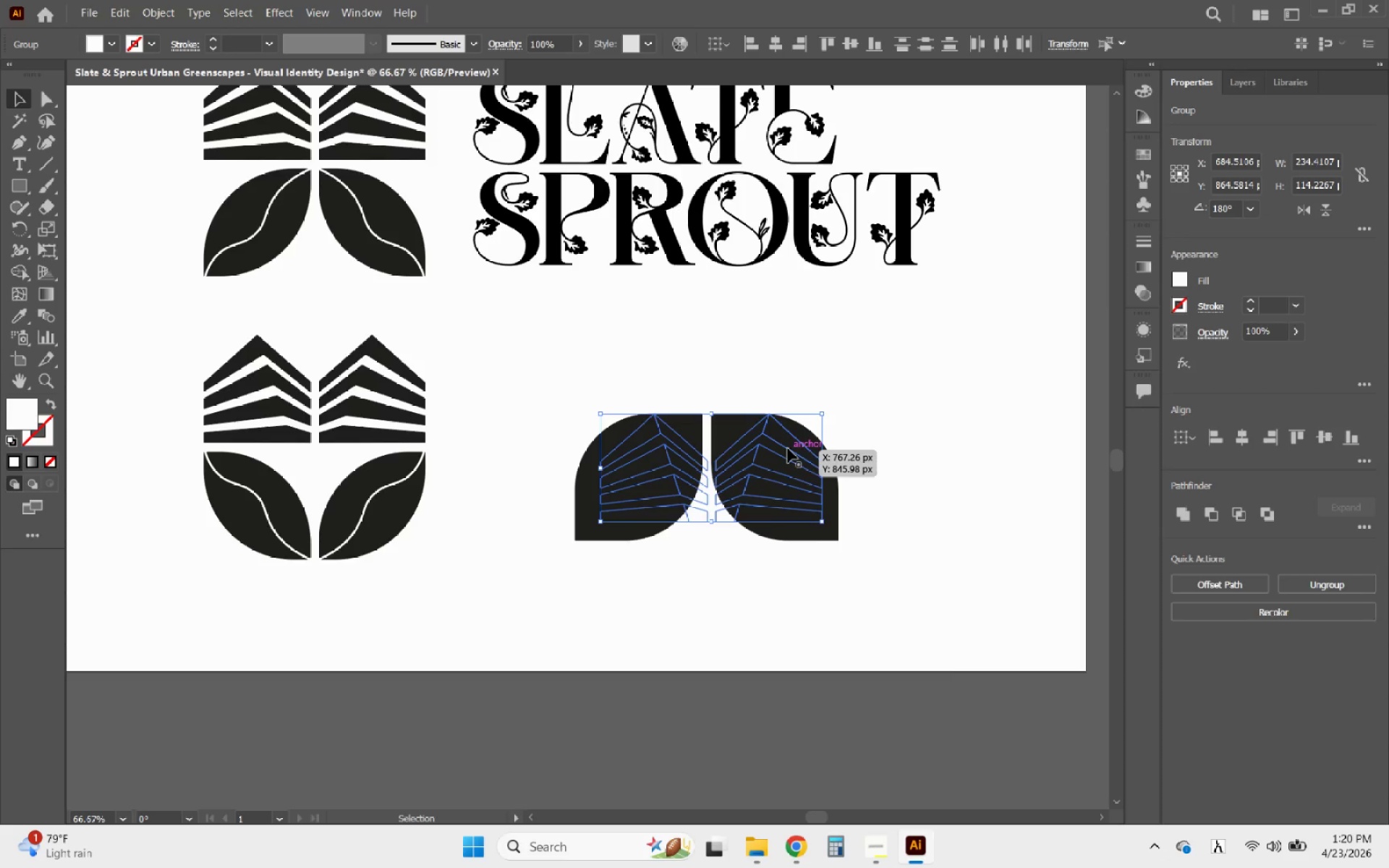 
right_click([788, 448])
 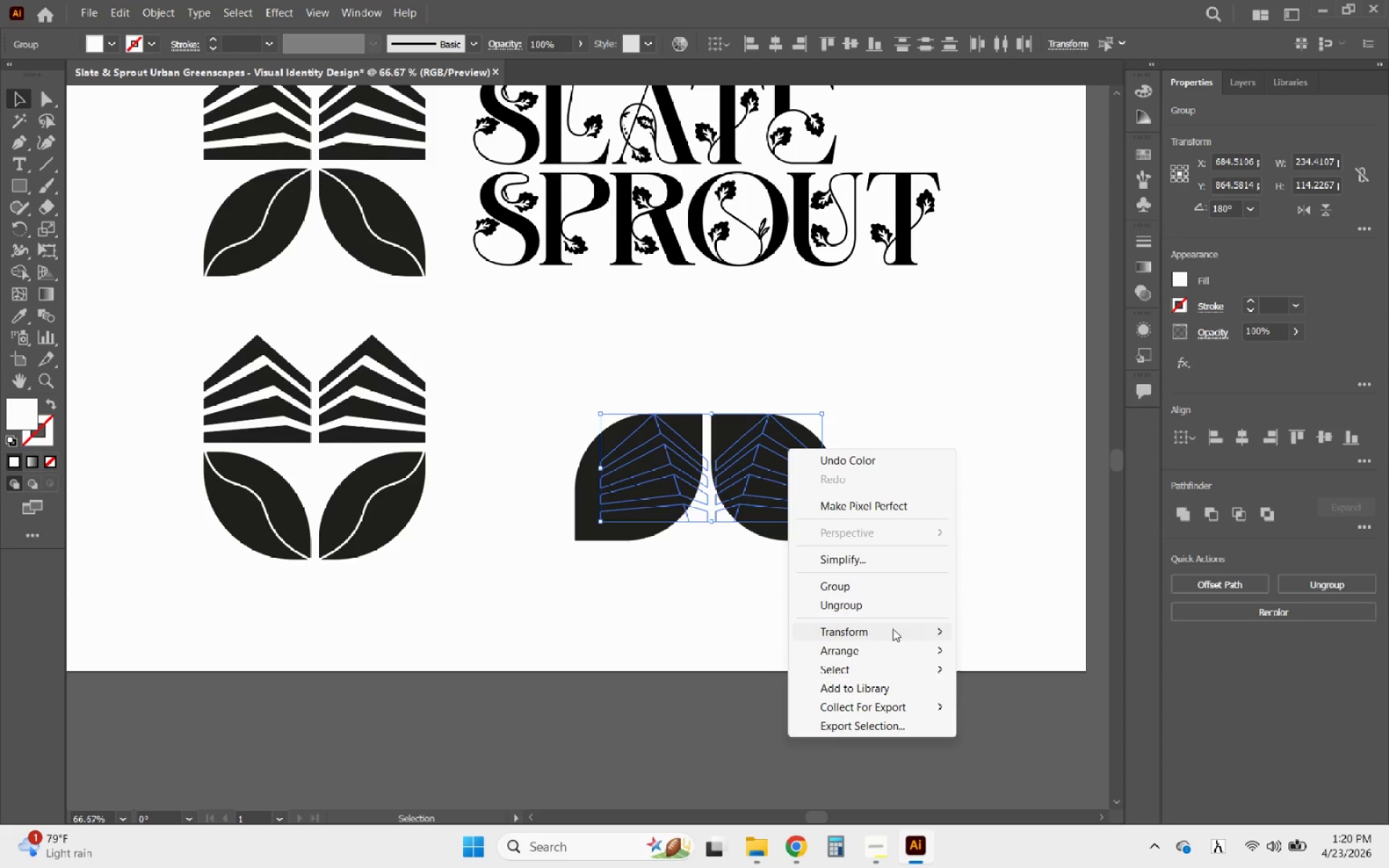 
left_click([870, 642])
 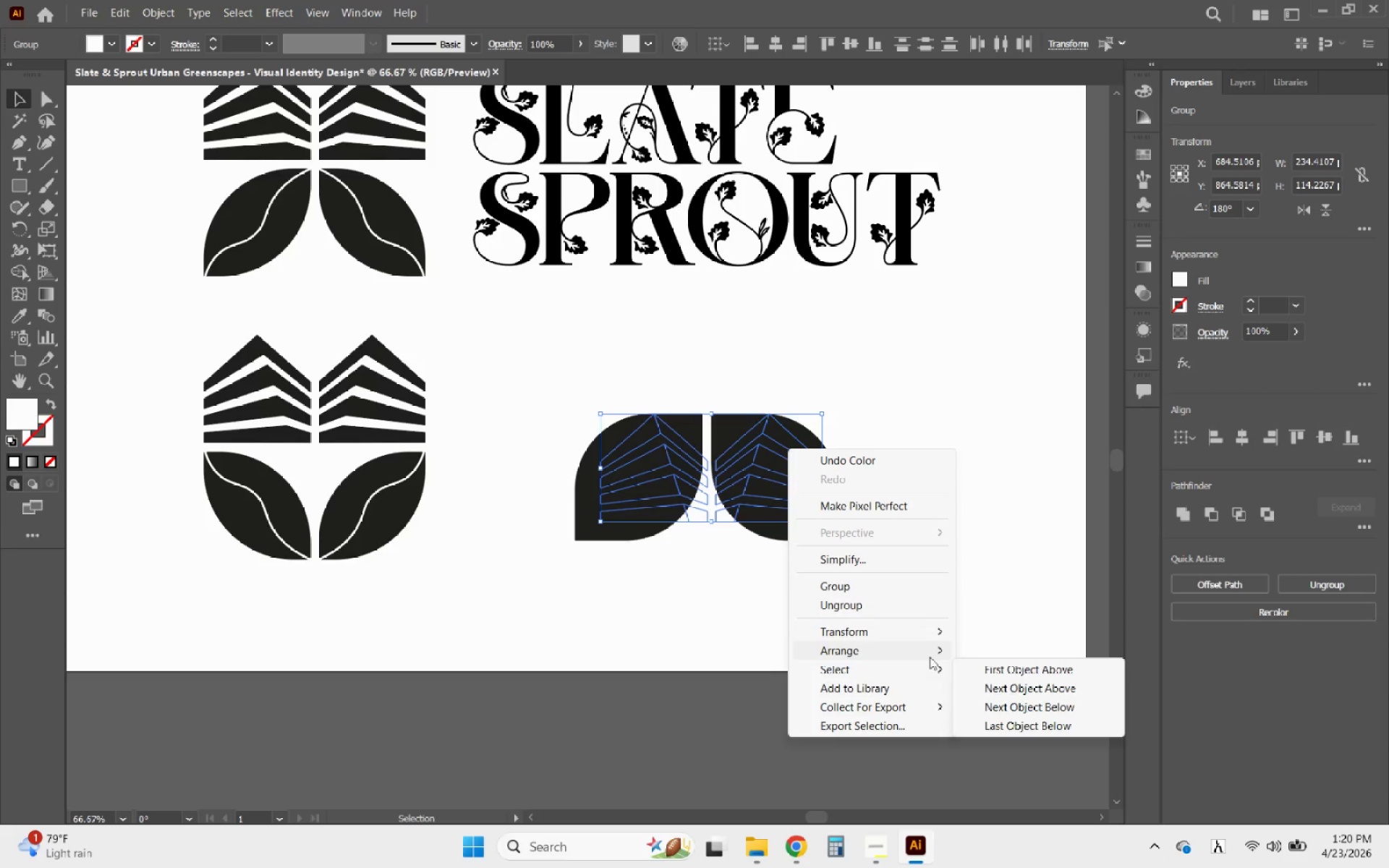 
left_click([896, 652])
 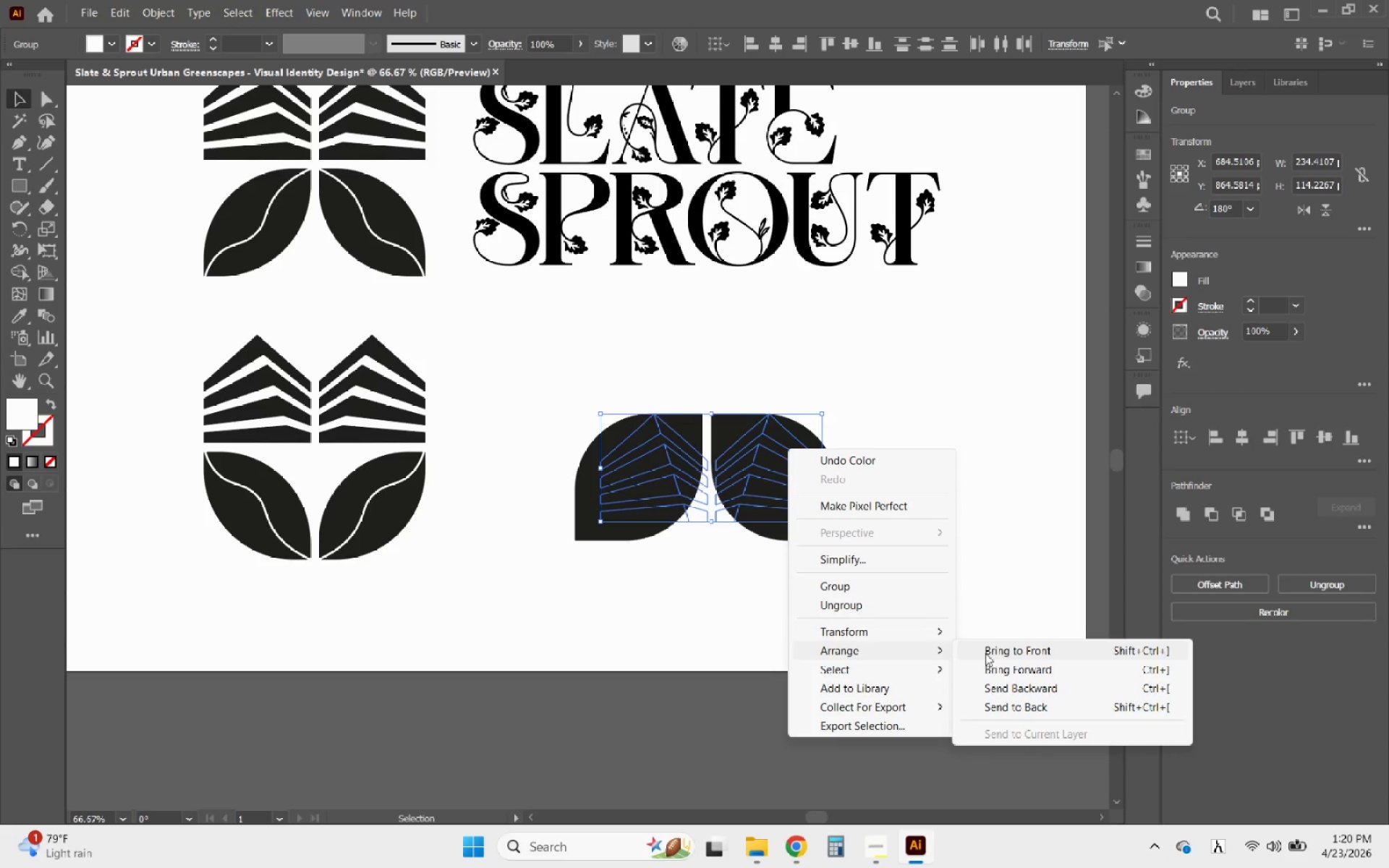 
left_click([995, 650])
 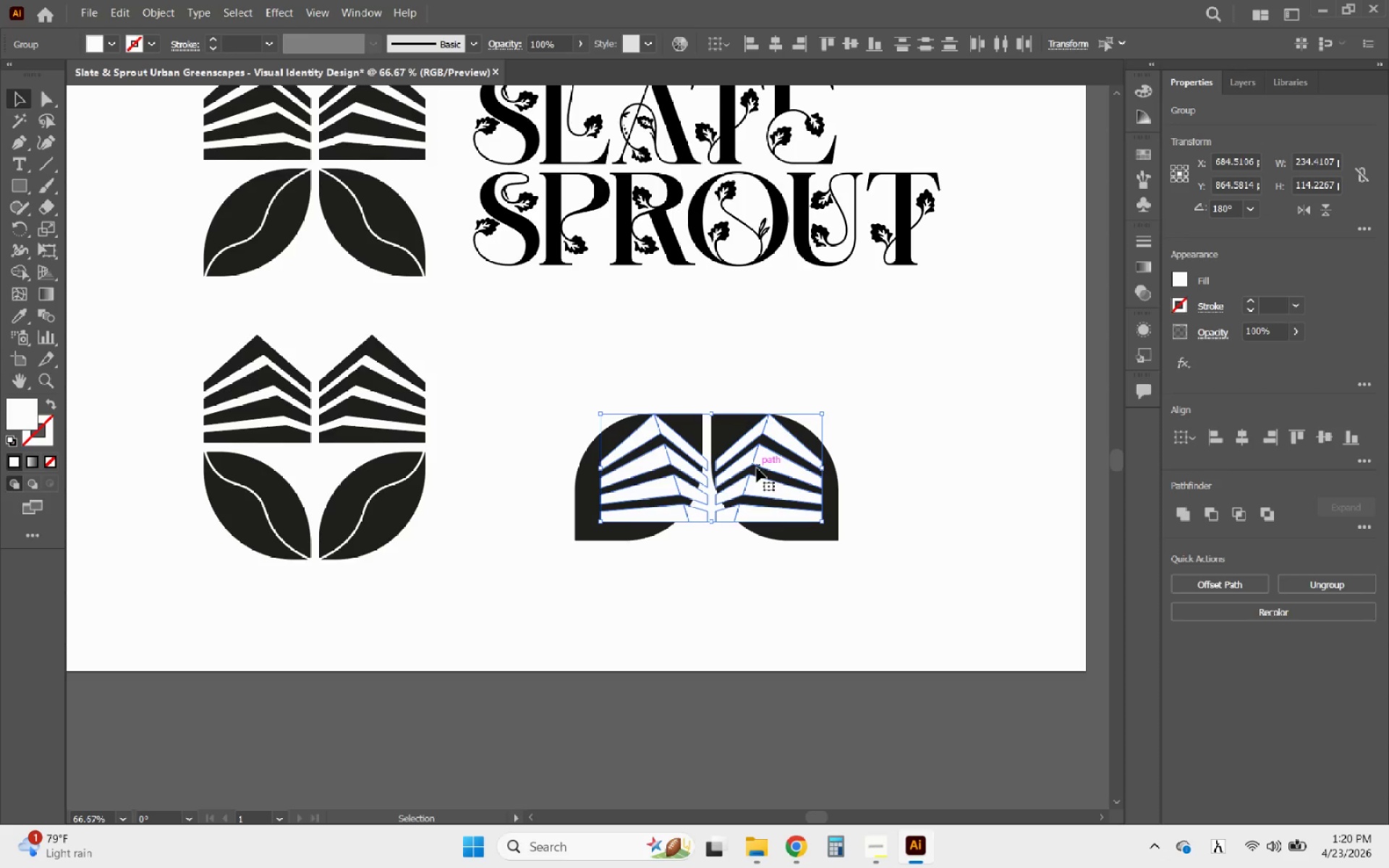 
hold_key(key=AltLeft, duration=0.38)
scroll: coordinate [731, 477], scroll_direction: up, amount: 2.0
 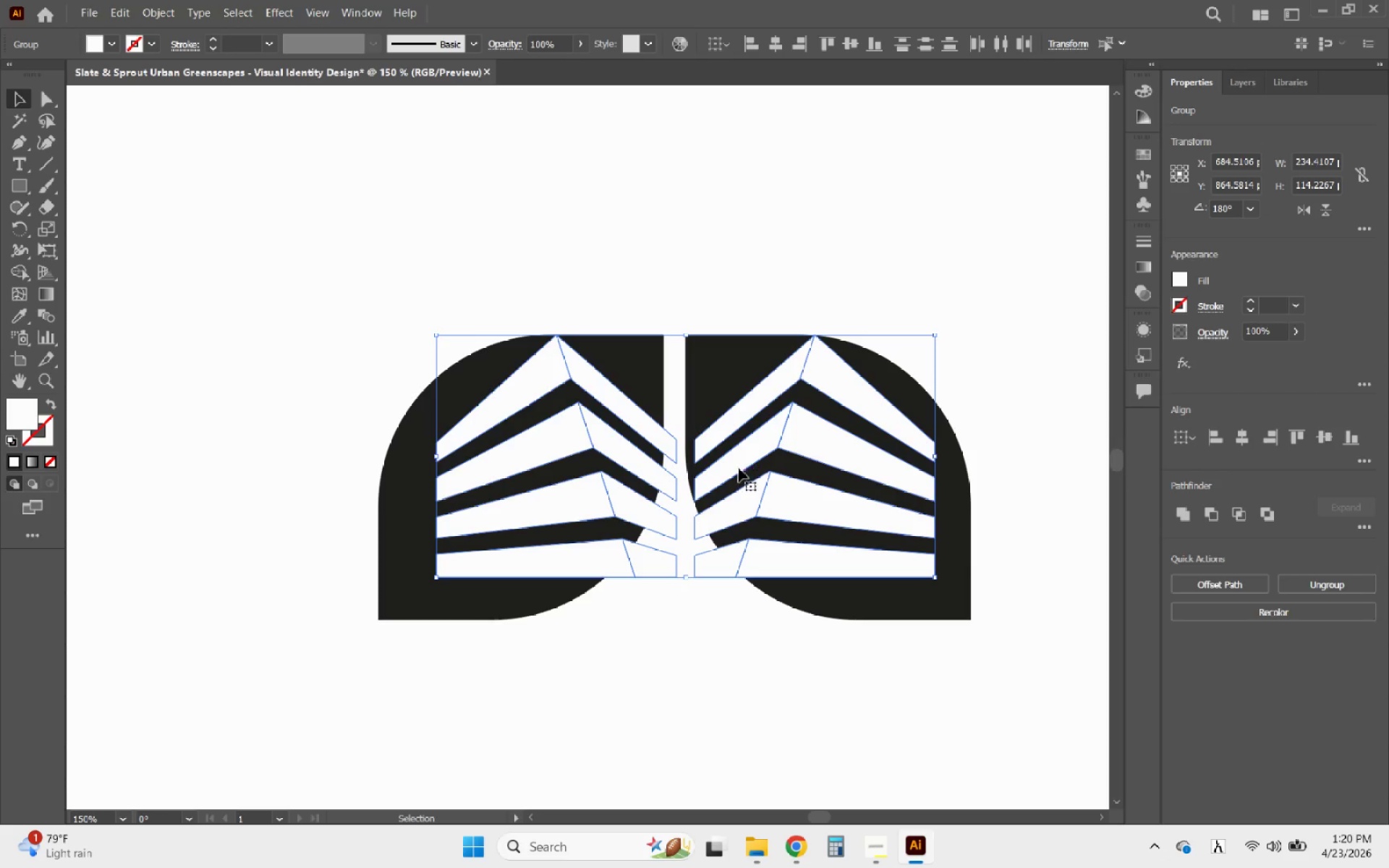 
left_click_drag(start_coordinate=[739, 467], to_coordinate=[679, 479])
 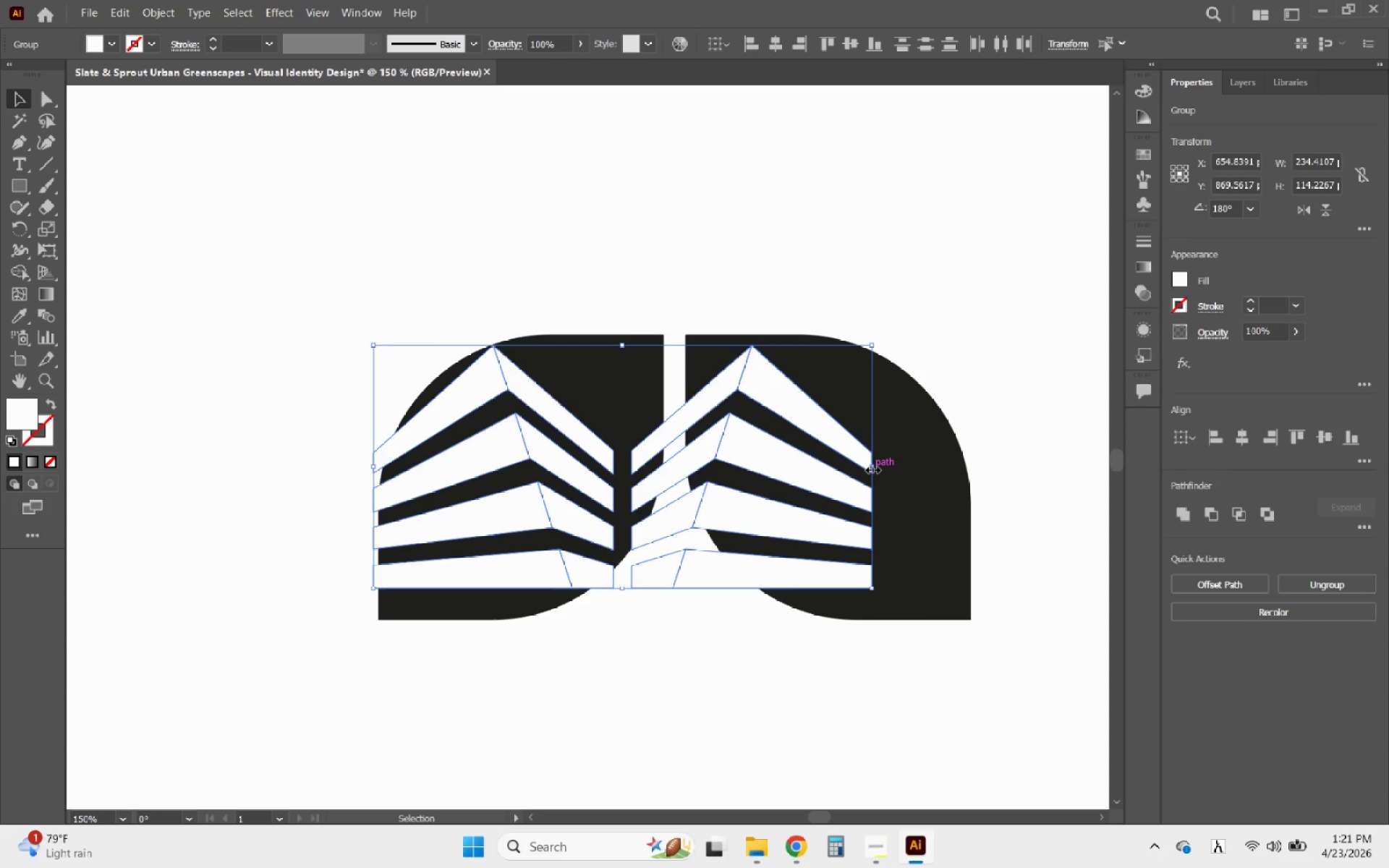 
hold_key(key=ShiftLeft, duration=3.8)
left_click_drag(start_coordinate=[871, 468], to_coordinate=[972, 474])
 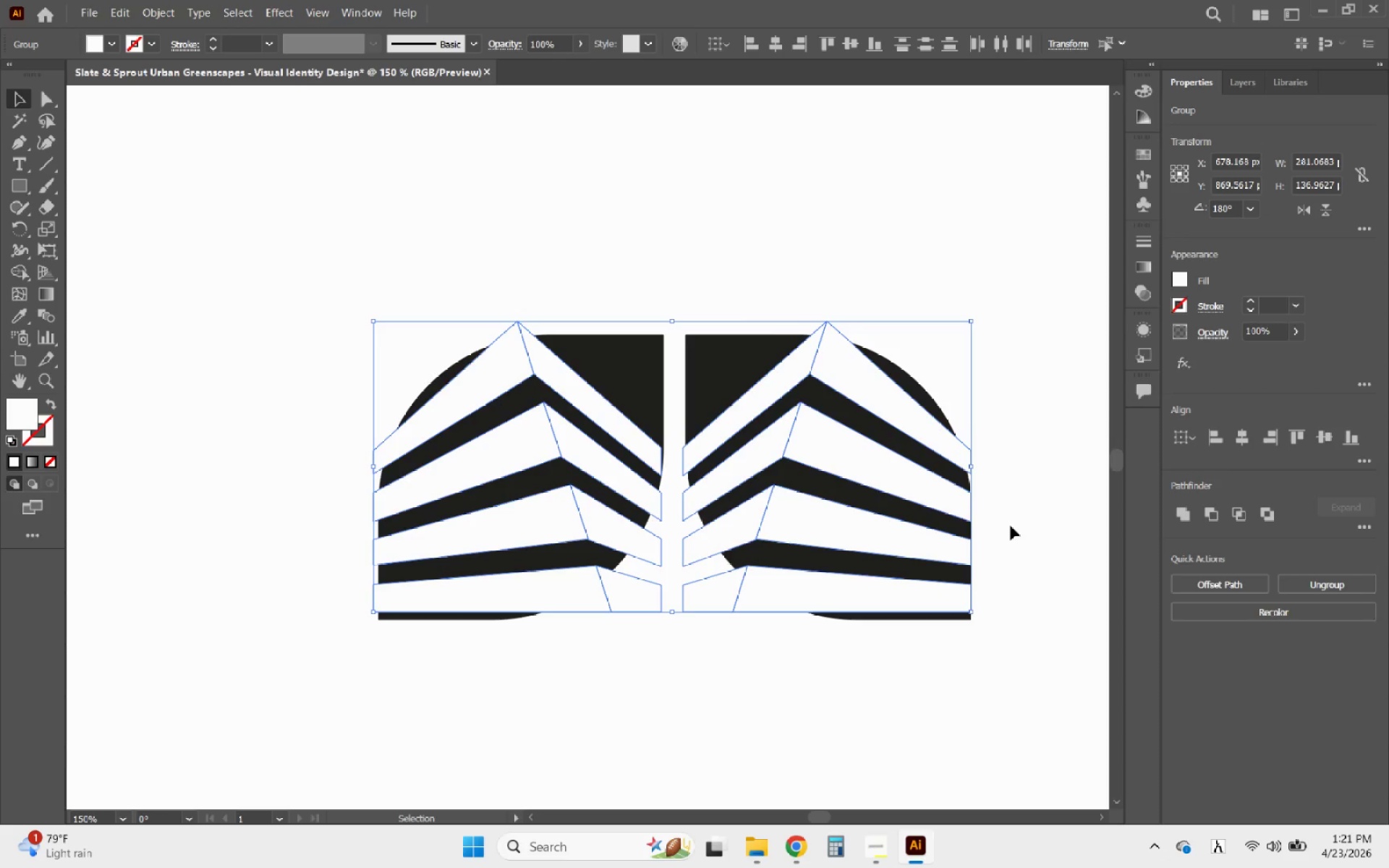 
left_click([1014, 528])
 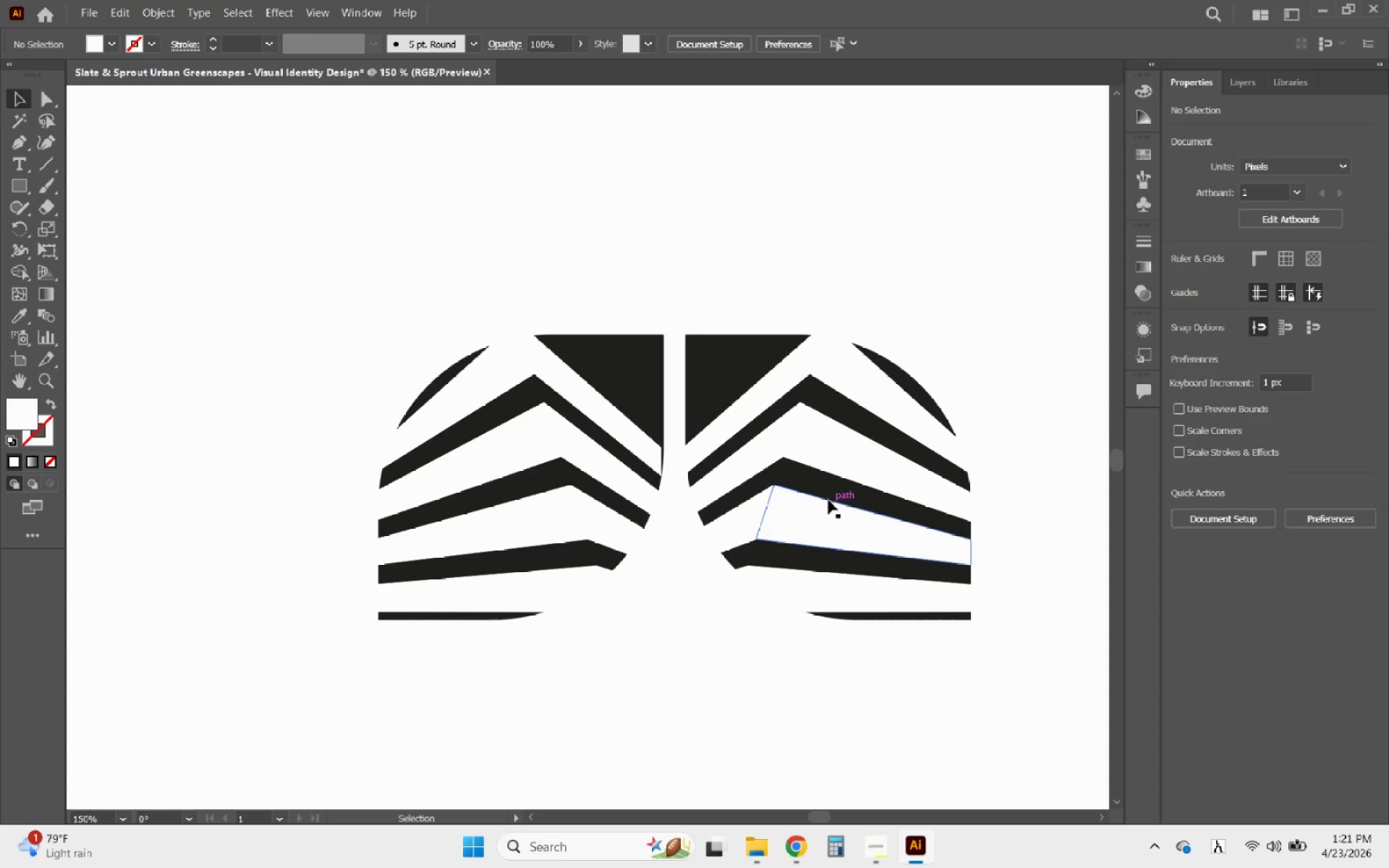 
left_click_drag(start_coordinate=[850, 384], to_coordinate=[852, 369])
 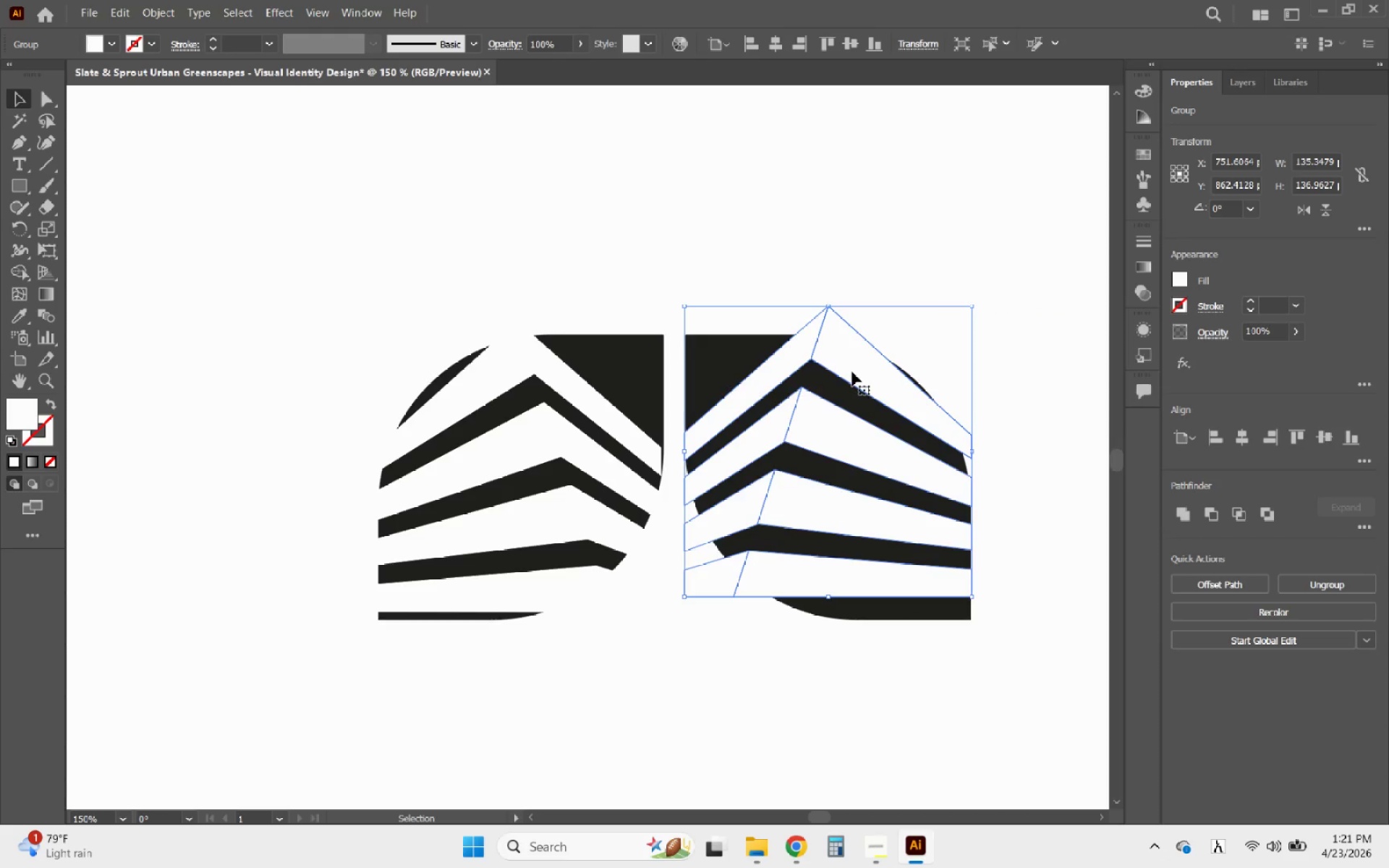 
key(Control+Z)
 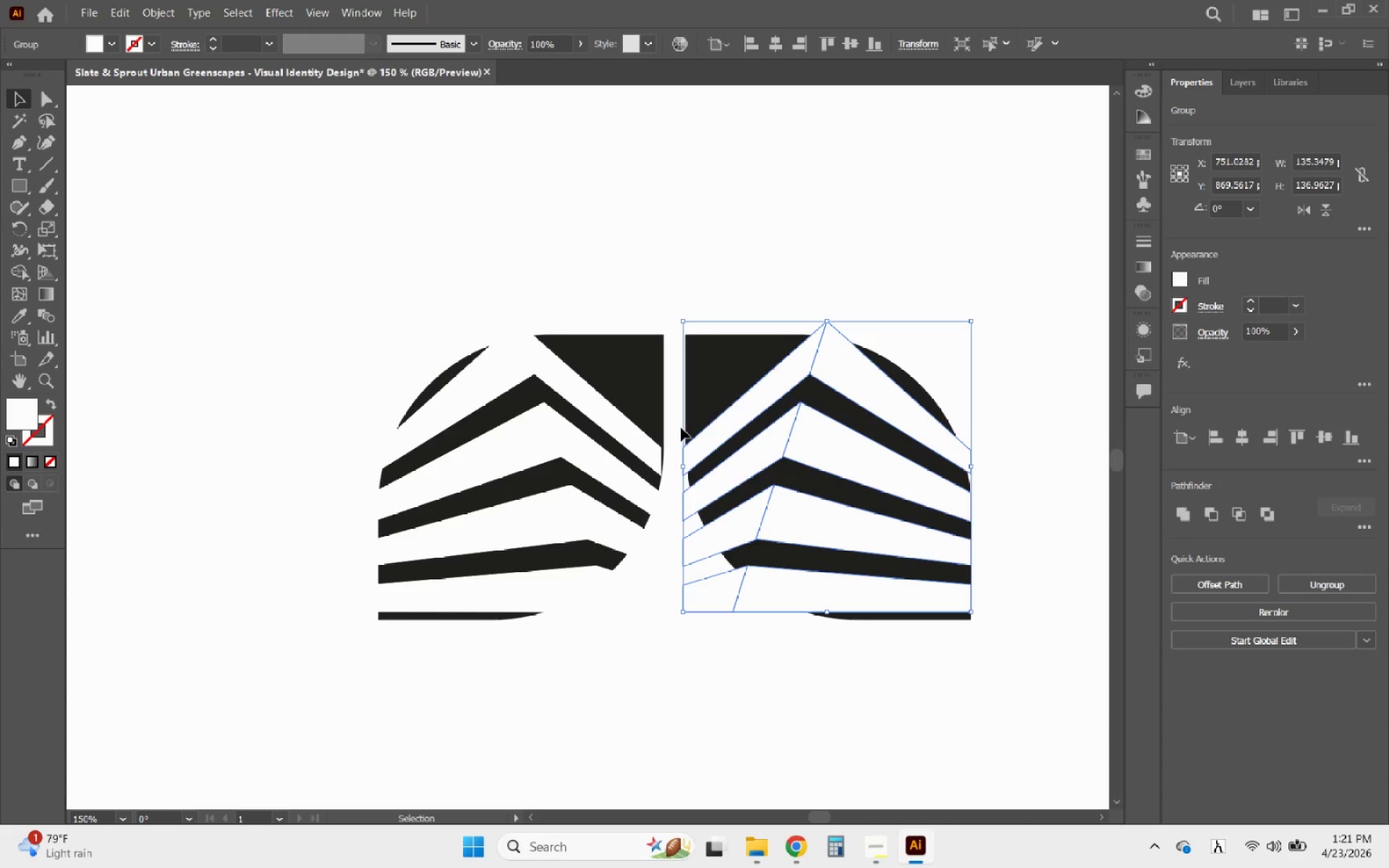 
hold_key(key=ShiftLeft, duration=0.61)
left_click([632, 436])
 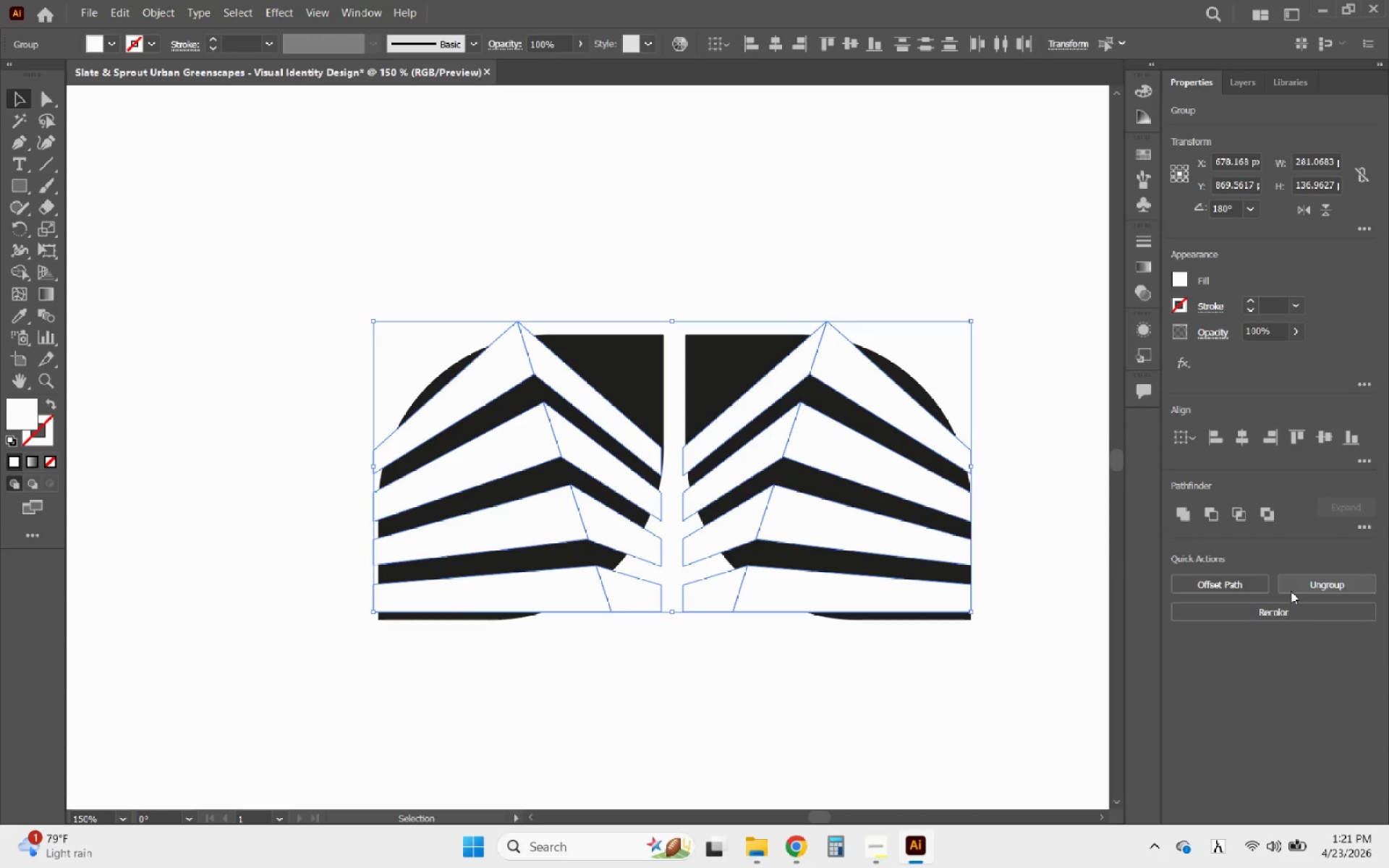 
right_click([920, 563])
 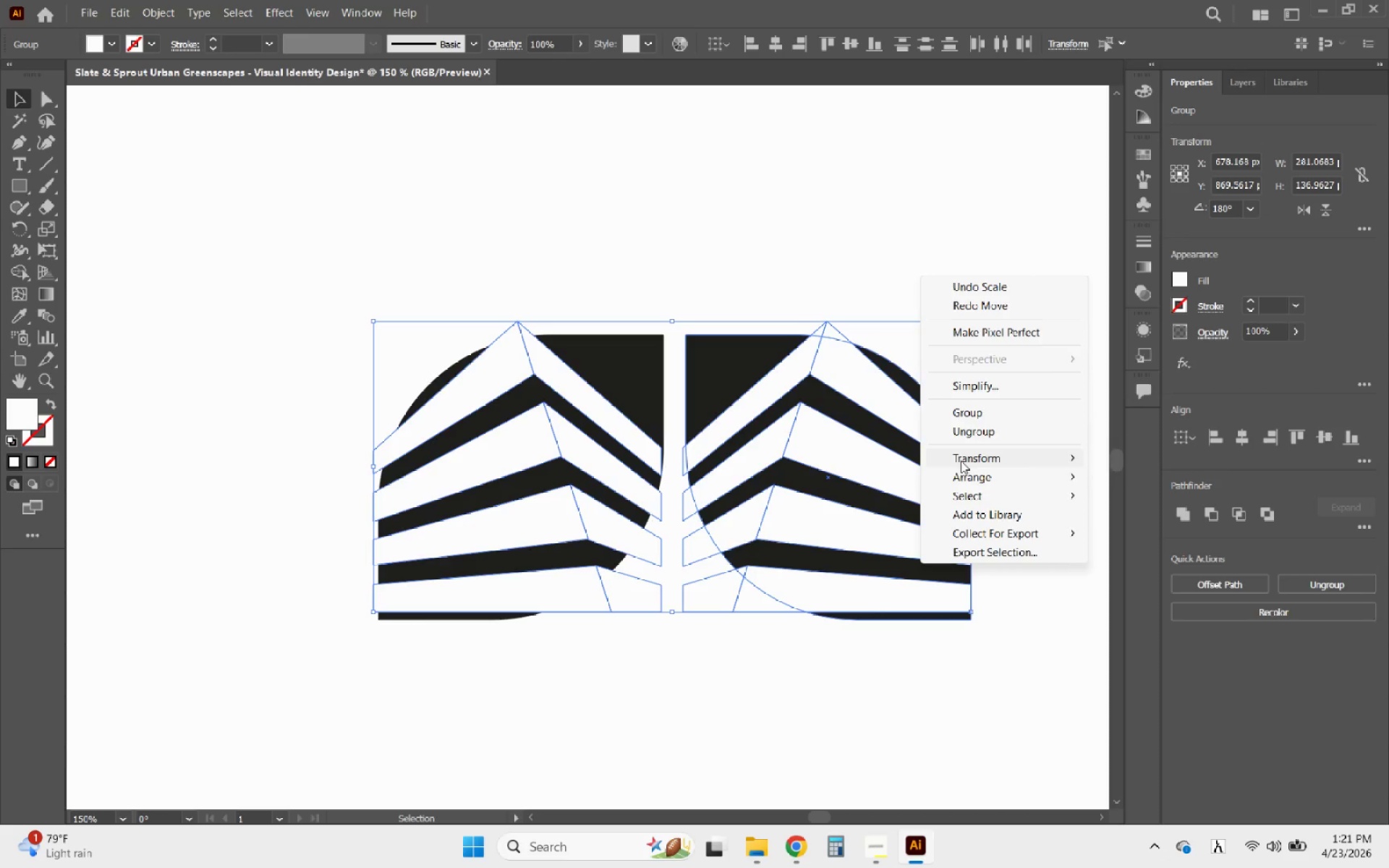 
left_click([990, 417])
 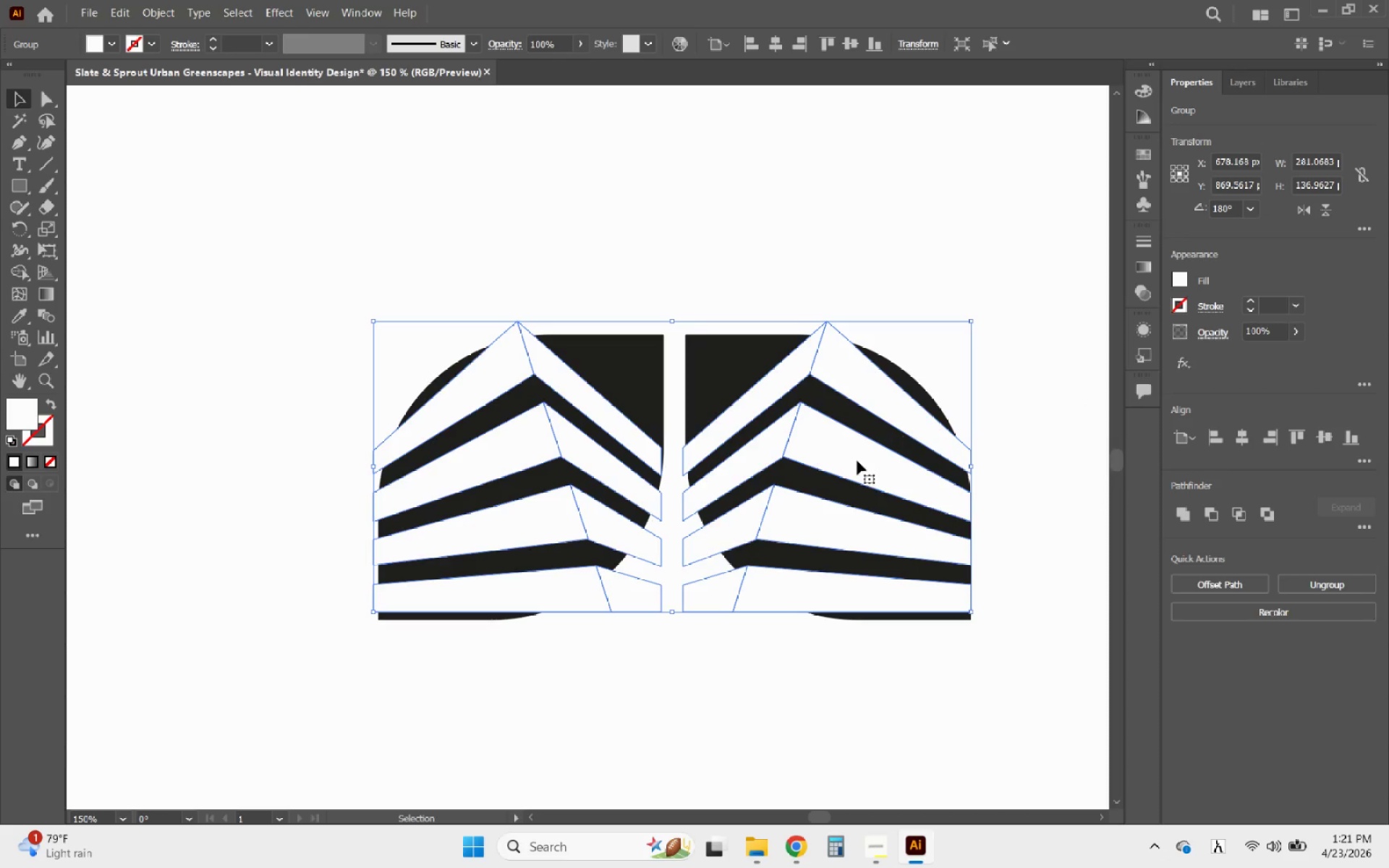 
left_click_drag(start_coordinate=[855, 461], to_coordinate=[859, 441])
 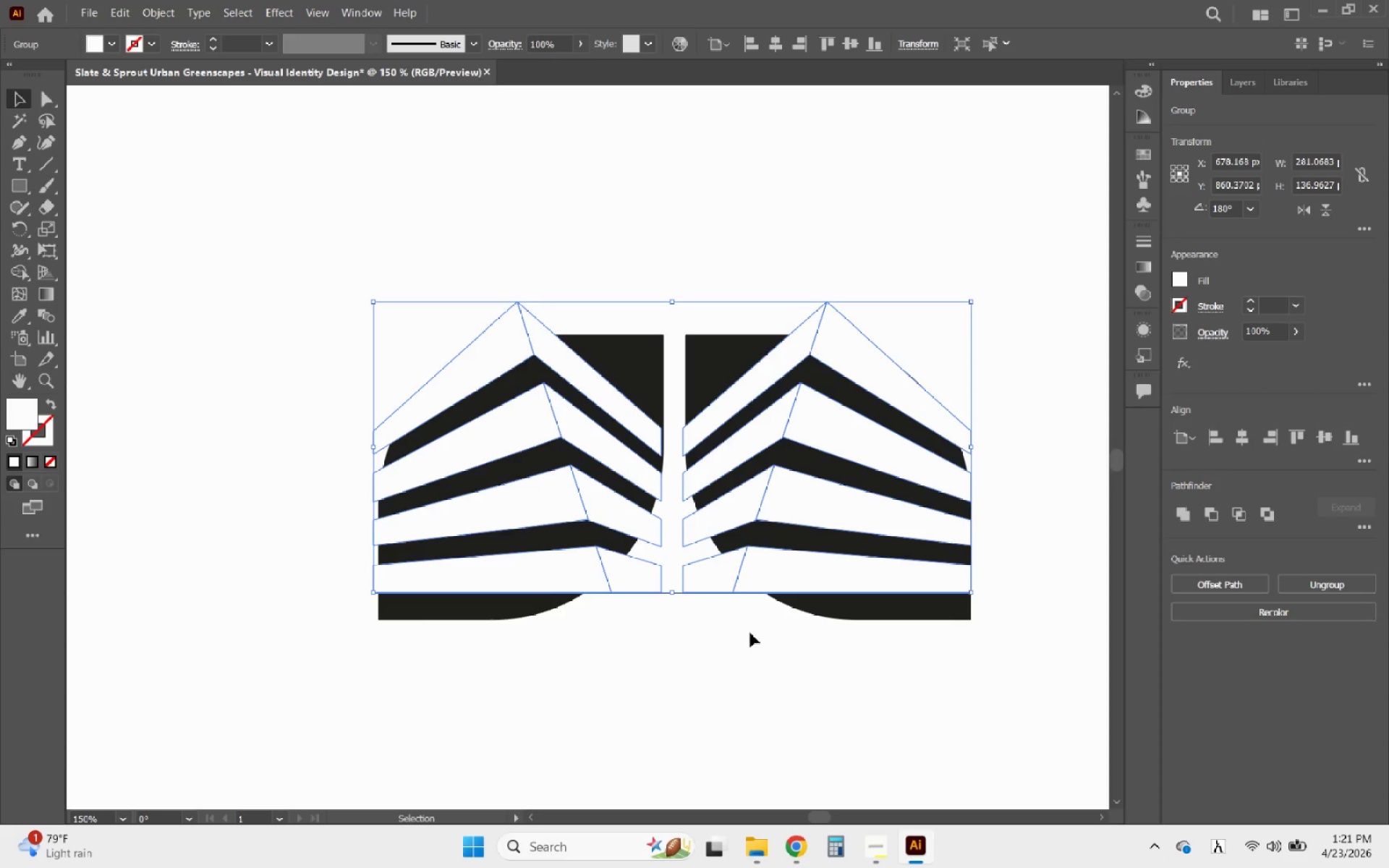 
hold_key(key=ShiftLeft, duration=3.61)
 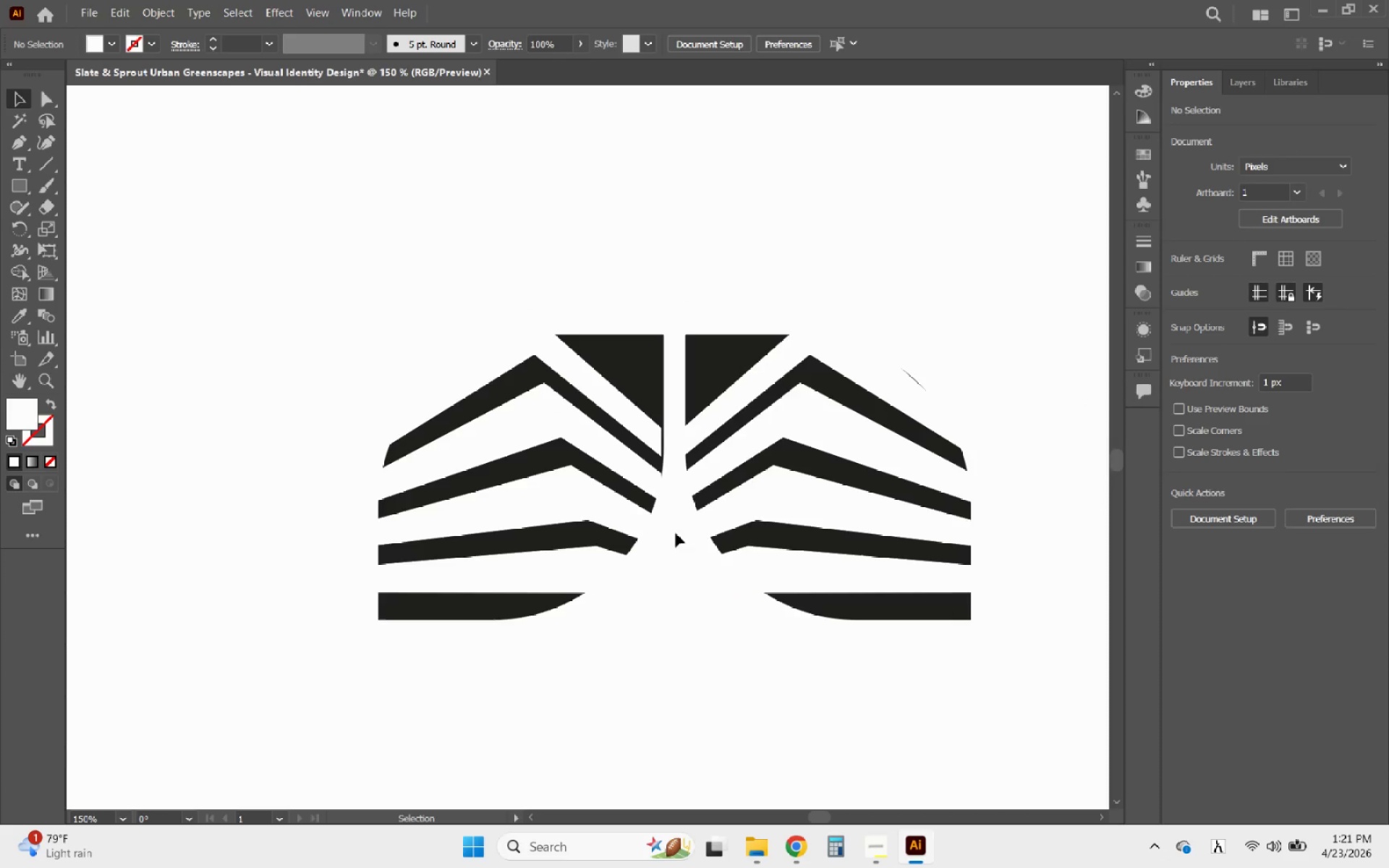 
left_click([729, 471])
 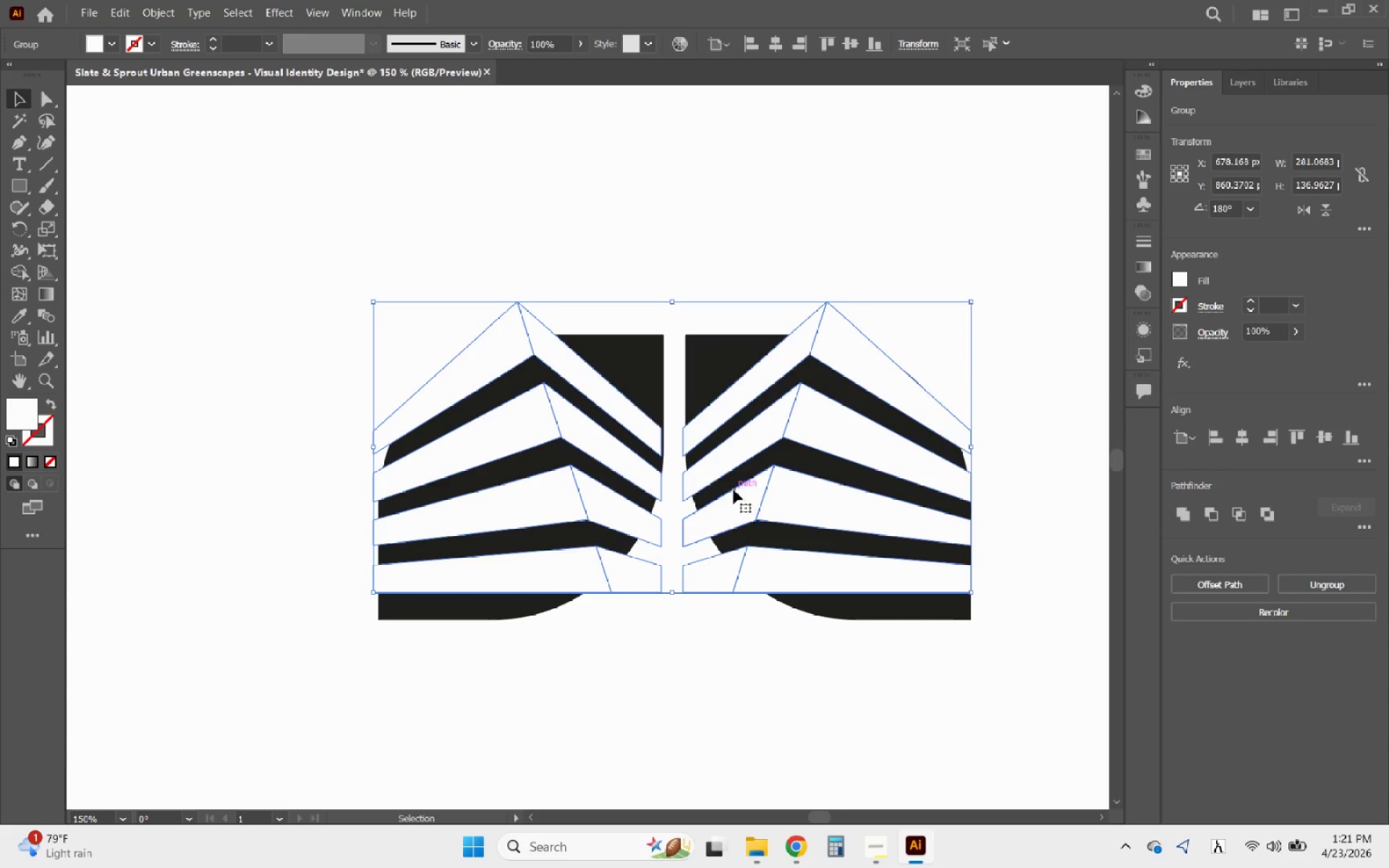 
left_click([688, 384])
 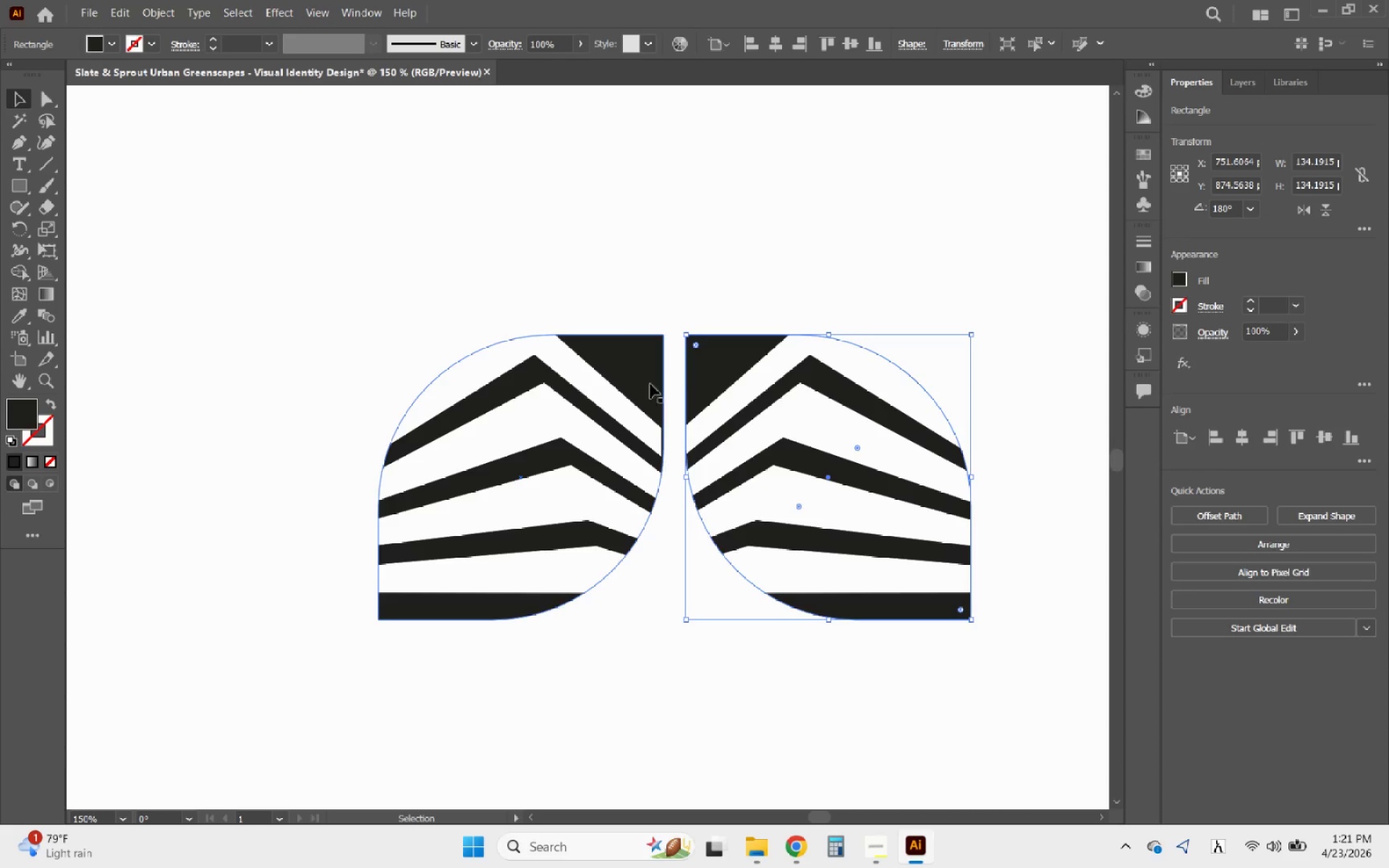 
hold_key(key=CapsLock, duration=0.38)
 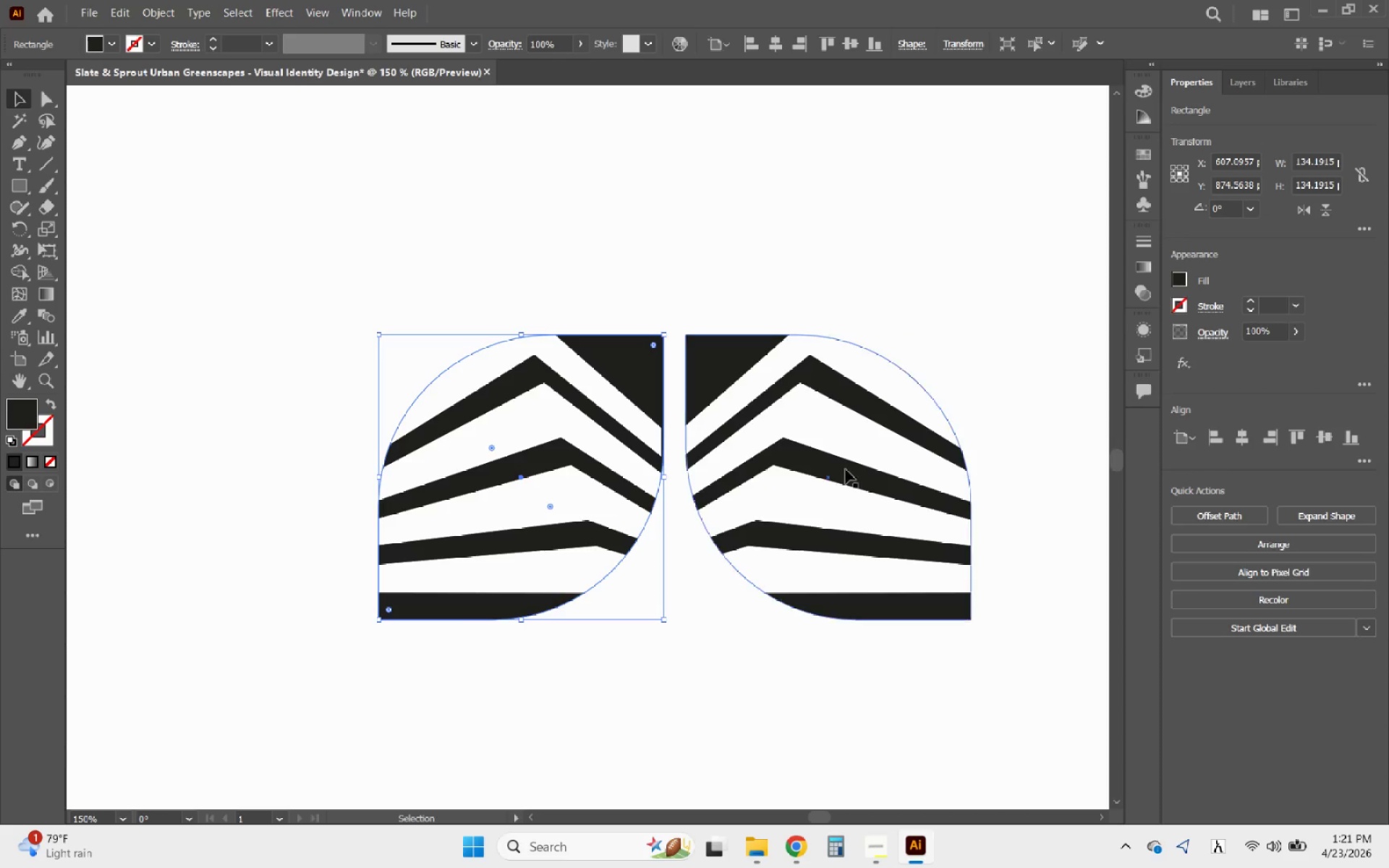 
left_click([637, 384])
 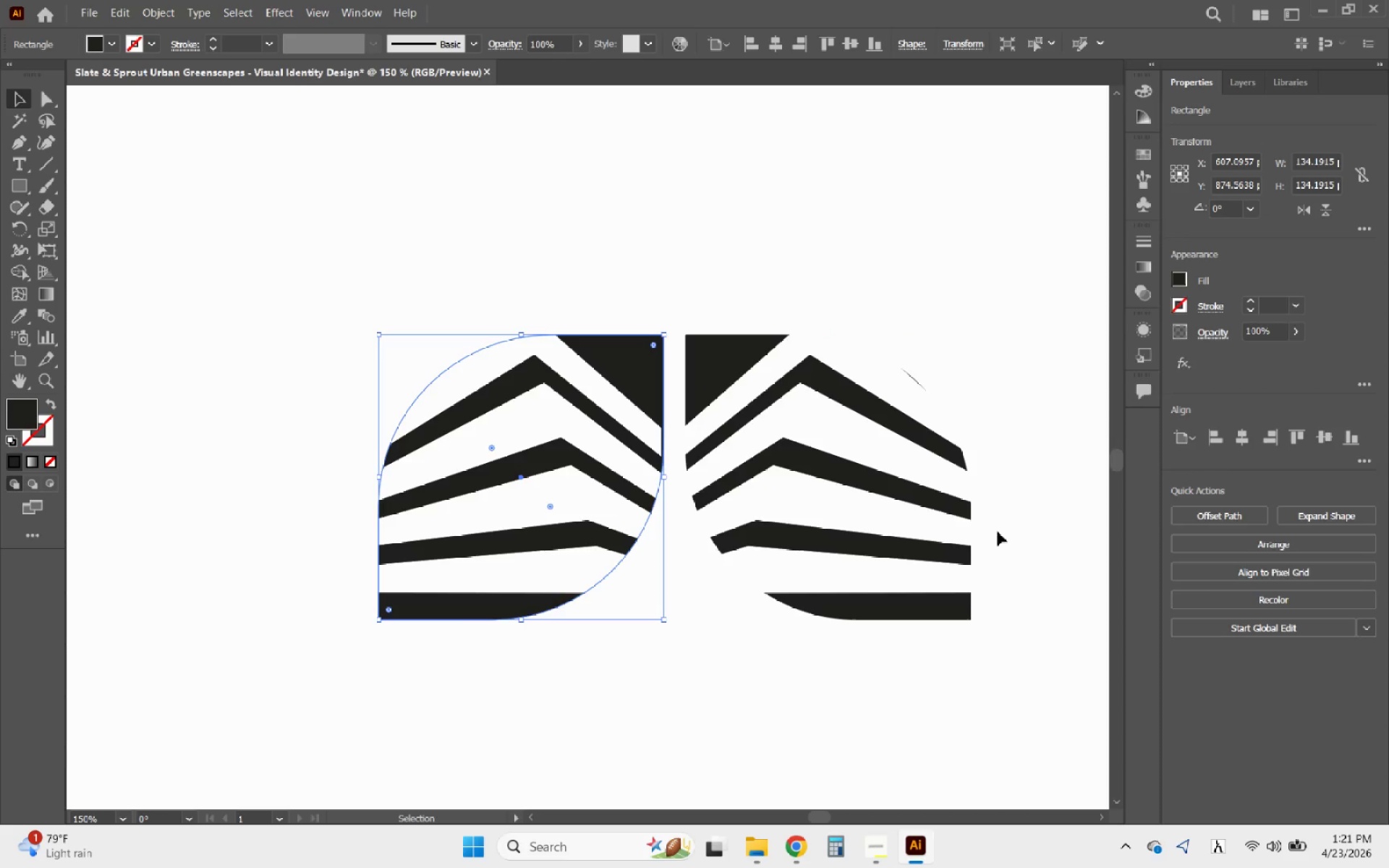 
key(CapsLock)
 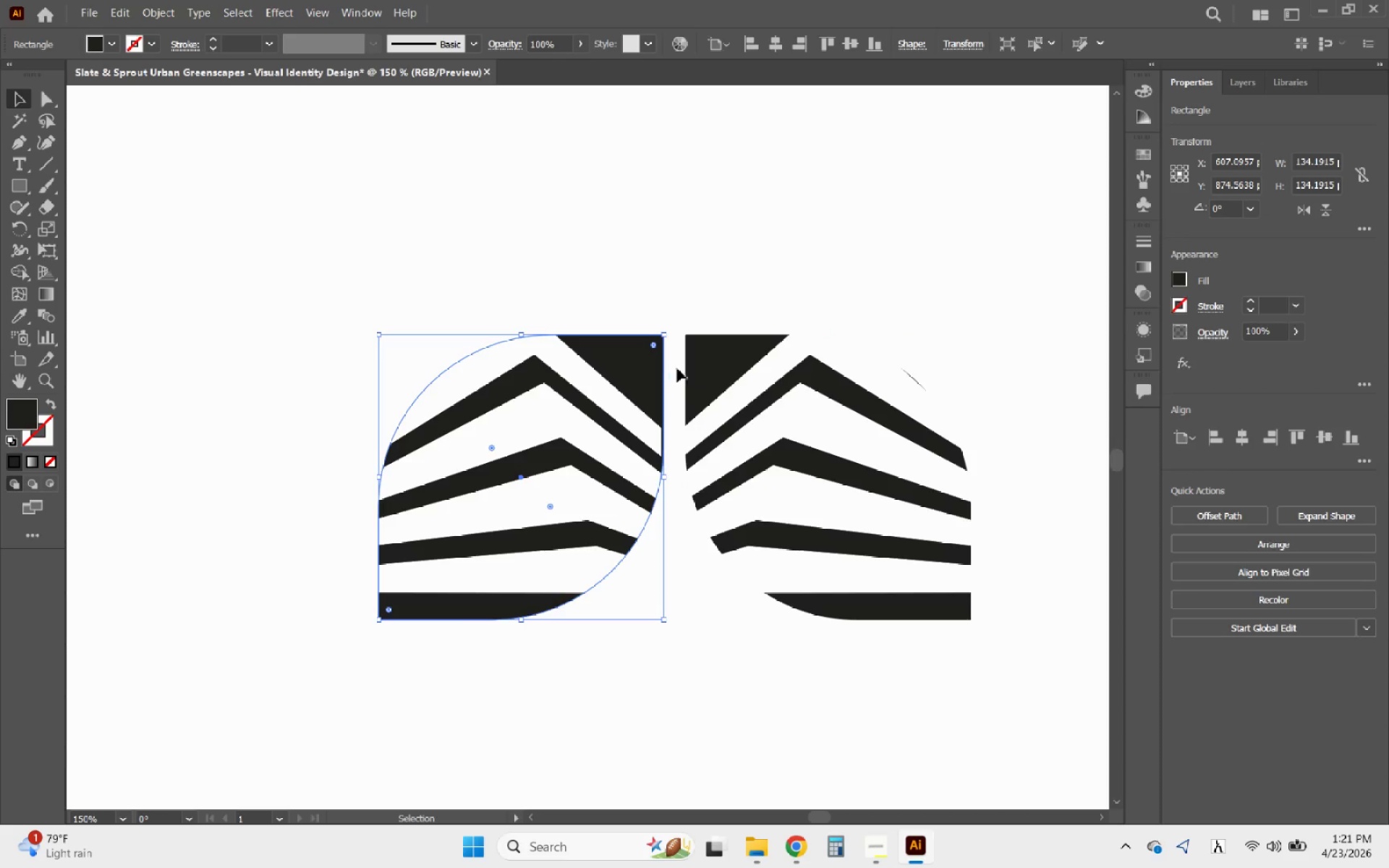 
hold_key(key=ShiftLeft, duration=0.86)
left_click([694, 365])
 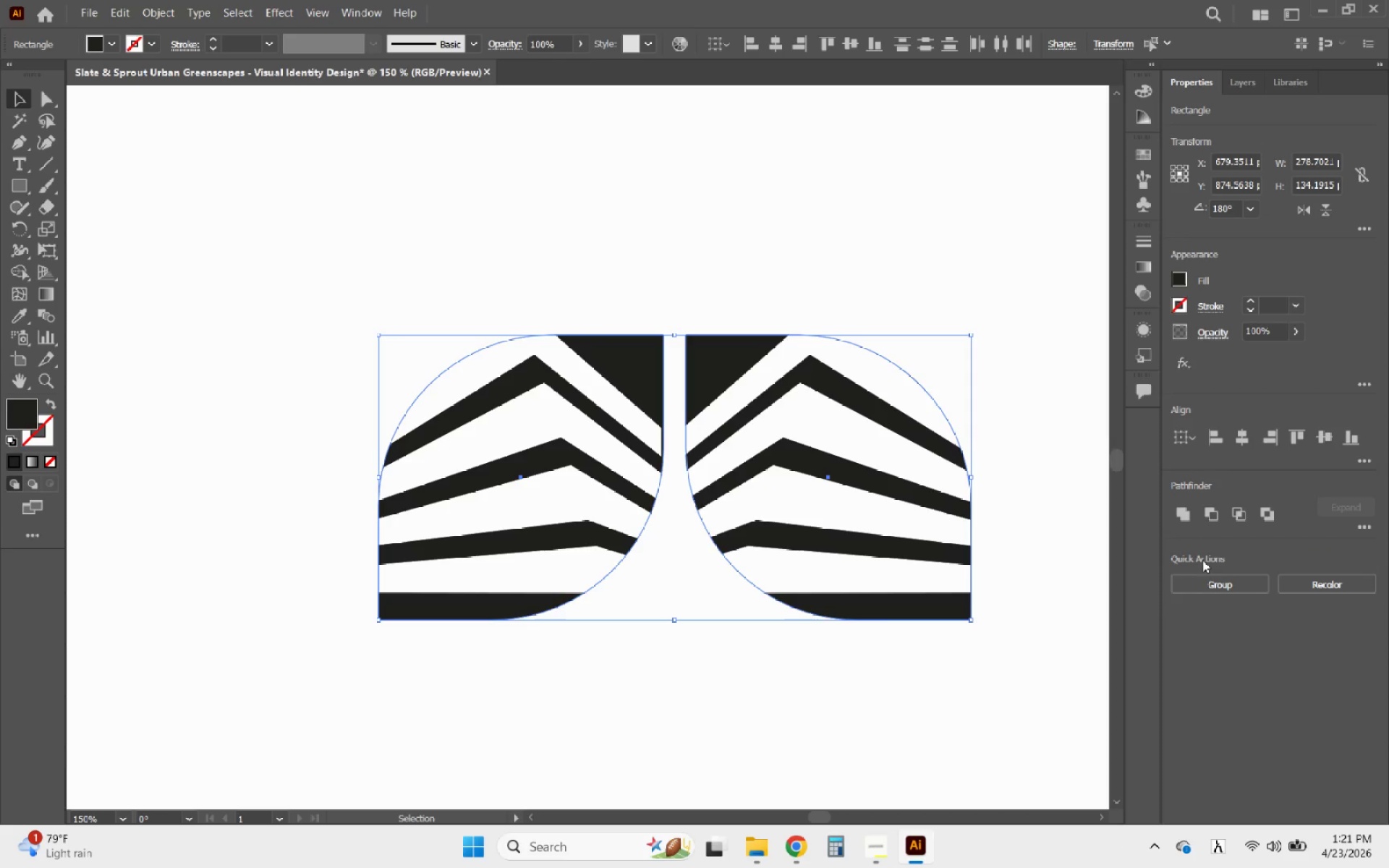 
left_click([1209, 580])
 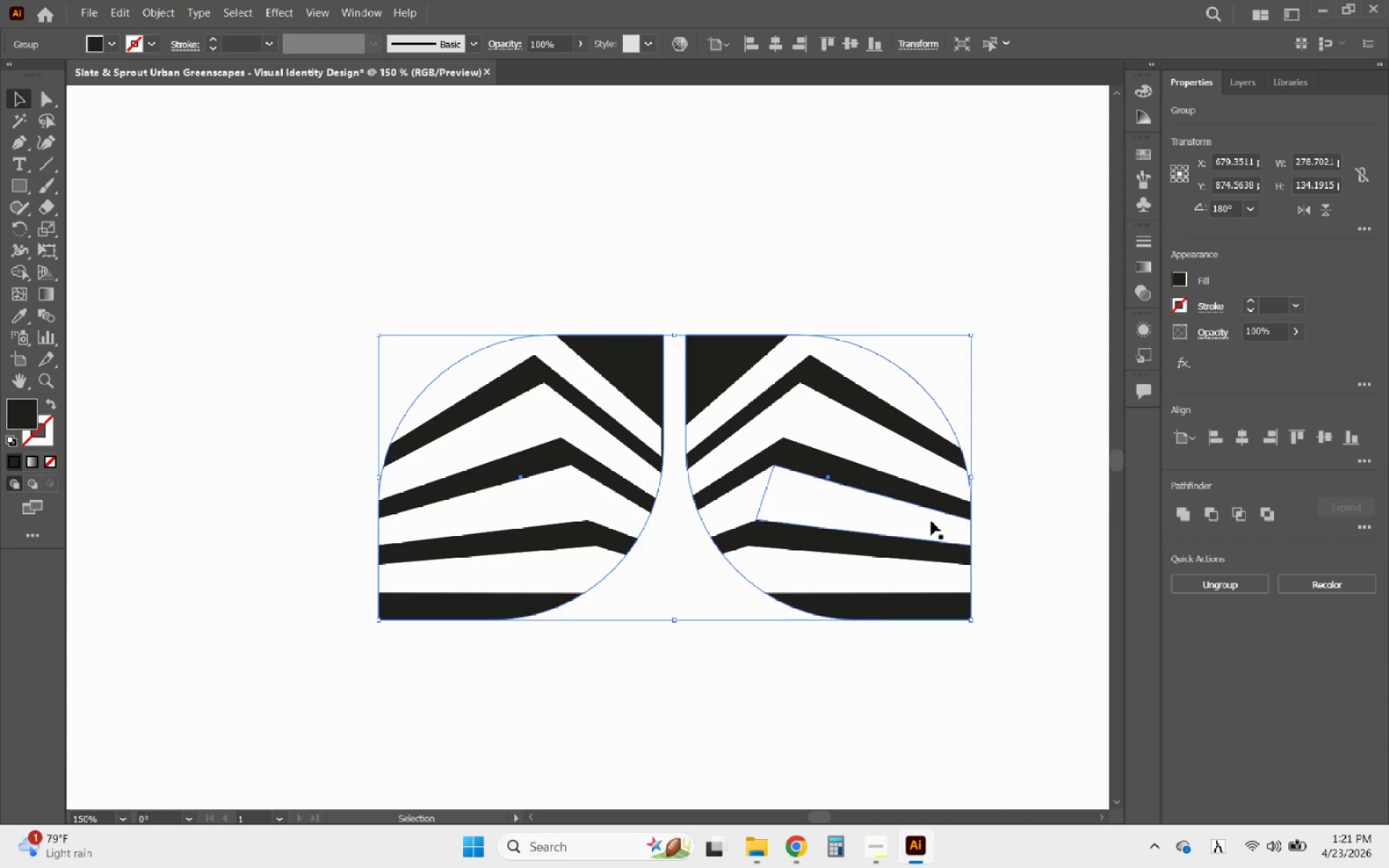 
hold_key(key=ShiftLeft, duration=0.41)
left_click([908, 512])
 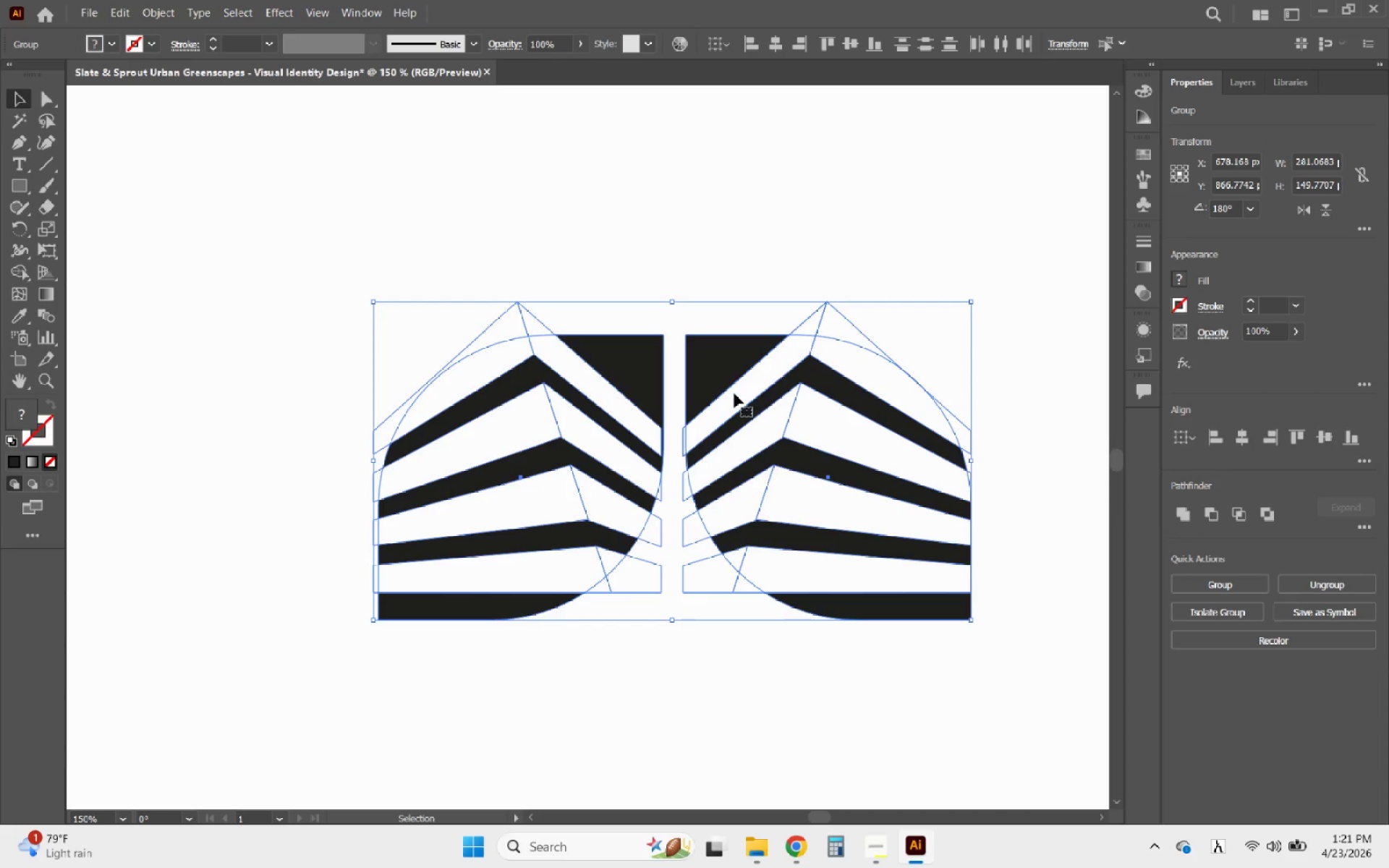 
left_click([715, 370])
 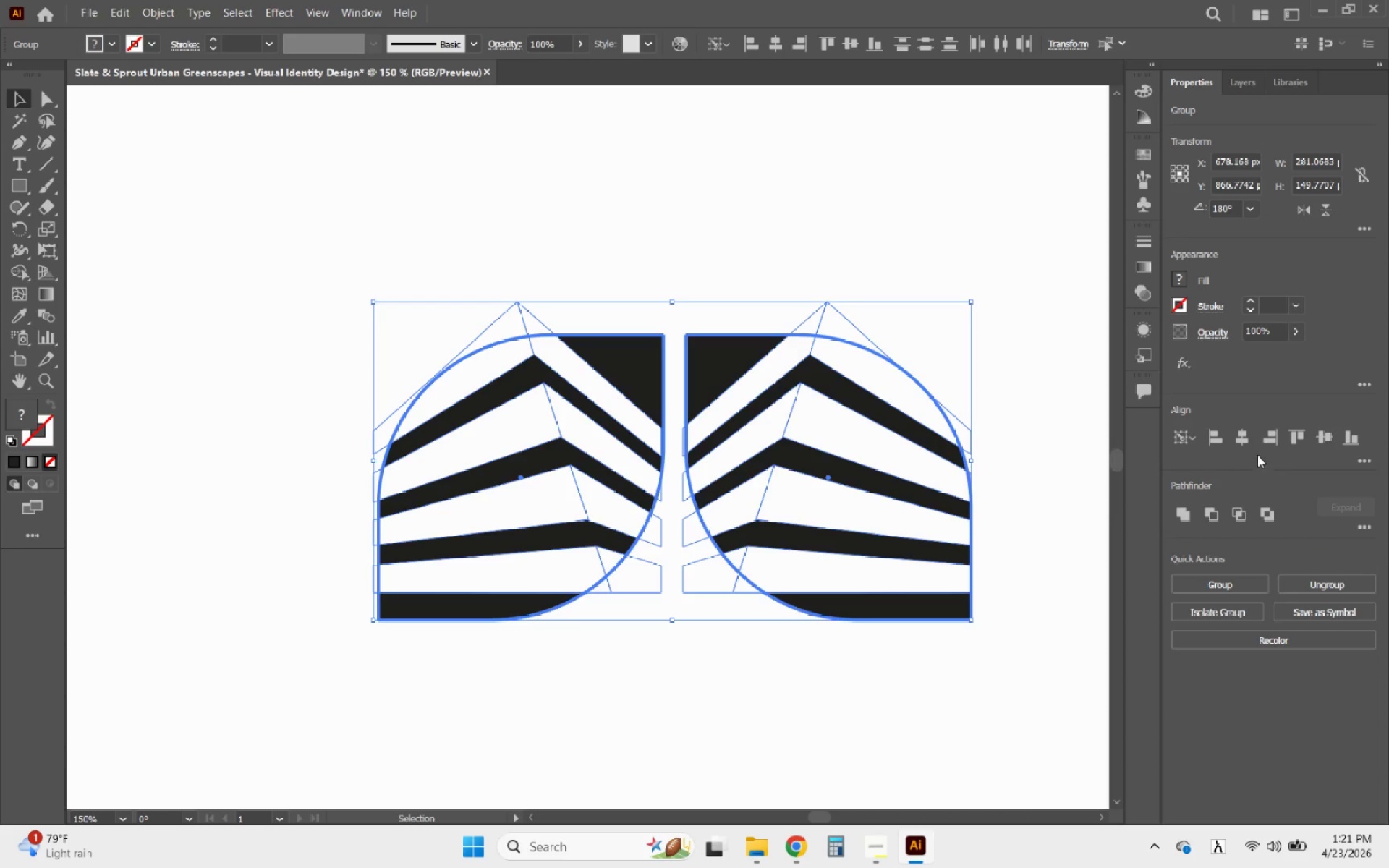 
left_click([1242, 436])
 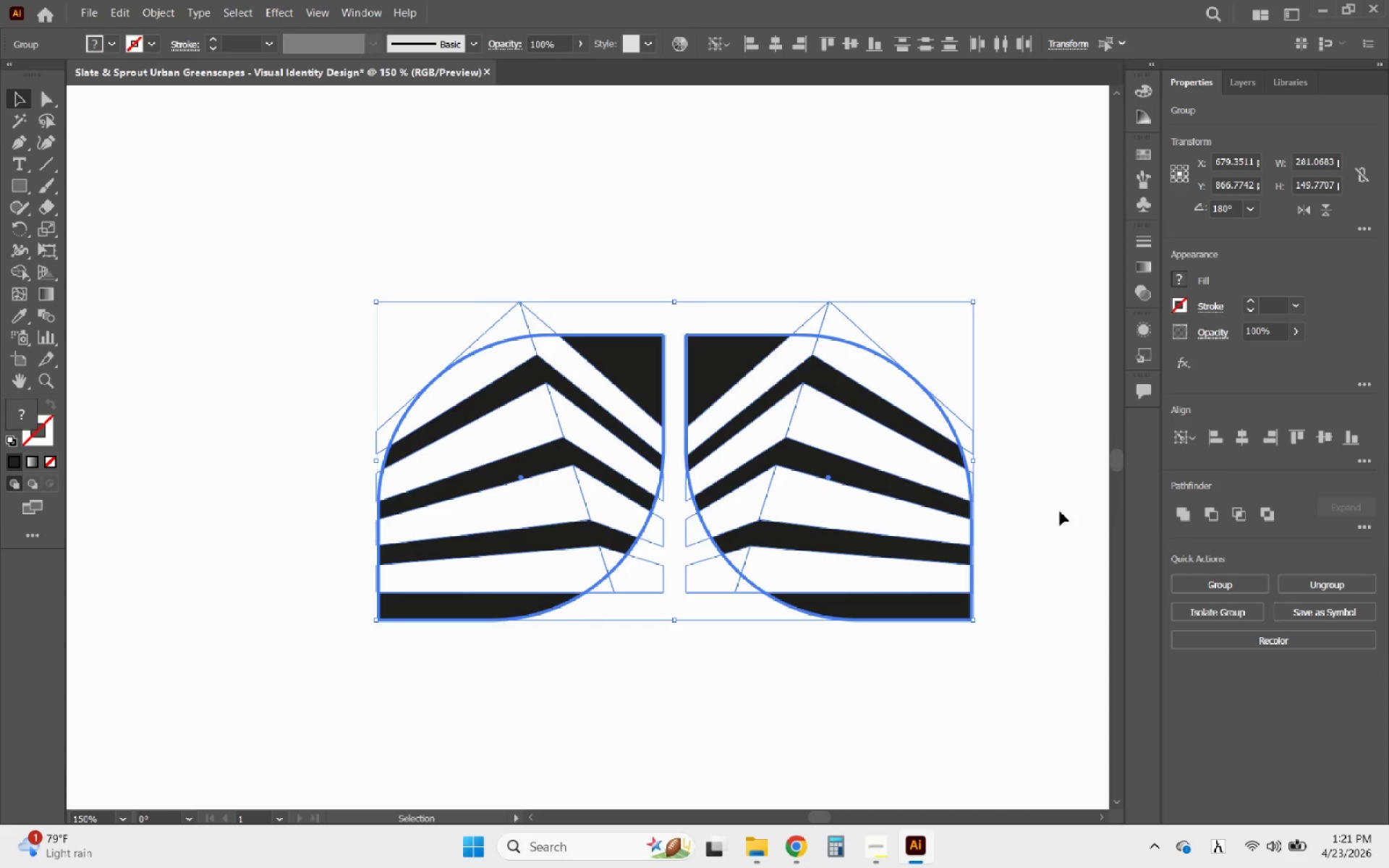 
left_click([1057, 520])
 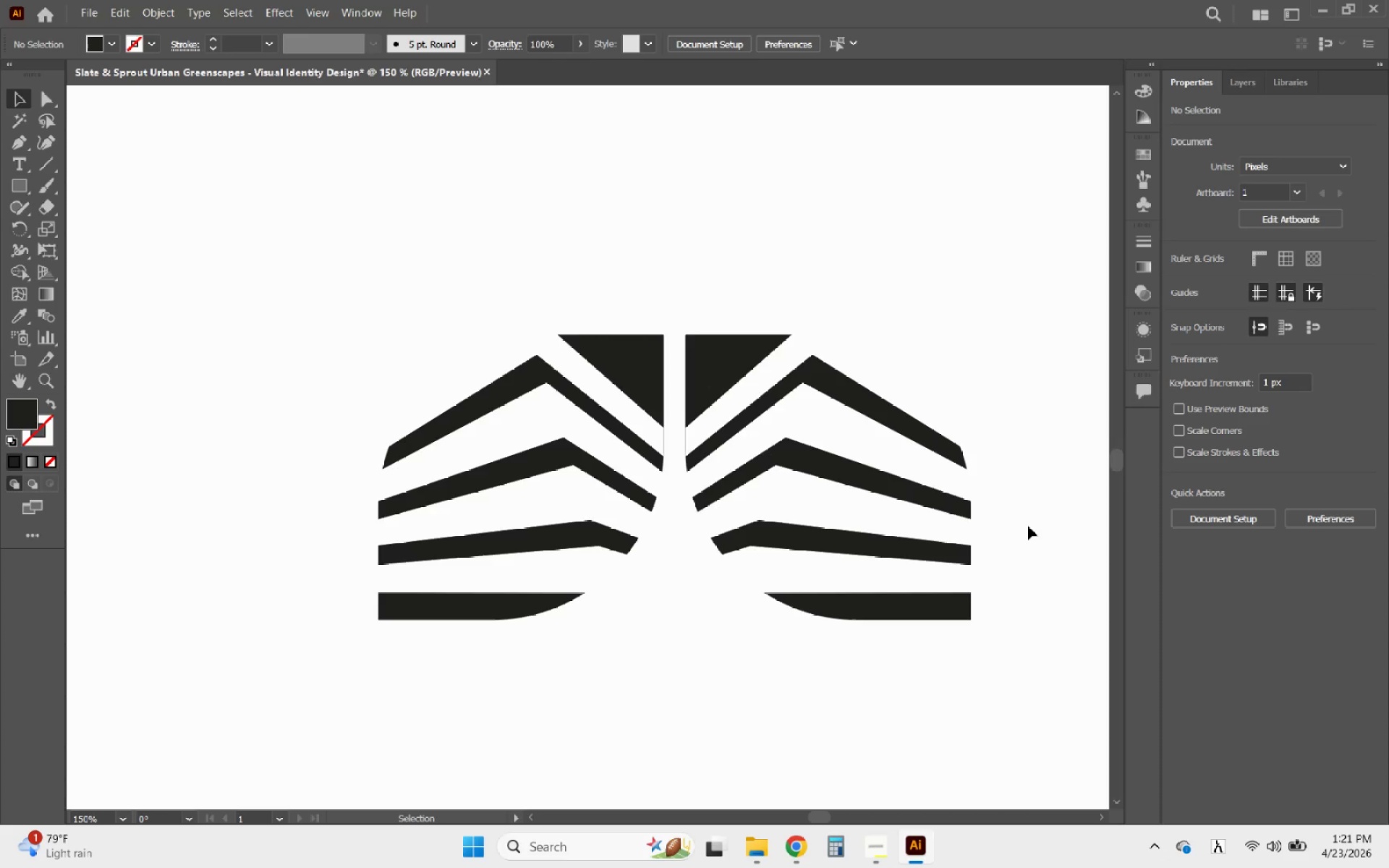 
hold_key(key=AltLeft, duration=0.64)
scroll: coordinate [728, 519], scroll_direction: down, amount: 3.0
 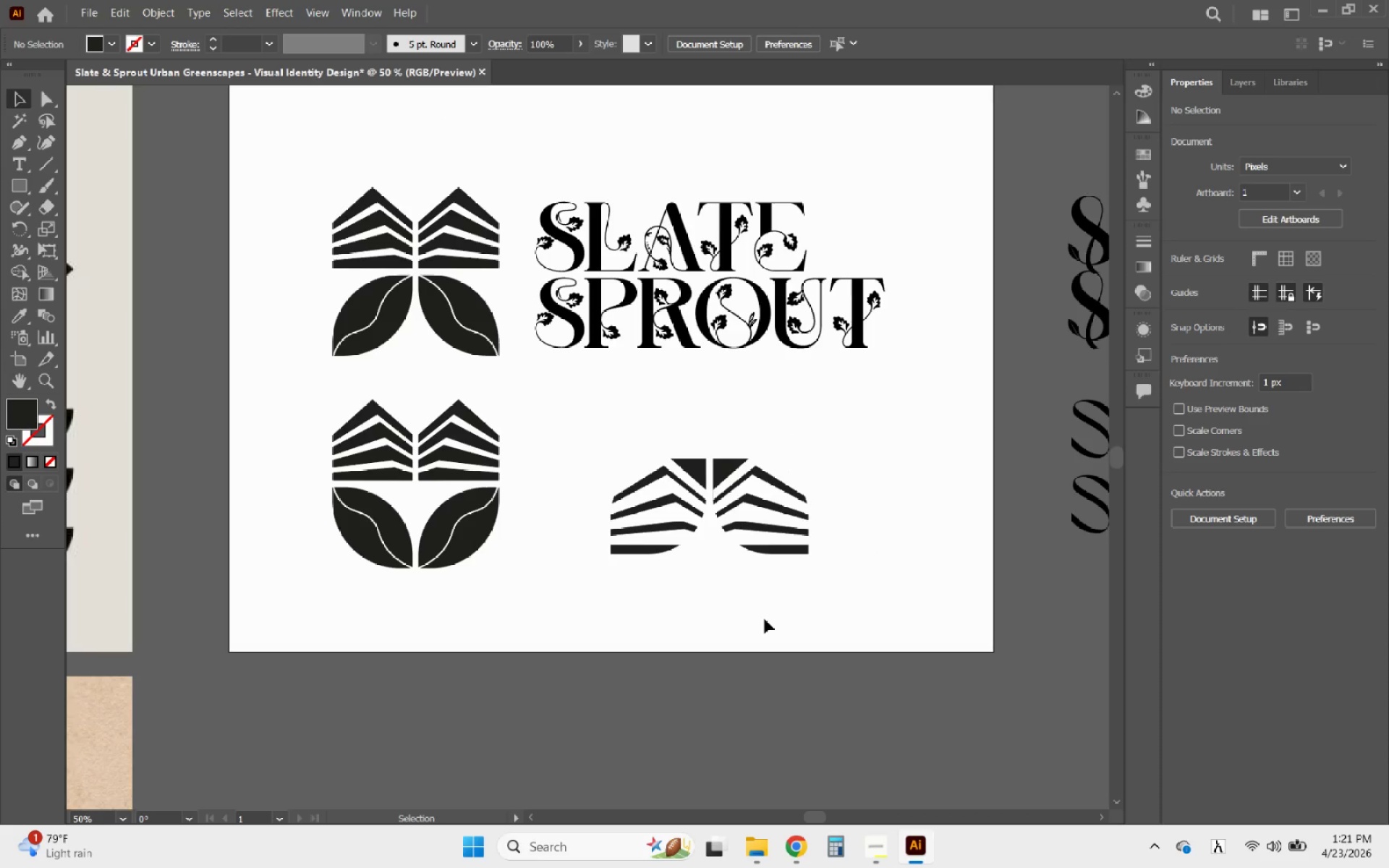 
hold_key(key=AltLeft, duration=1.88)
scroll: coordinate [757, 616], scroll_direction: down, amount: 3.0
 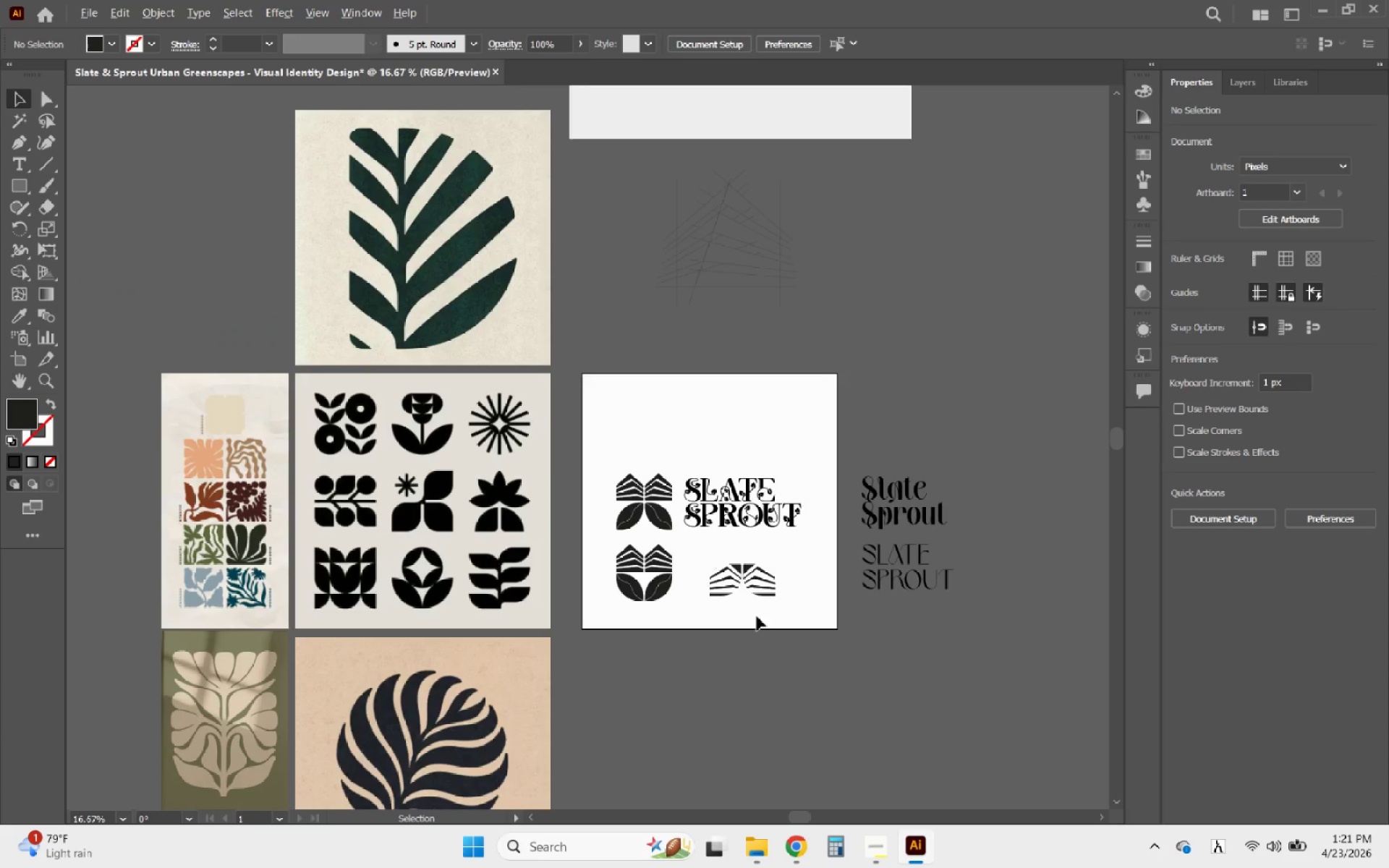 
scroll: coordinate [741, 592], scroll_direction: up, amount: 6.0
 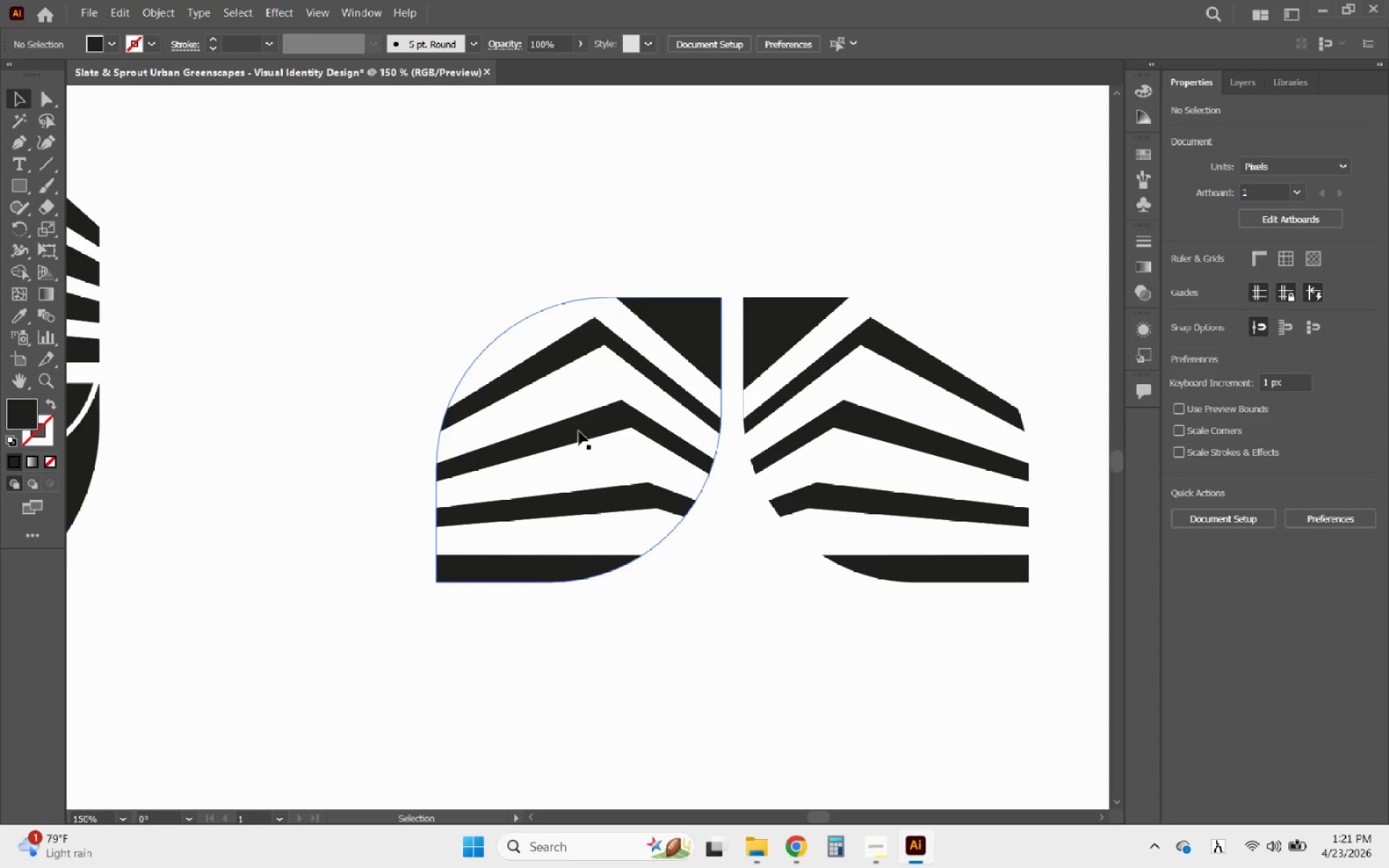 
wait(5.06)
 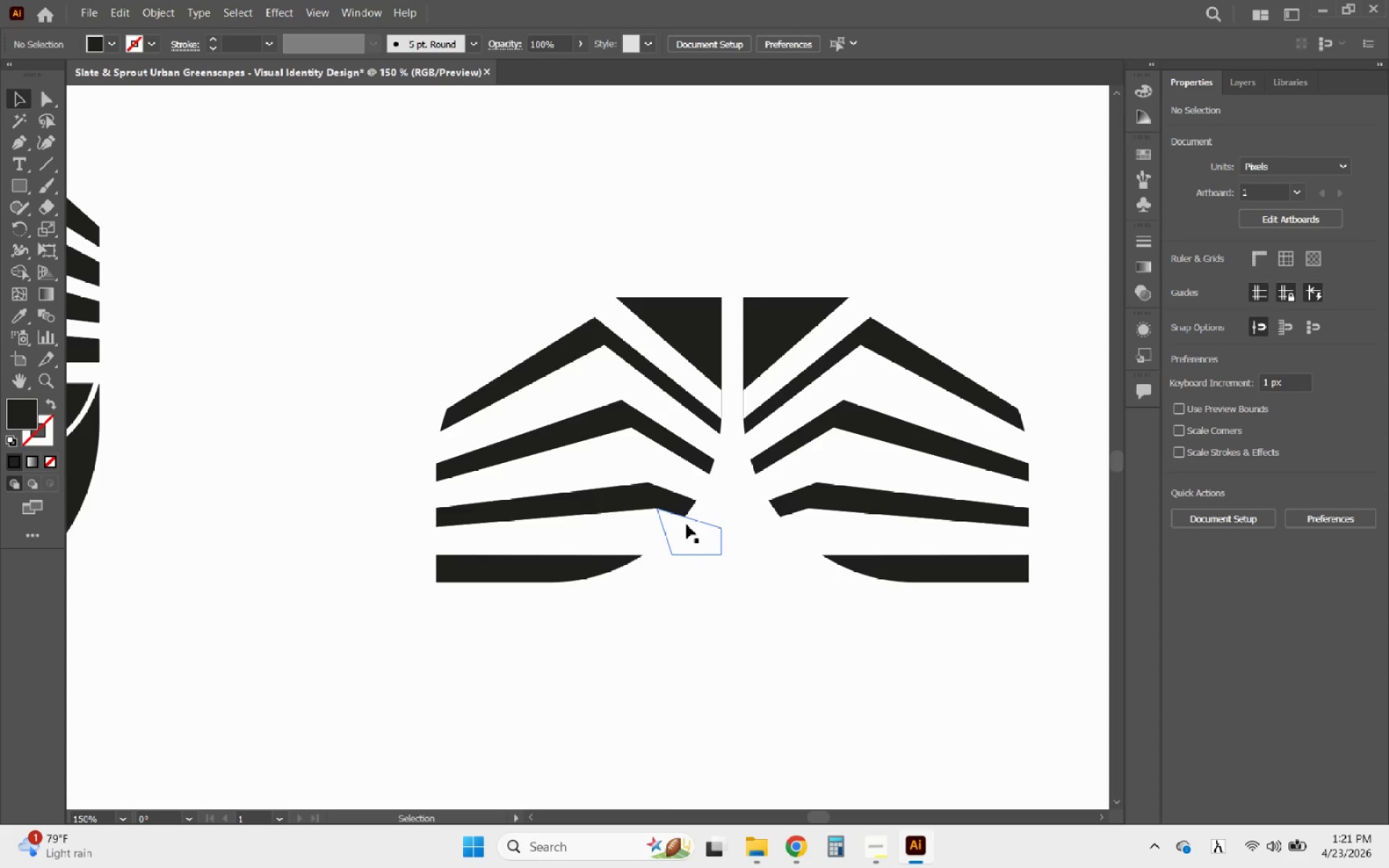 
left_click([577, 427])
 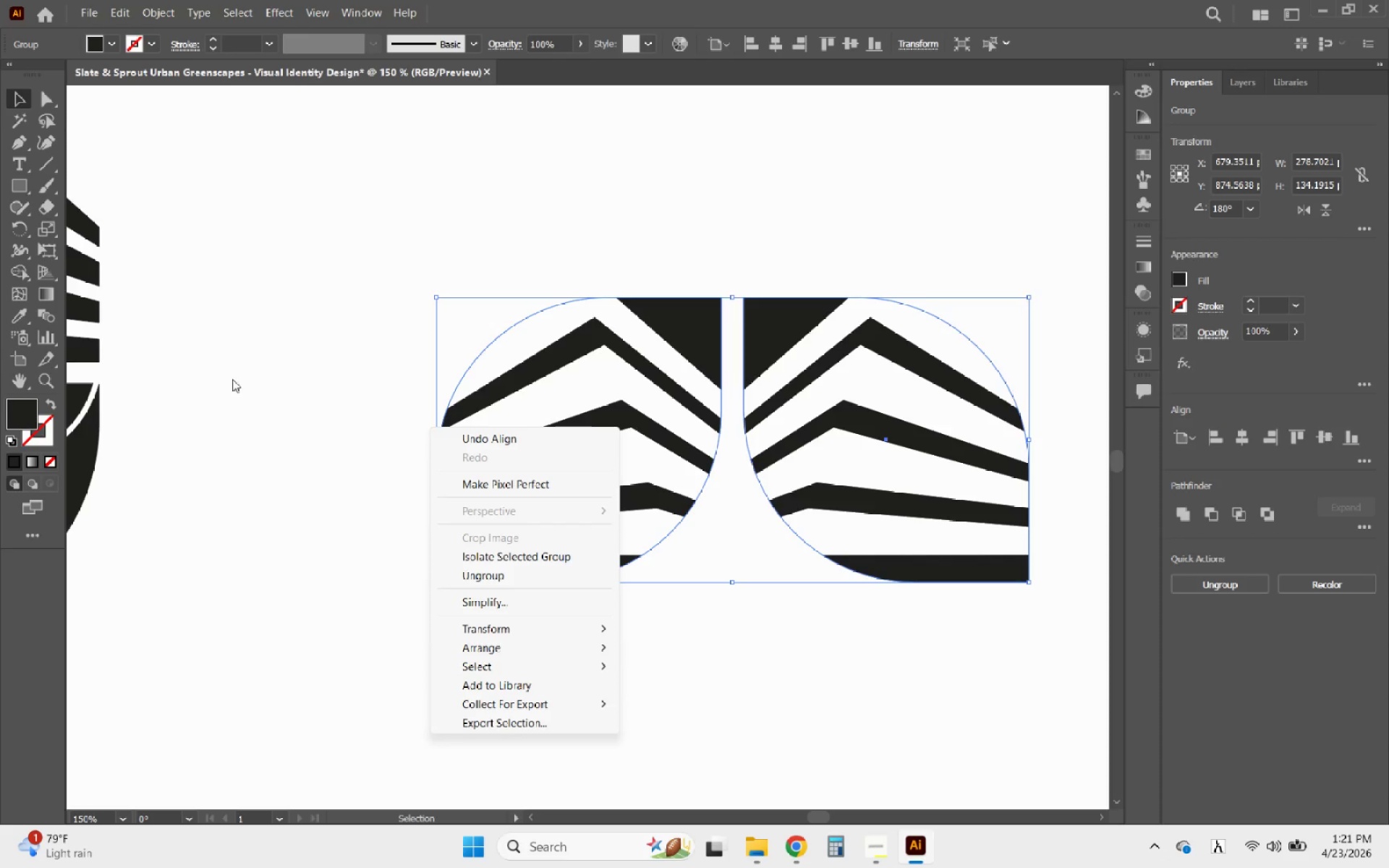 
left_click([190, 368])
 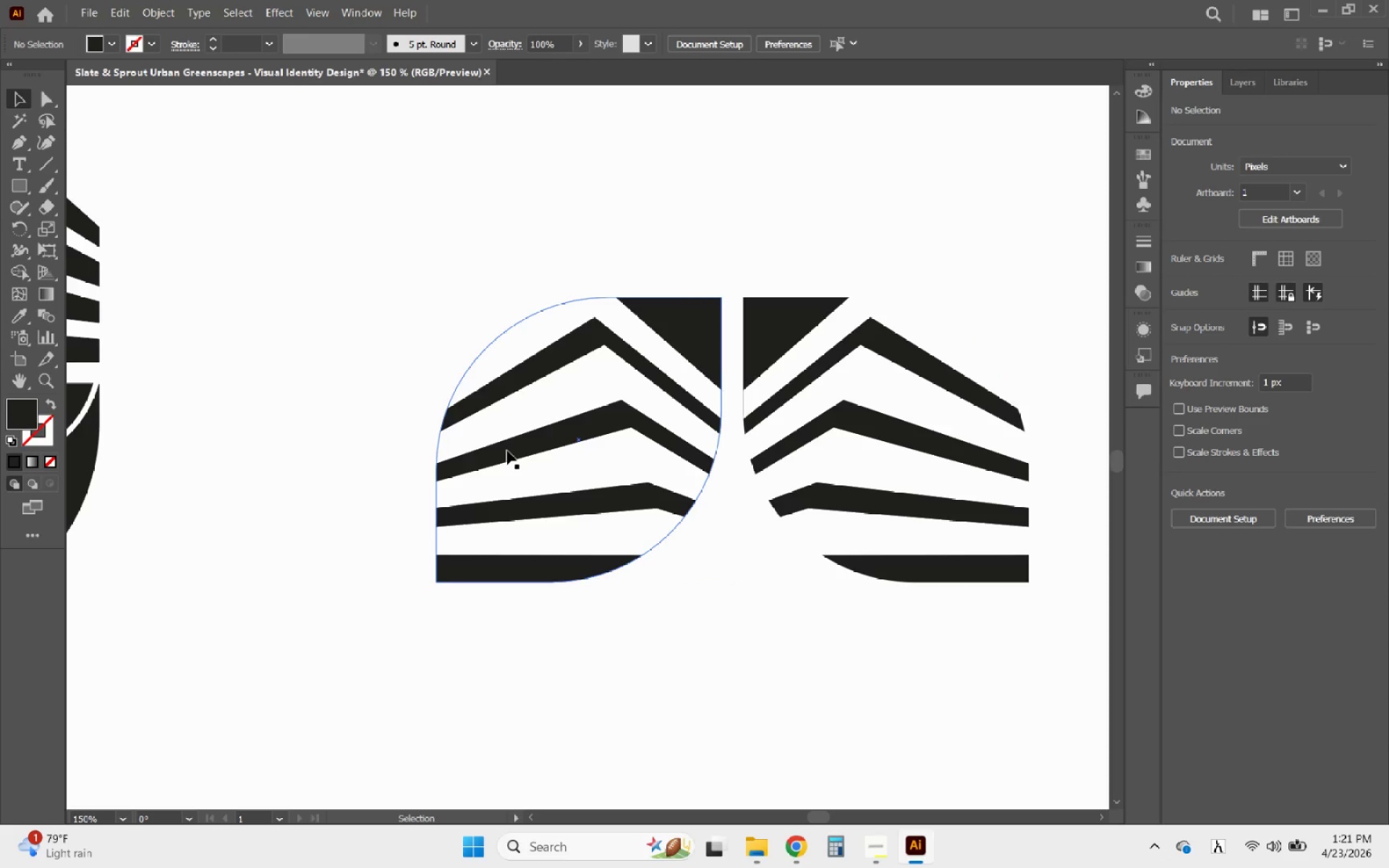 
left_click([488, 425])
 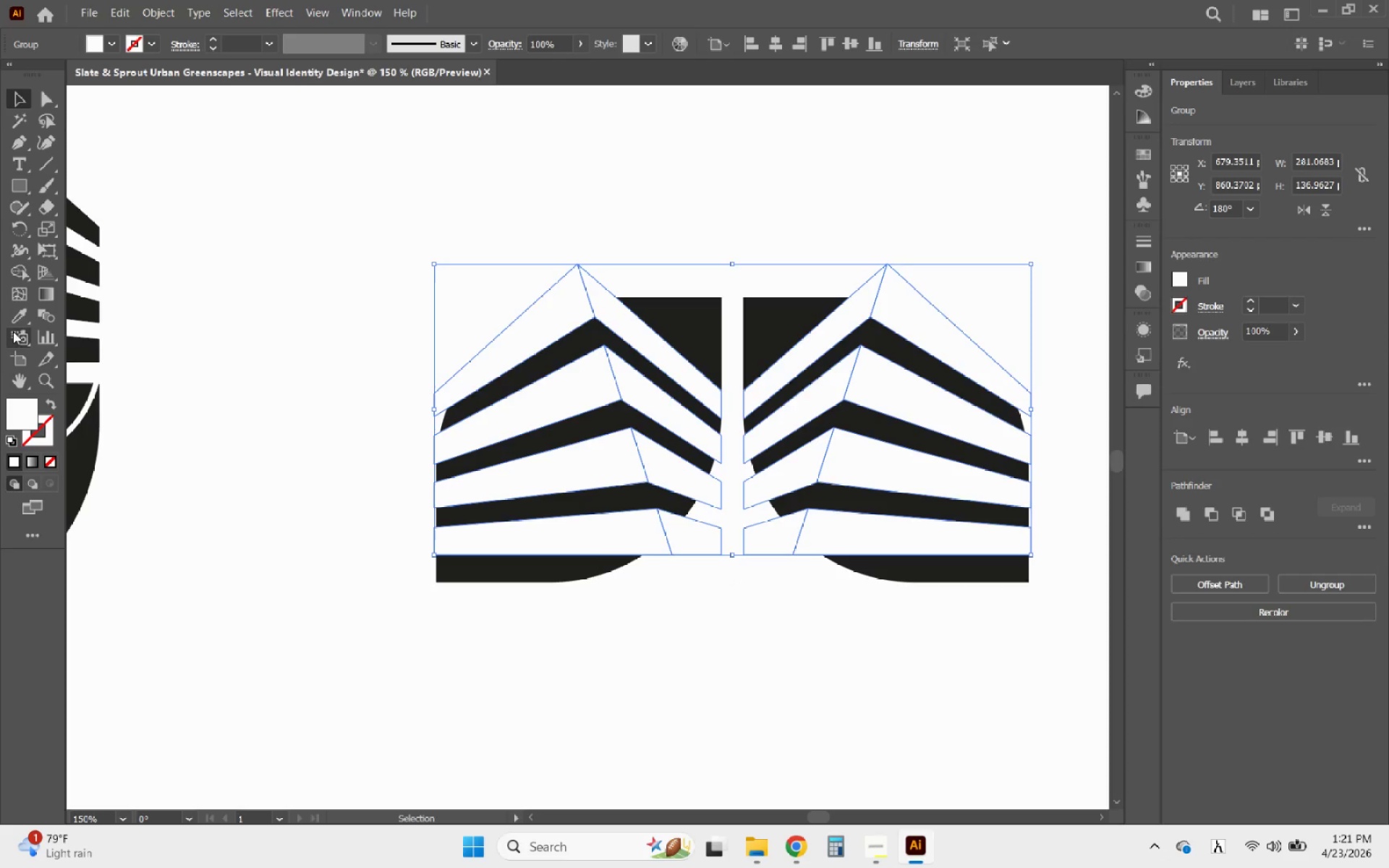 
left_click([20, 318])
 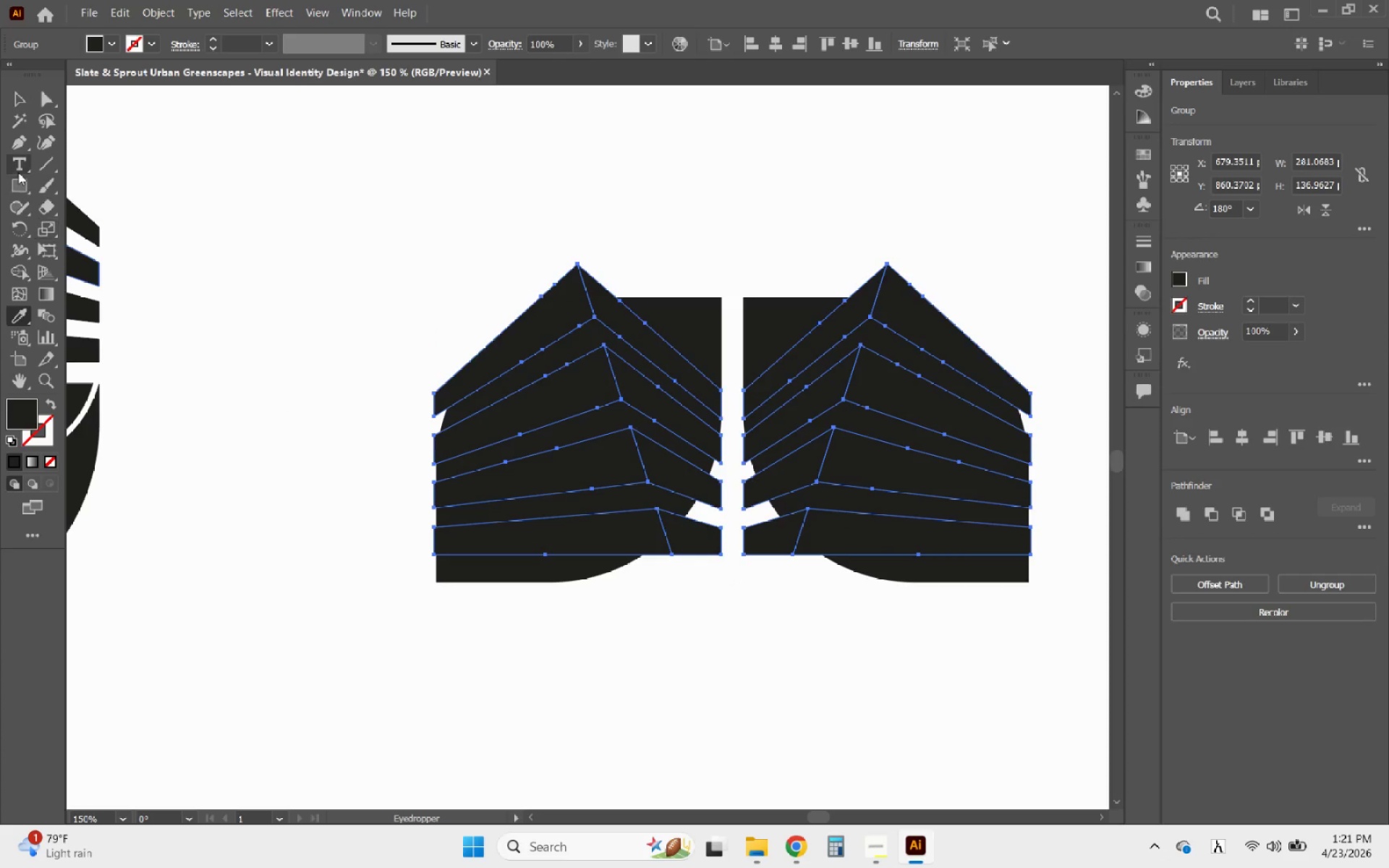 
left_click([18, 101])
 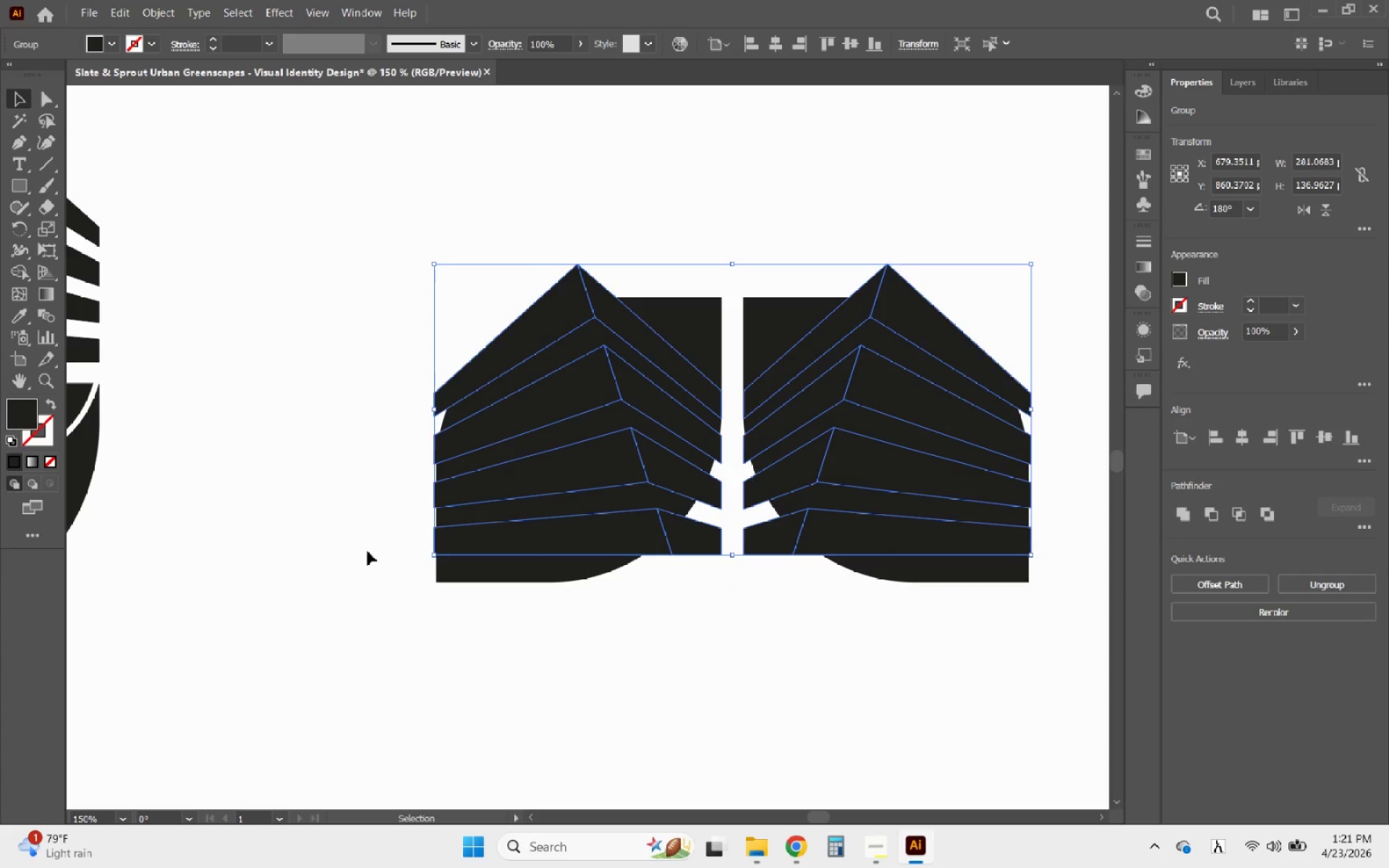 
left_click([373, 585])
 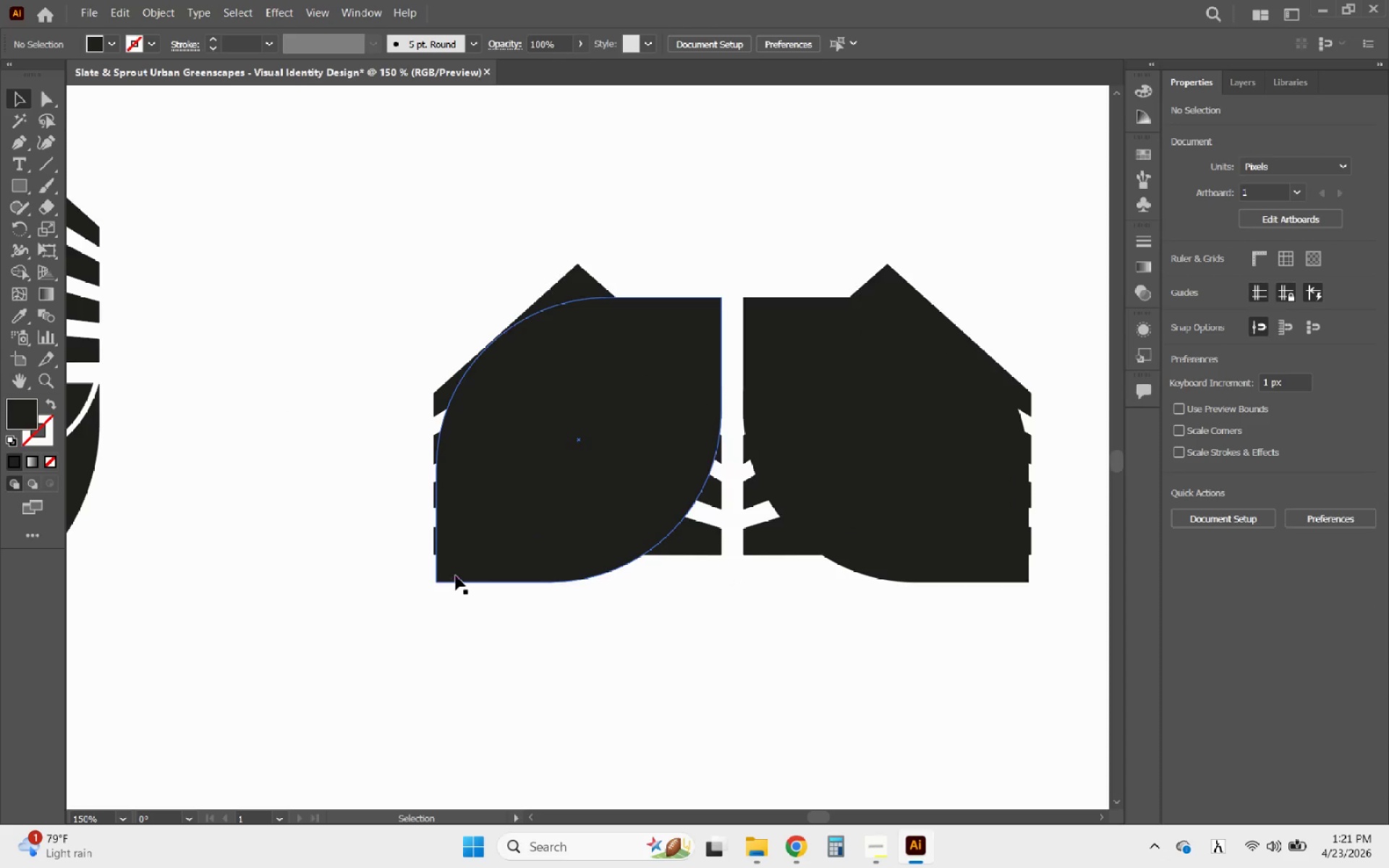 
left_click([457, 574])
 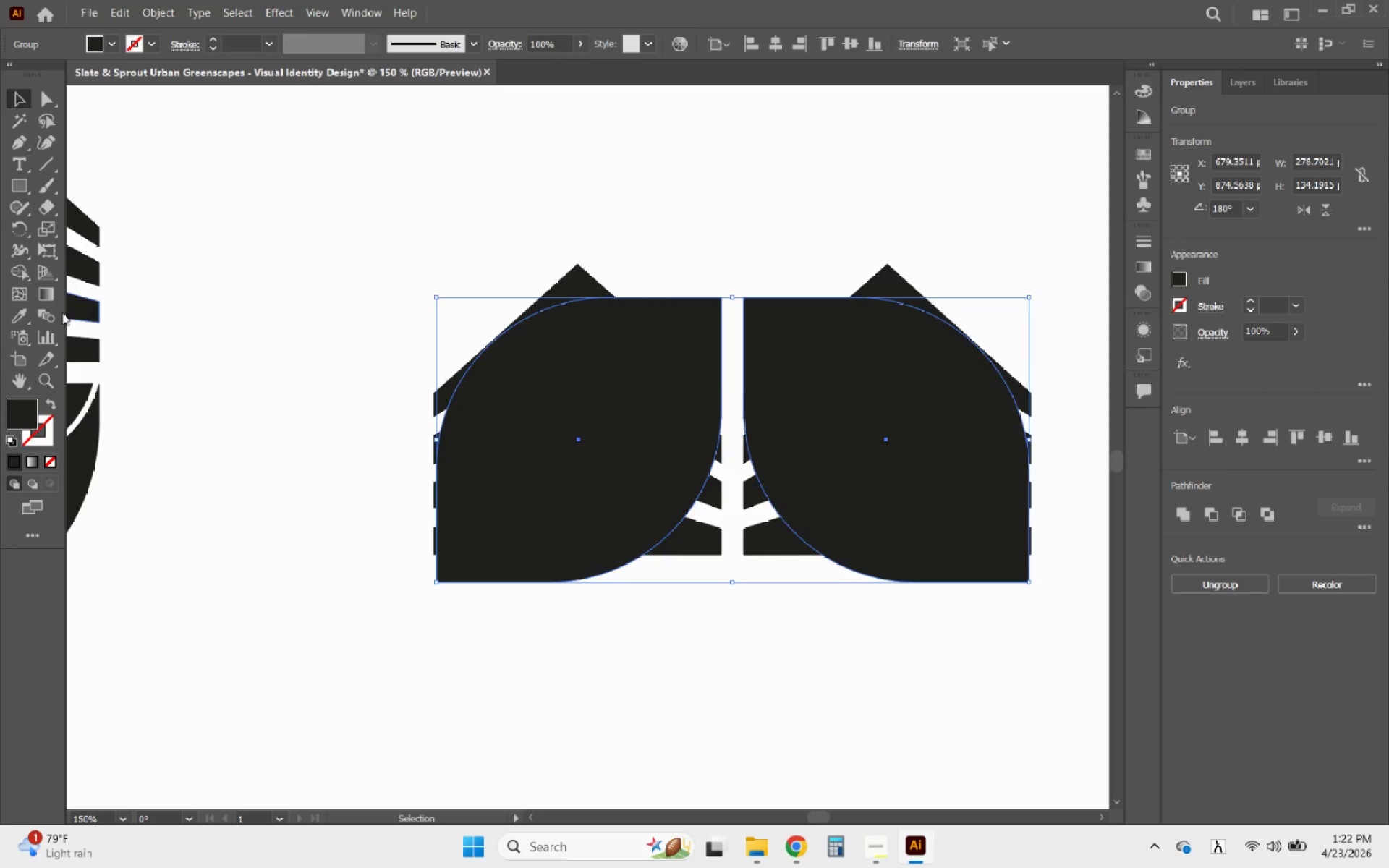 
left_click_drag(start_coordinate=[6, 319], to_coordinate=[1, 319])
 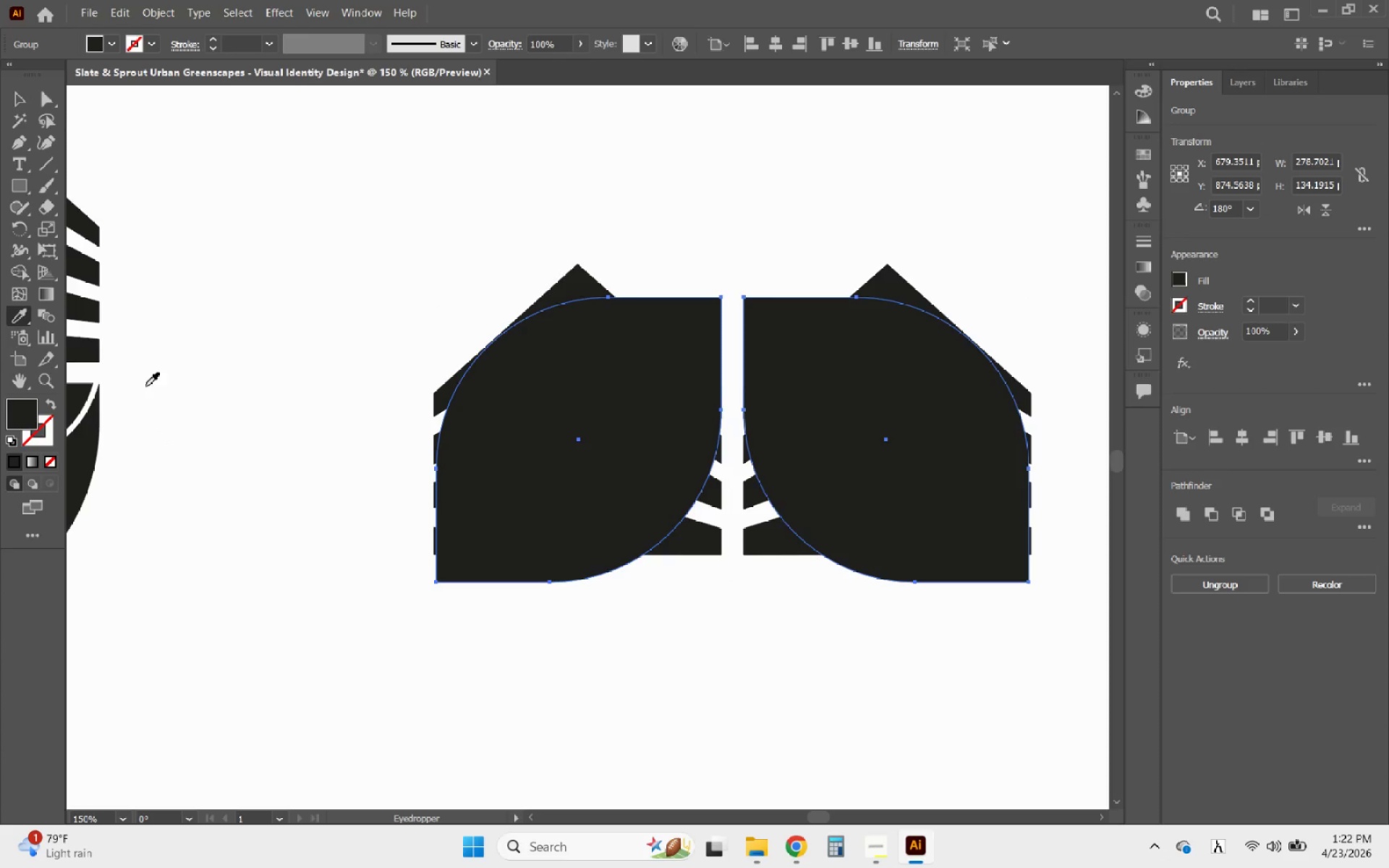 
left_click([166, 403])
 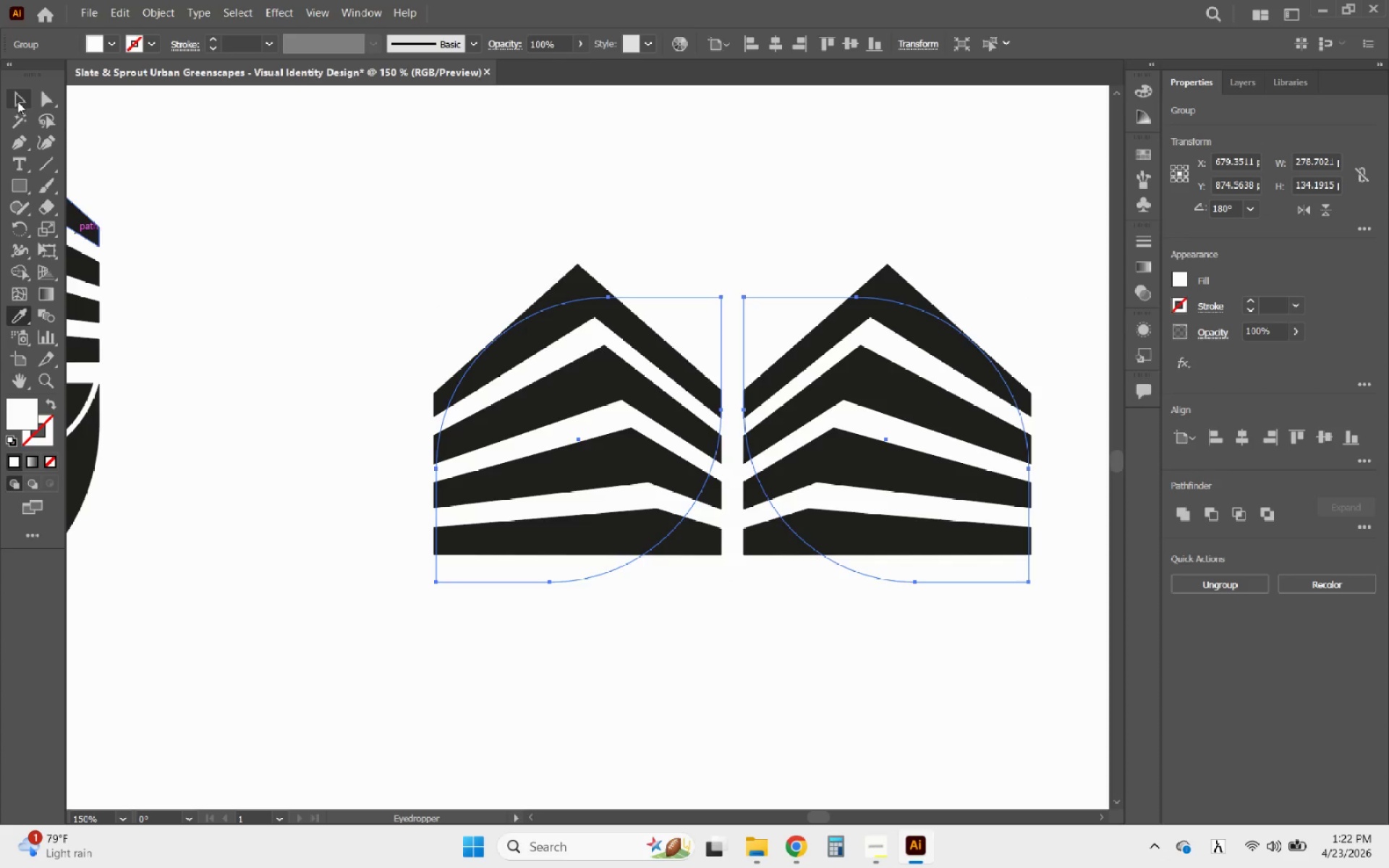 
left_click([18, 100])
 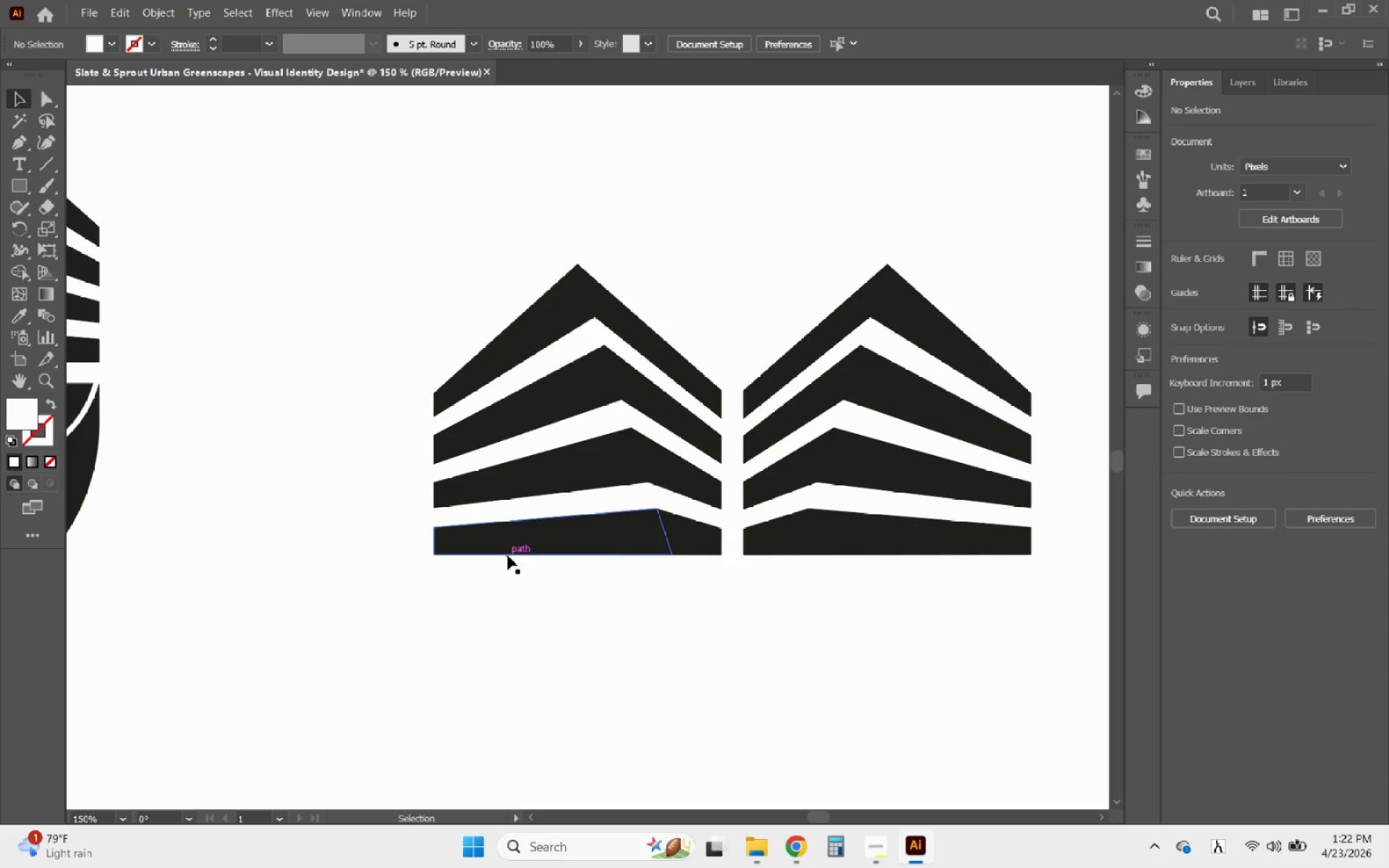 
left_click([499, 578])
 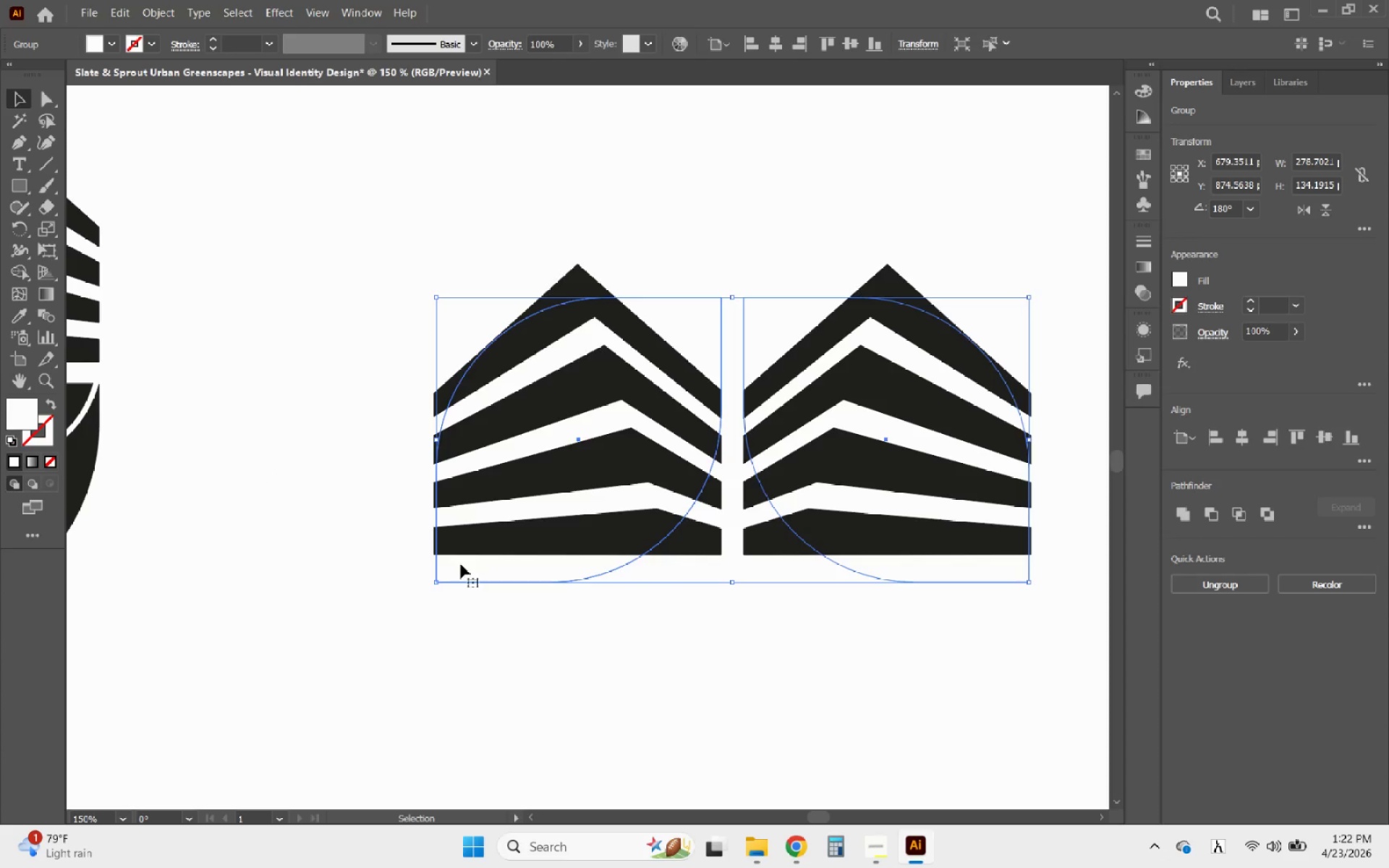 
wait(10.56)
 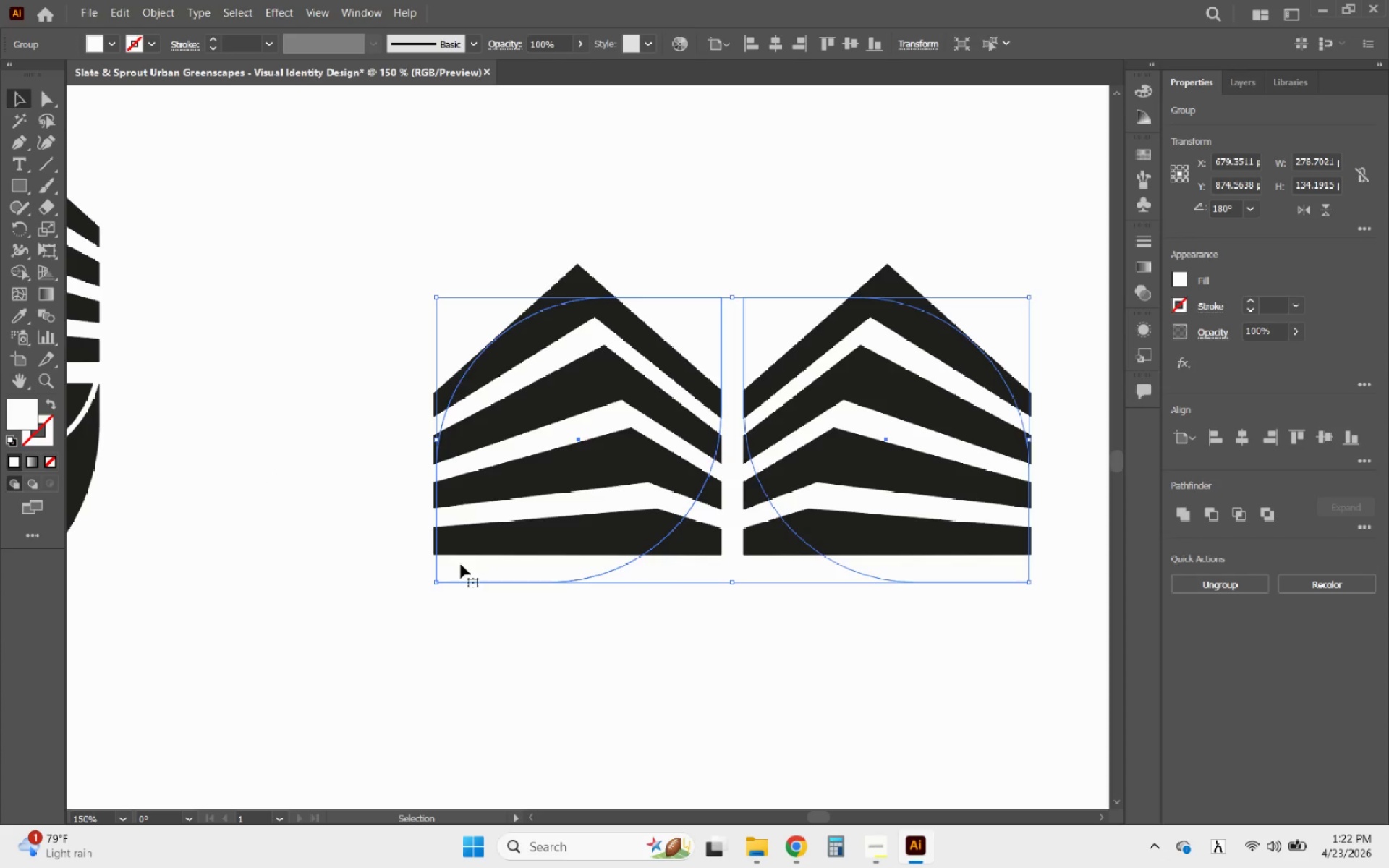 
key(Control+Z)
 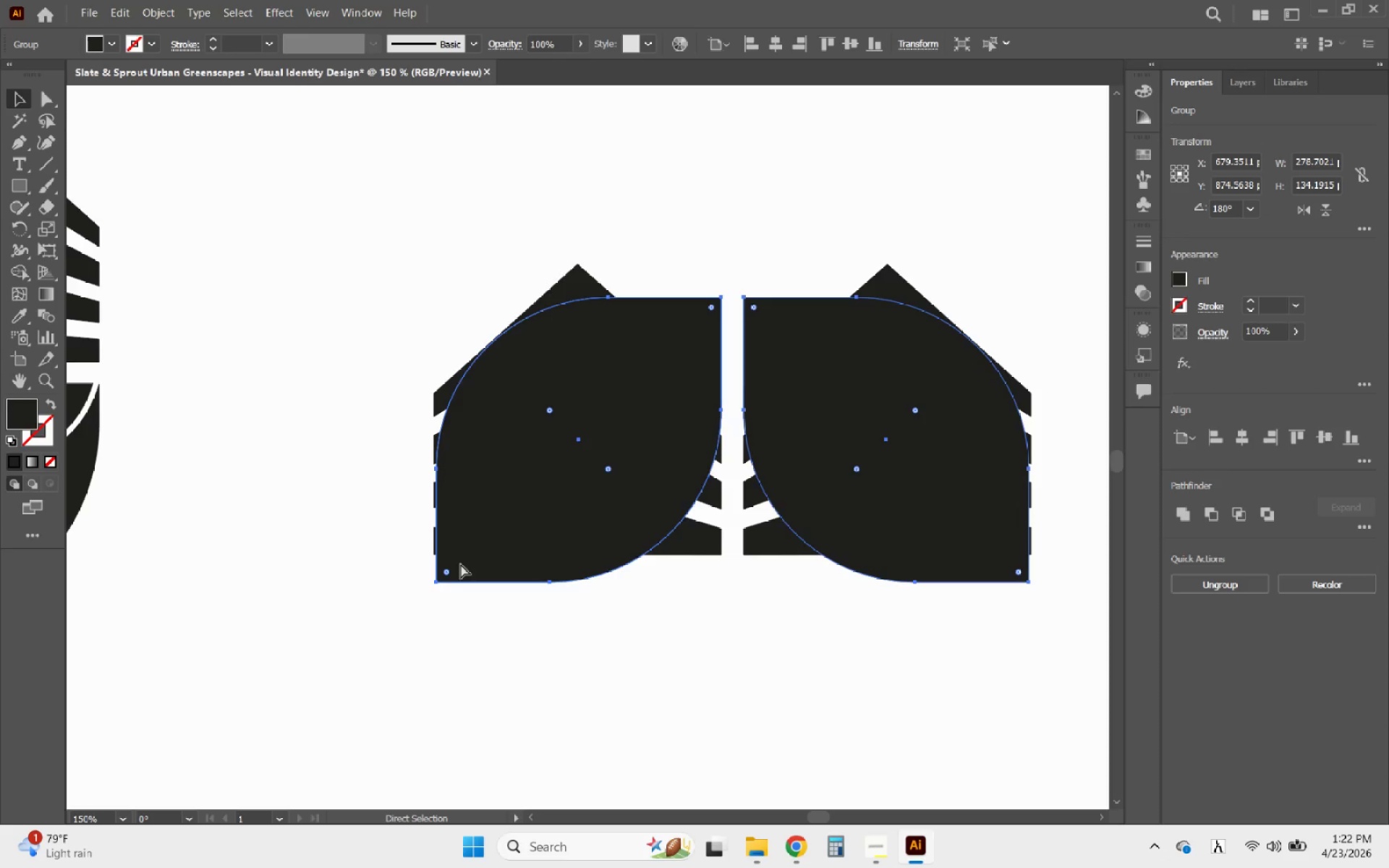 
key(Control+Z)
 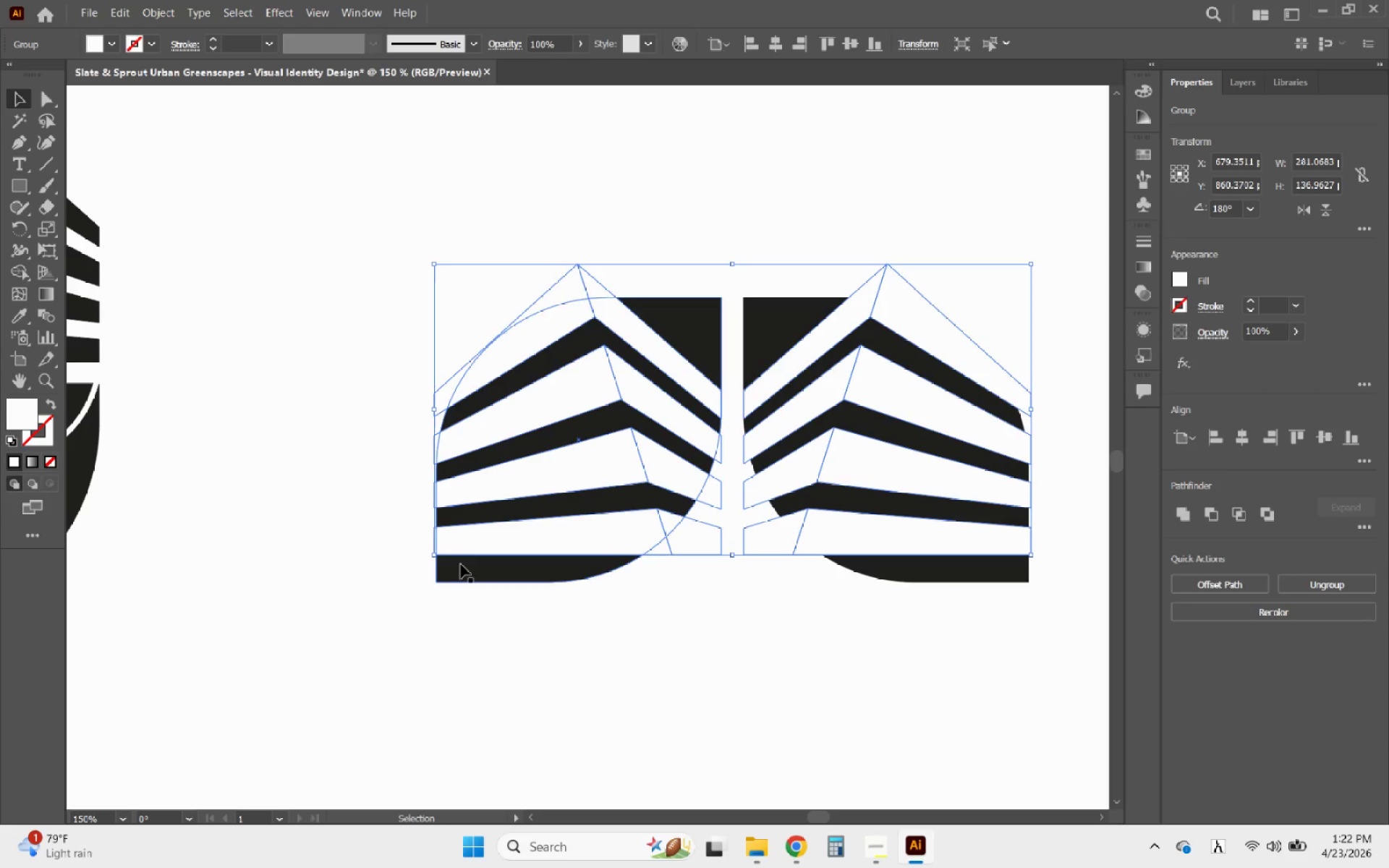 
left_click([555, 660])
 